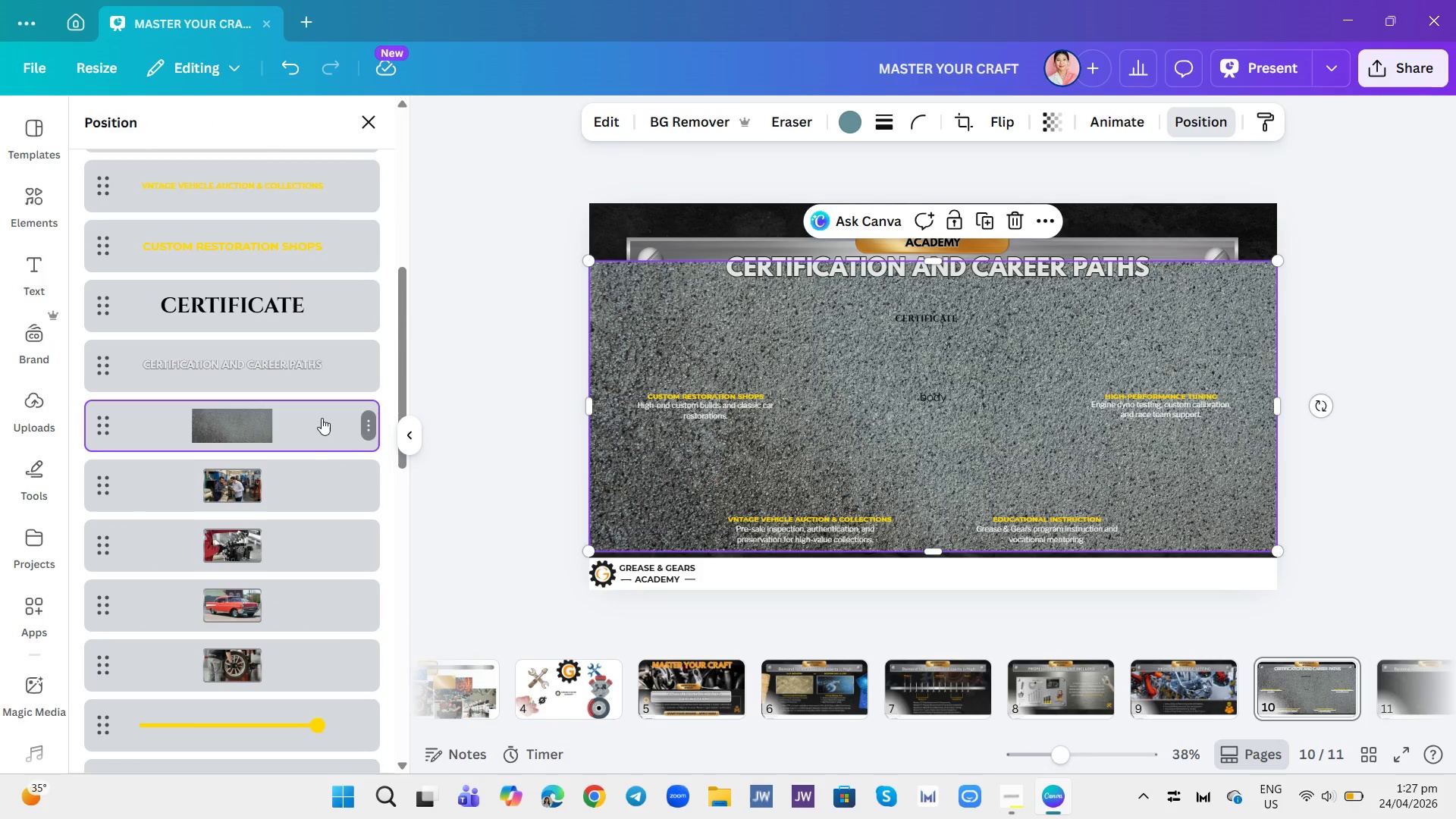 
left_click_drag(start_coordinate=[322, 418], to_coordinate=[290, 623])
 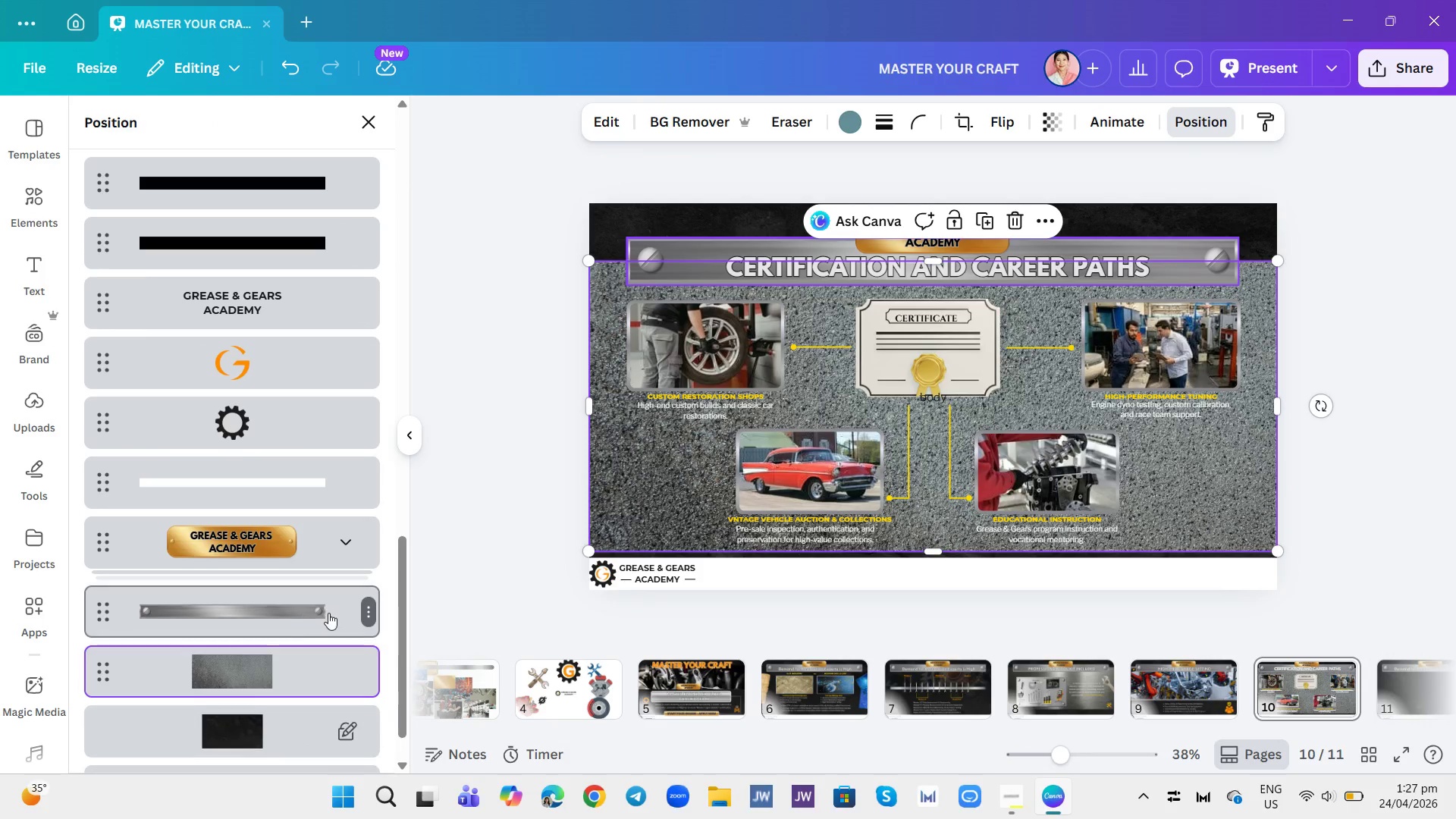 
scroll: coordinate [285, 520], scroll_direction: down, amount: 14.0
 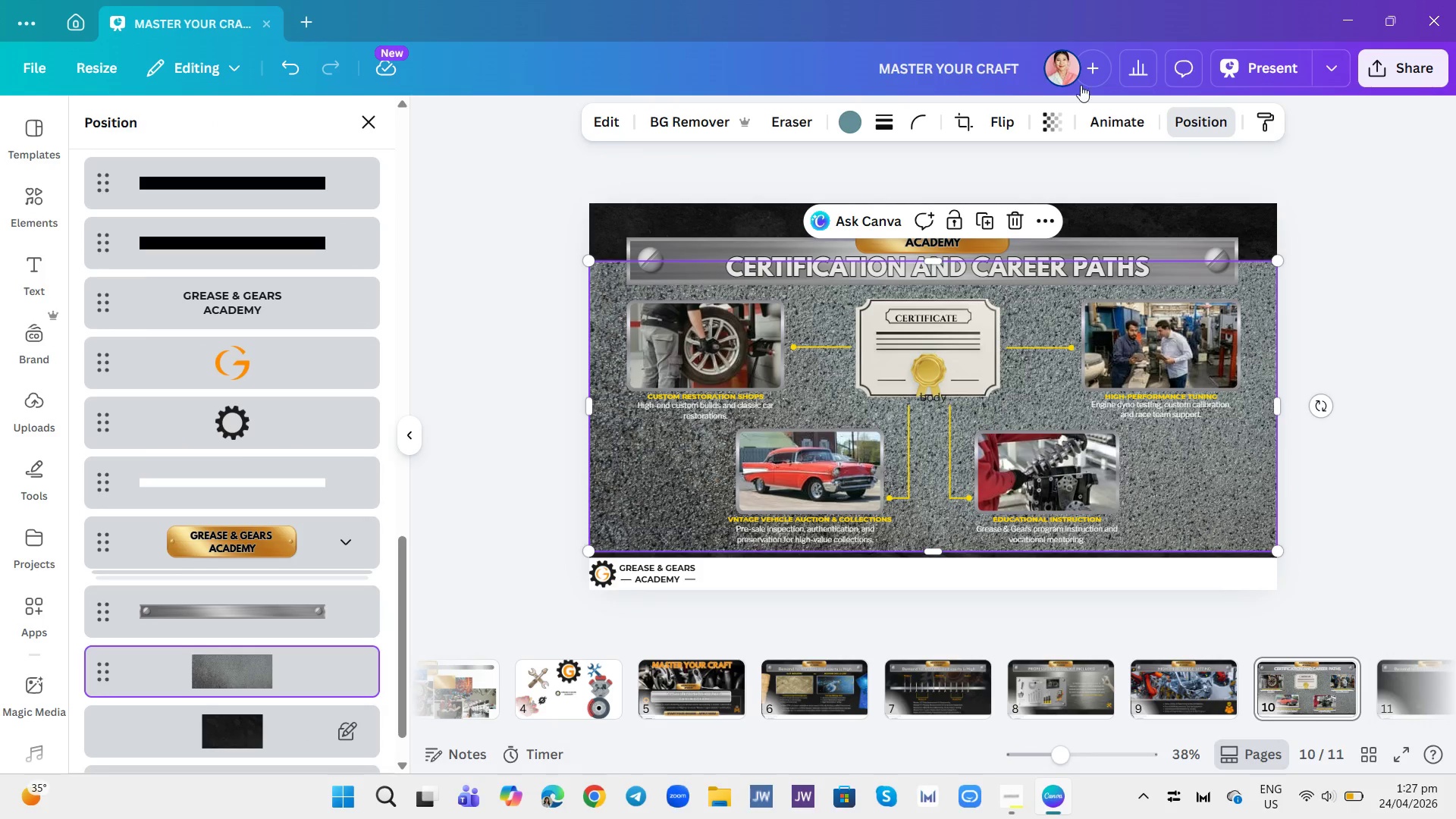 
left_click([1088, 131])
 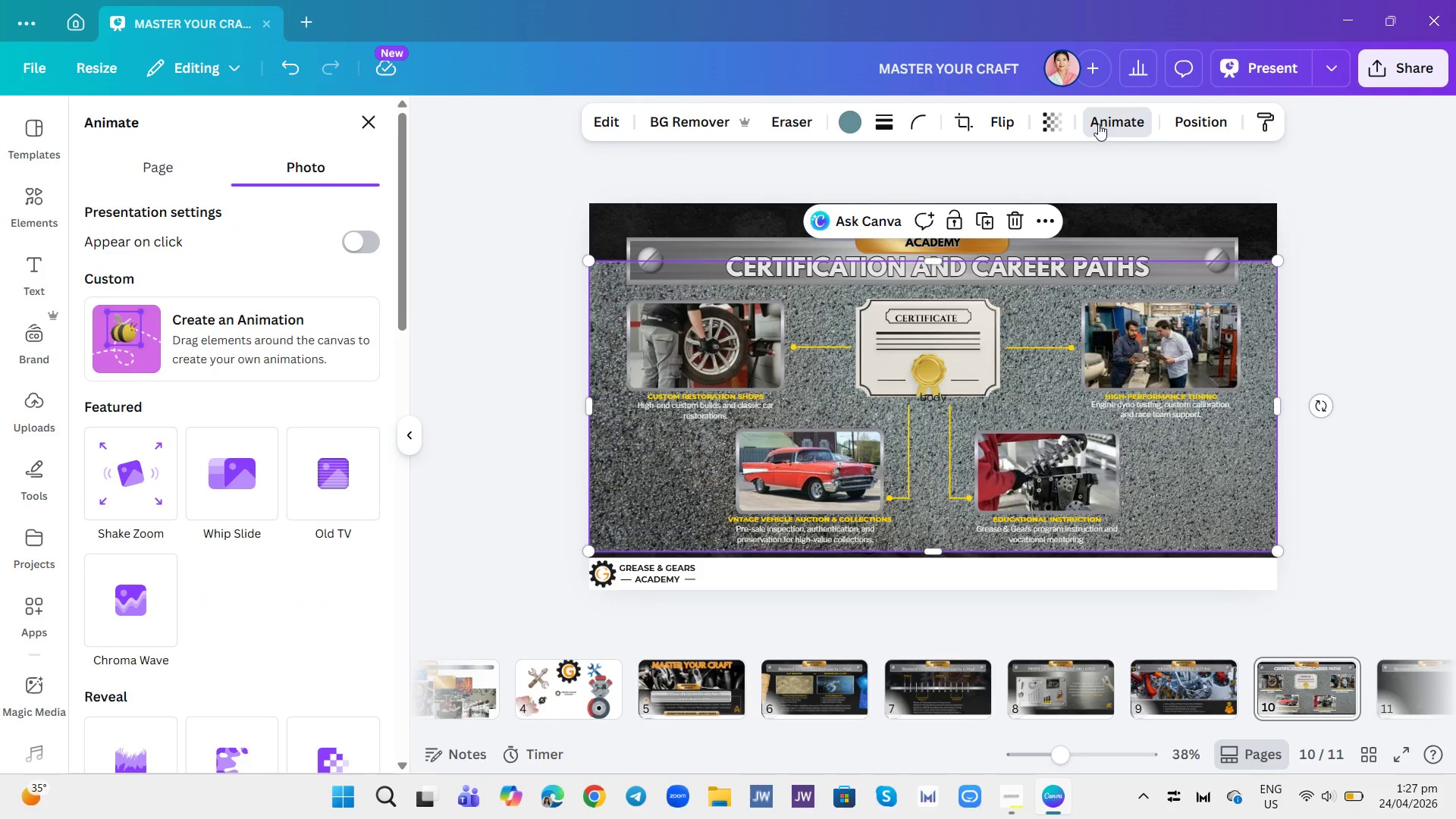 
left_click([1100, 124])
 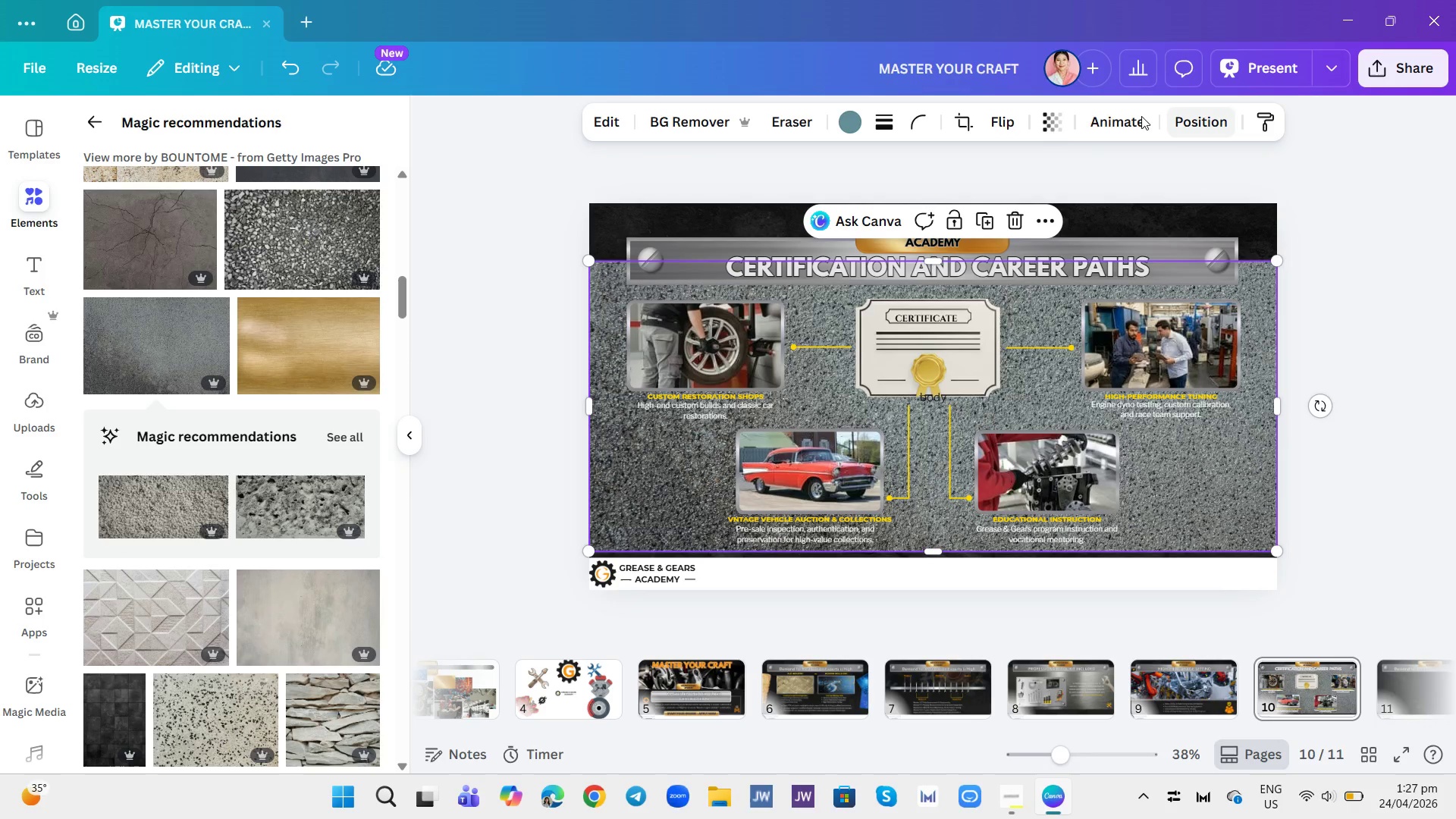 
left_click([1050, 116])
 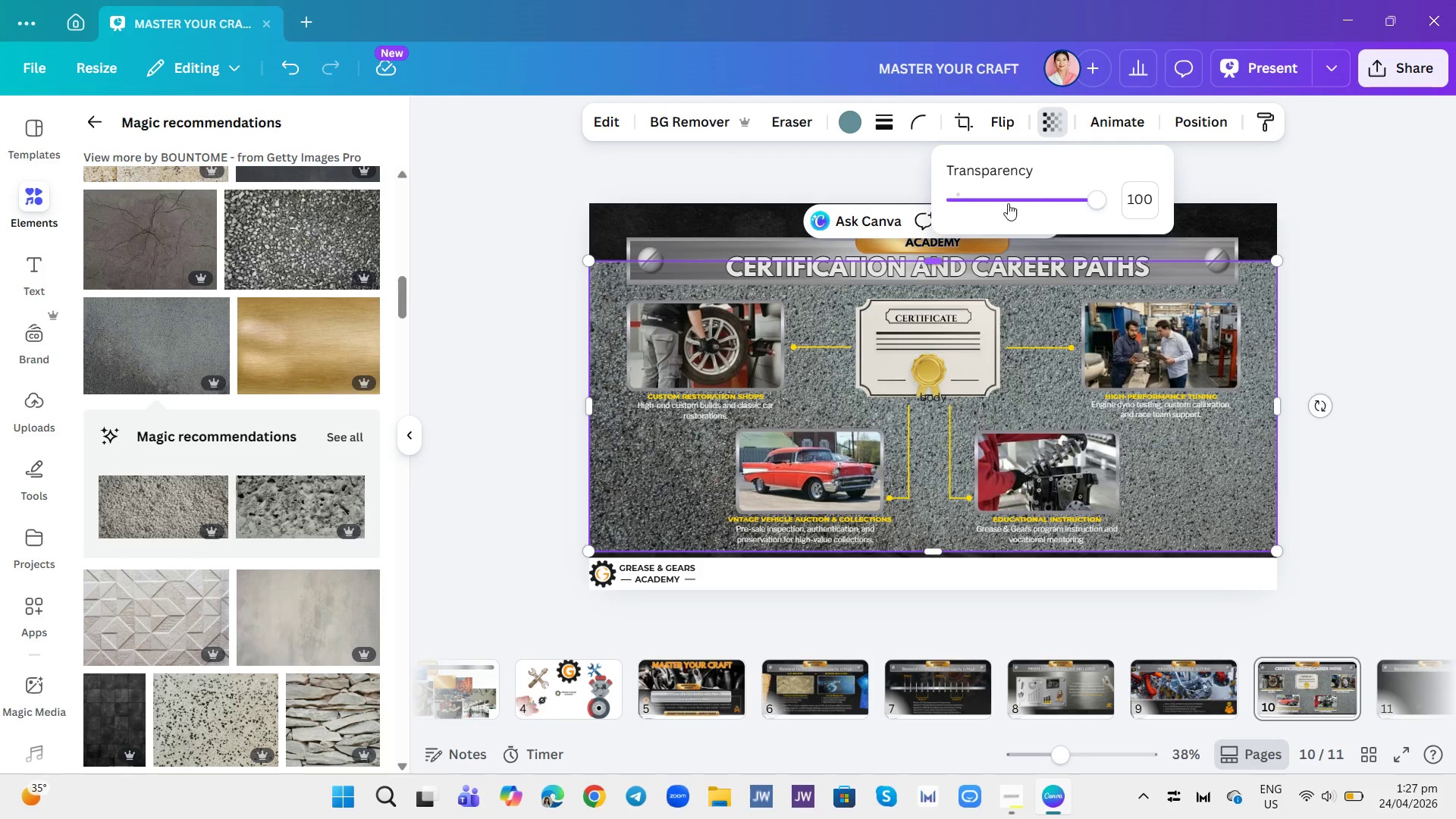 
left_click([1041, 193])
 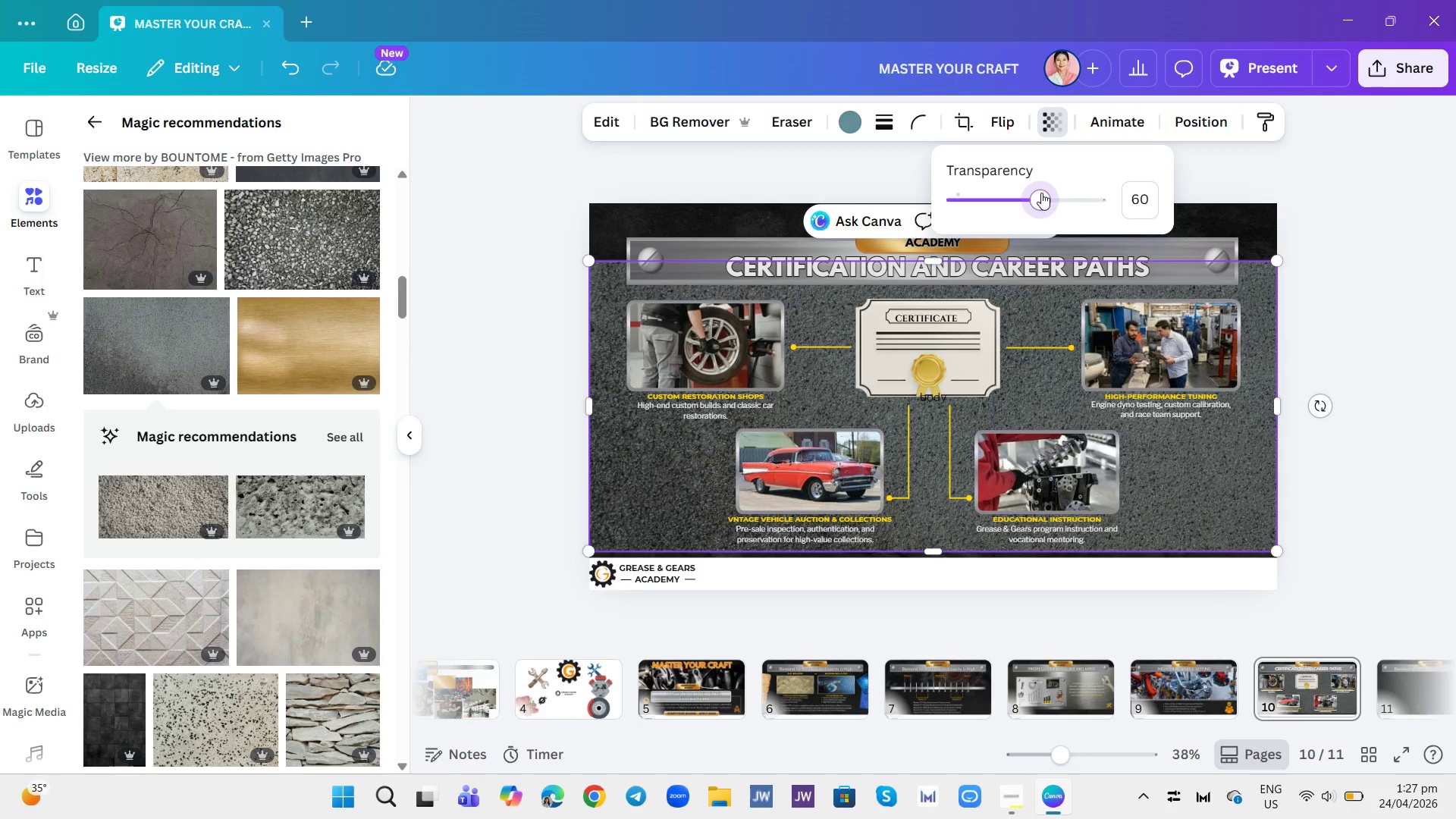 
left_click_drag(start_coordinate=[1041, 193], to_coordinate=[1005, 198])
 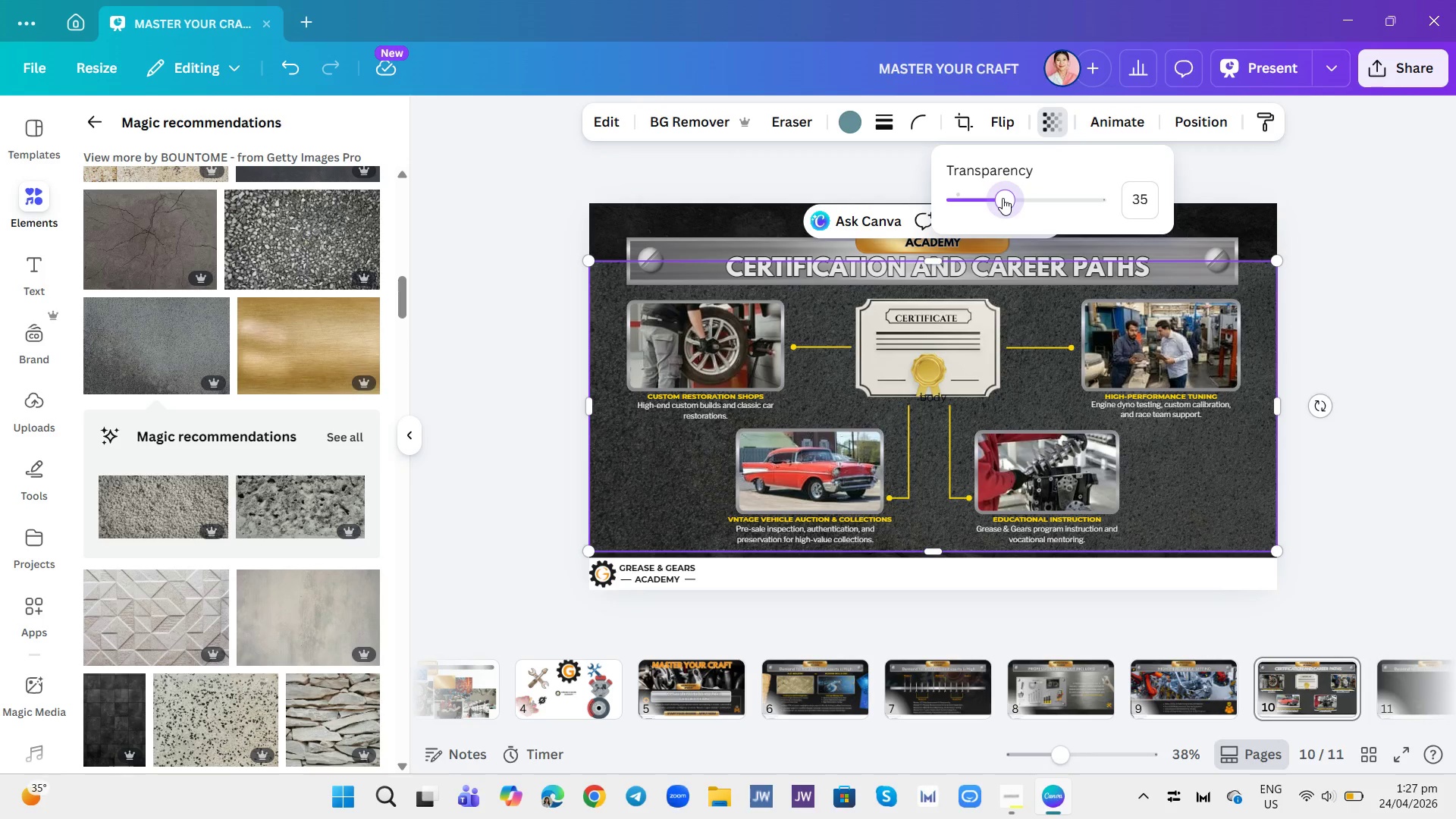 
left_click_drag(start_coordinate=[1003, 198], to_coordinate=[996, 196])
 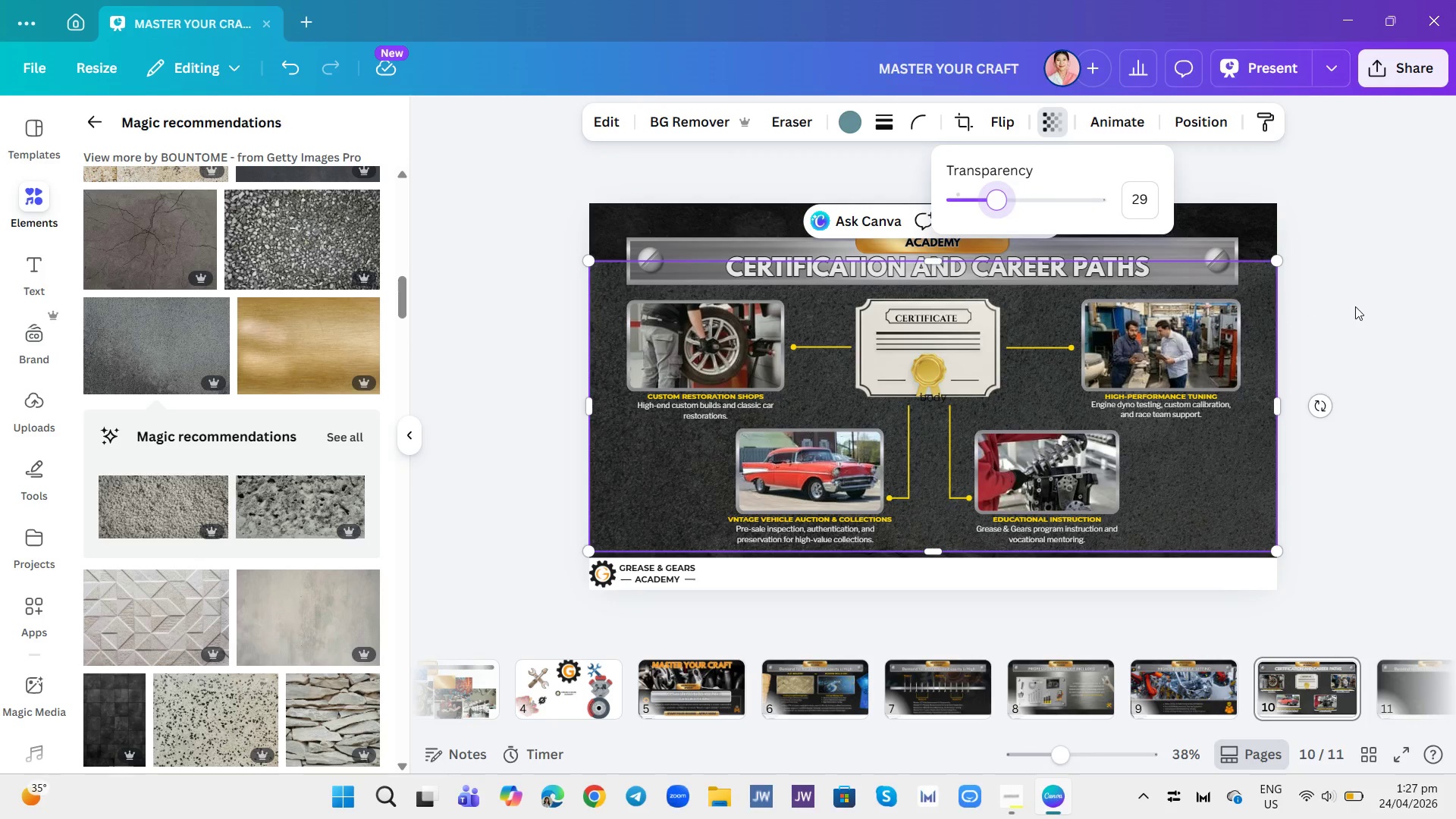 
left_click([1410, 320])
 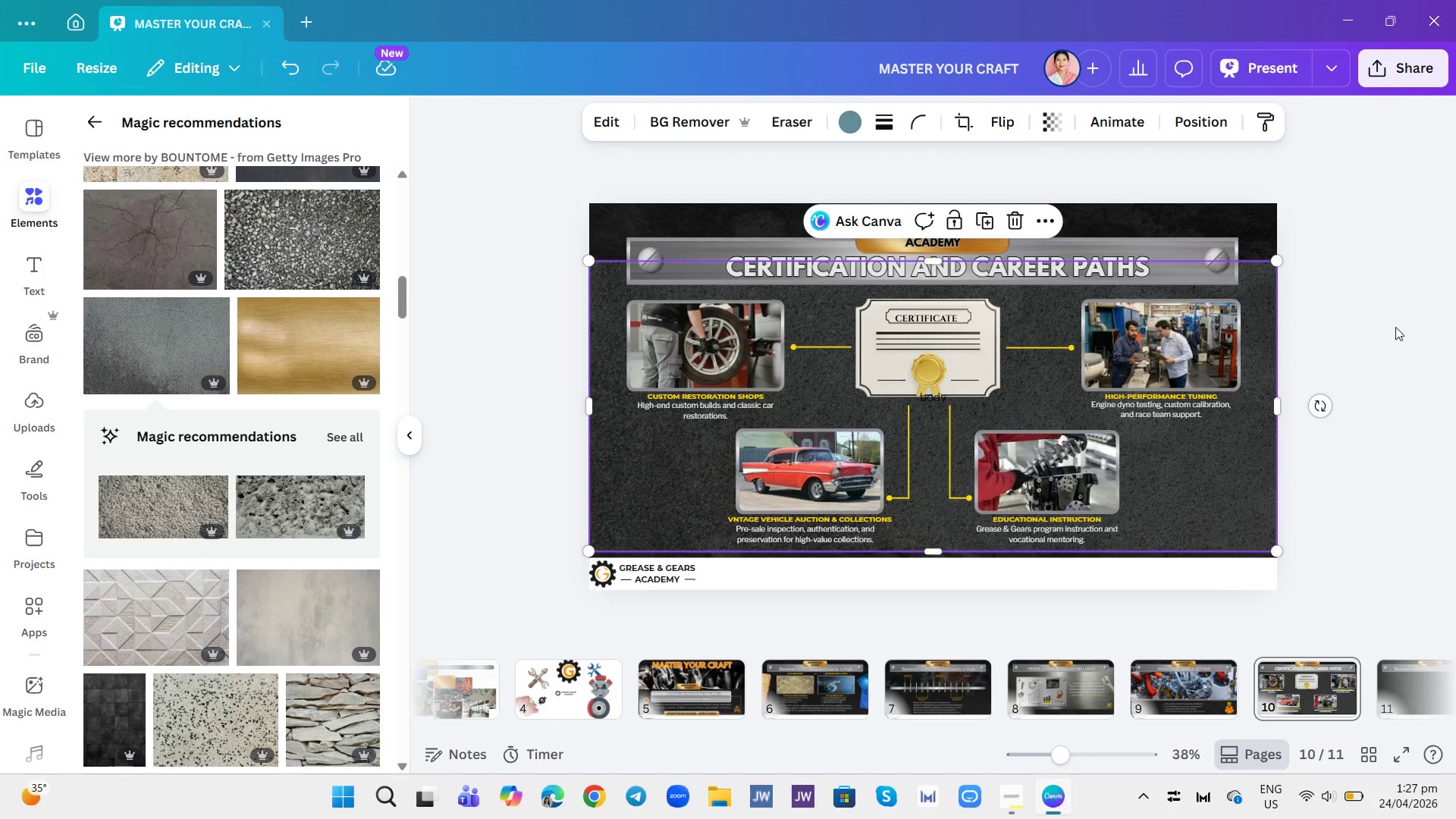 
left_click([1395, 327])
 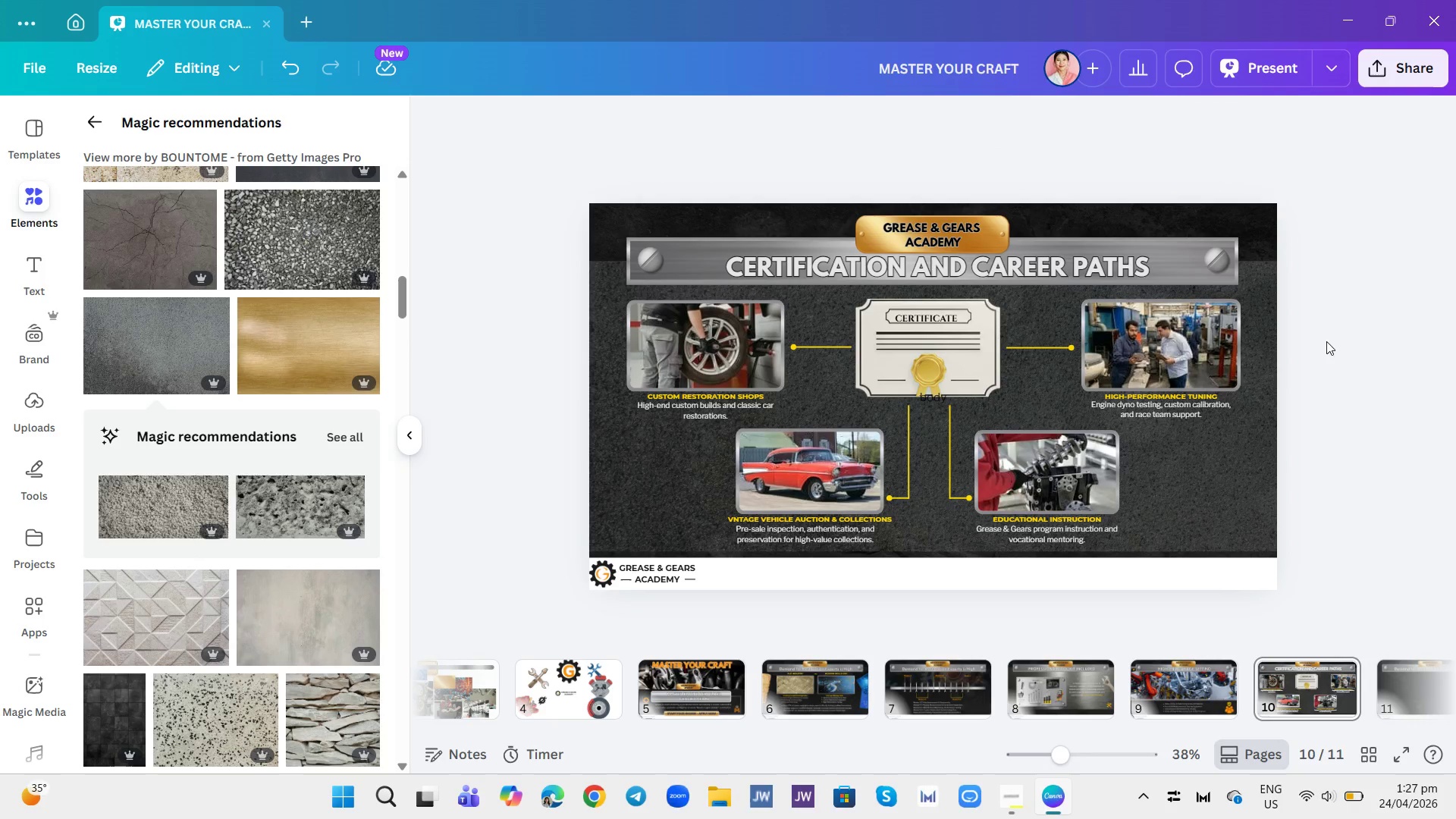 
left_click([1247, 457])
 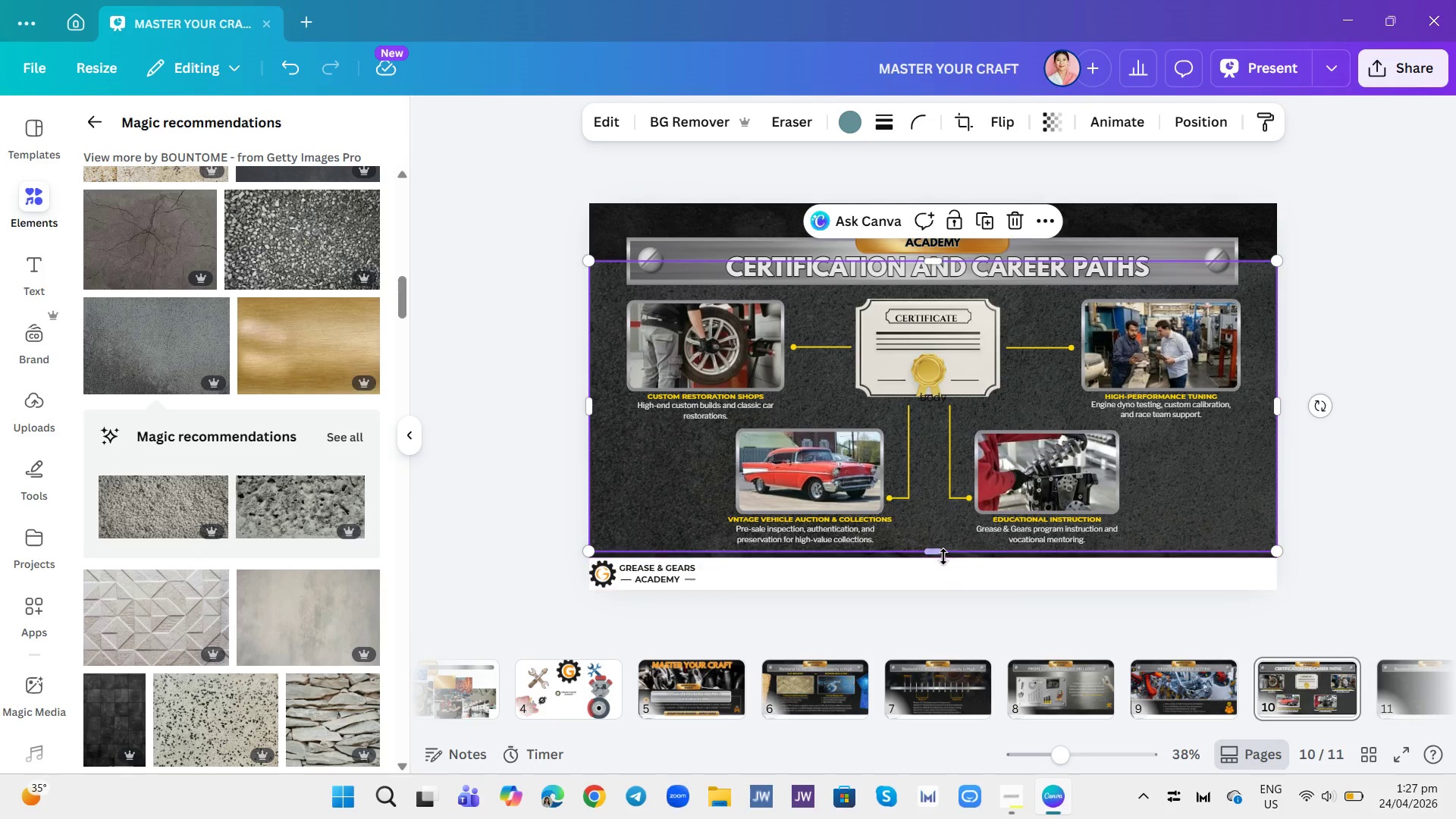 
left_click_drag(start_coordinate=[940, 554], to_coordinate=[943, 562])
 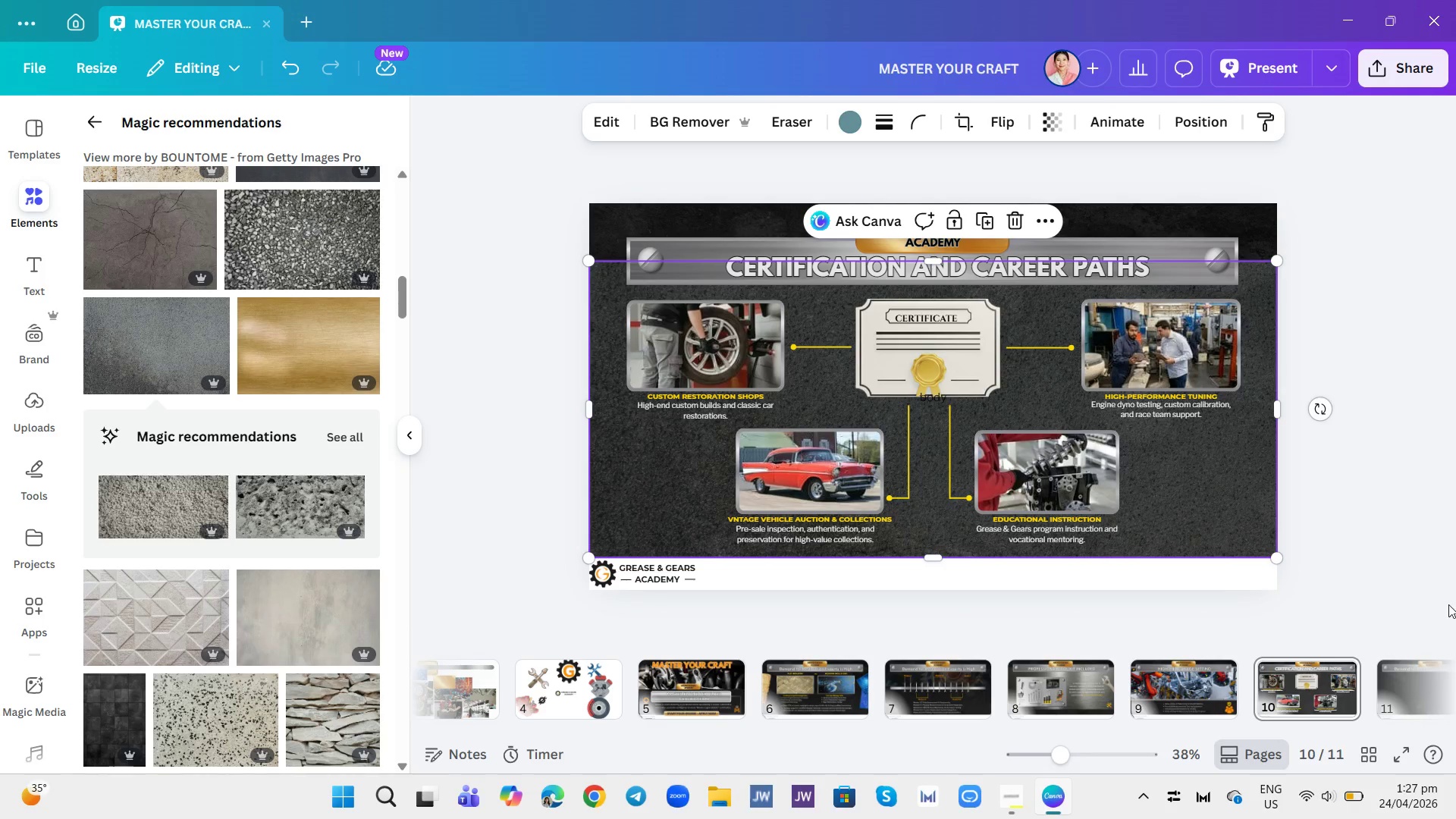 
left_click([1448, 604])
 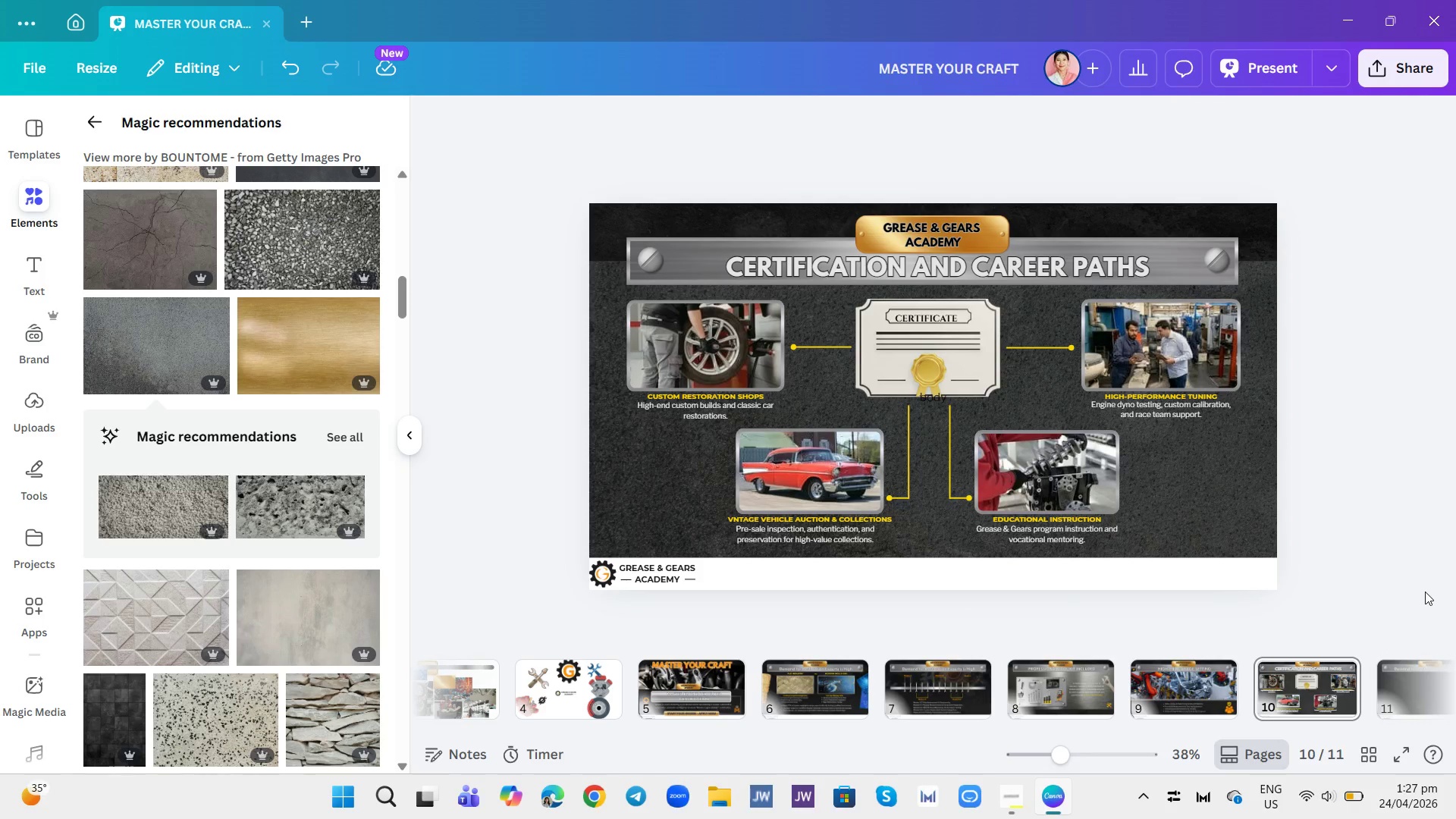 
wait(10.41)
 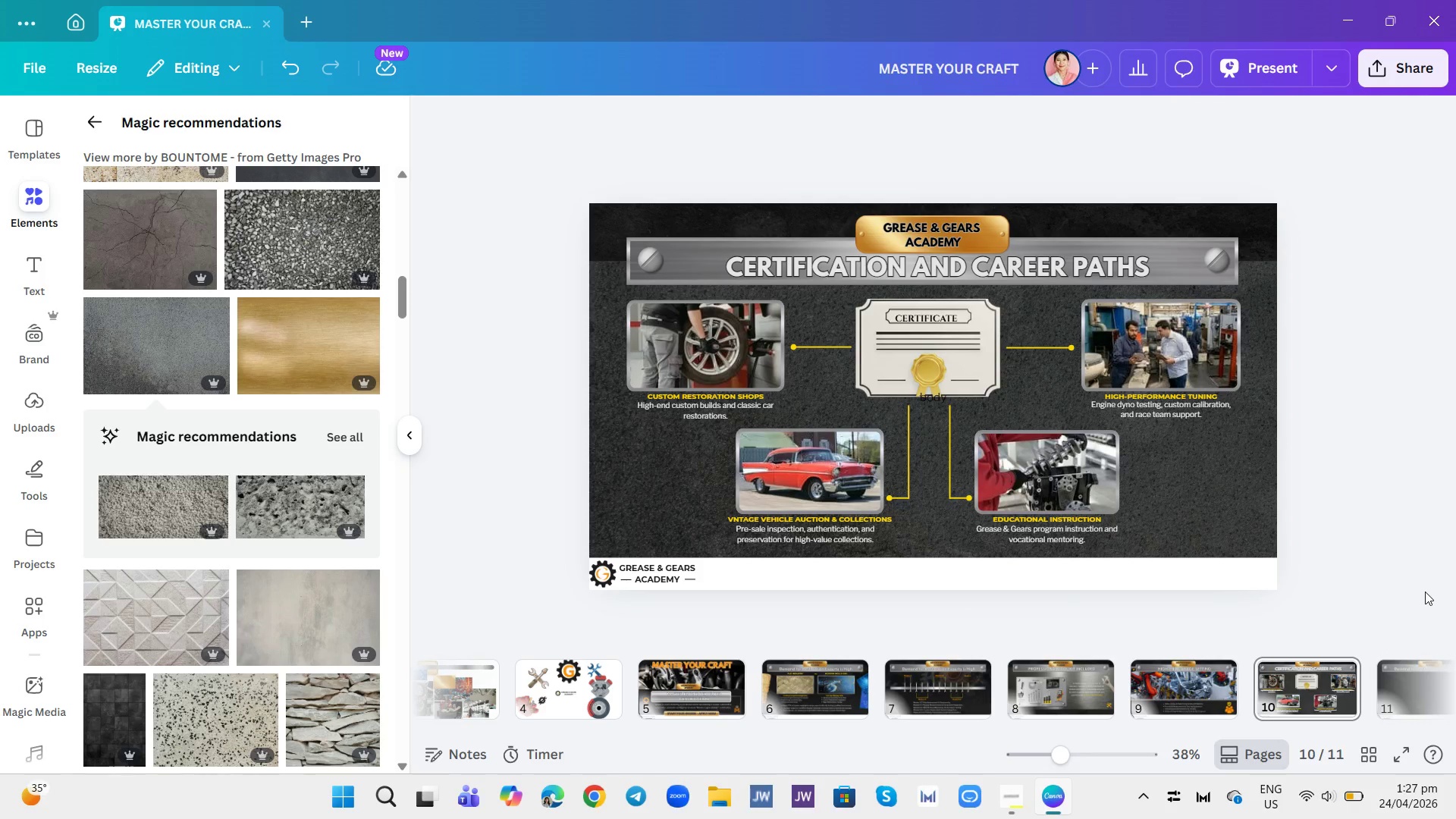 
left_click([102, 108])
 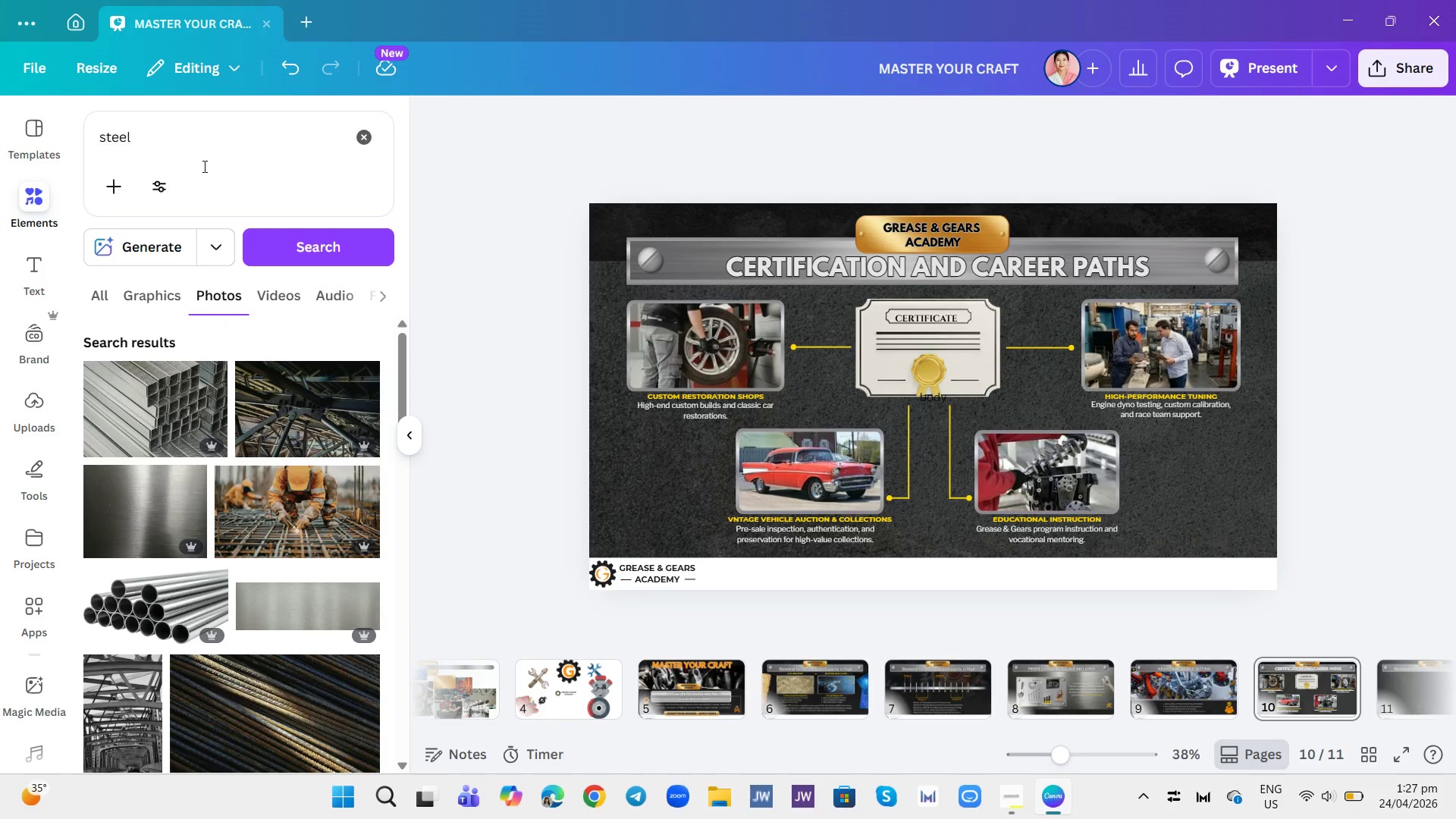 
double_click([203, 166])
 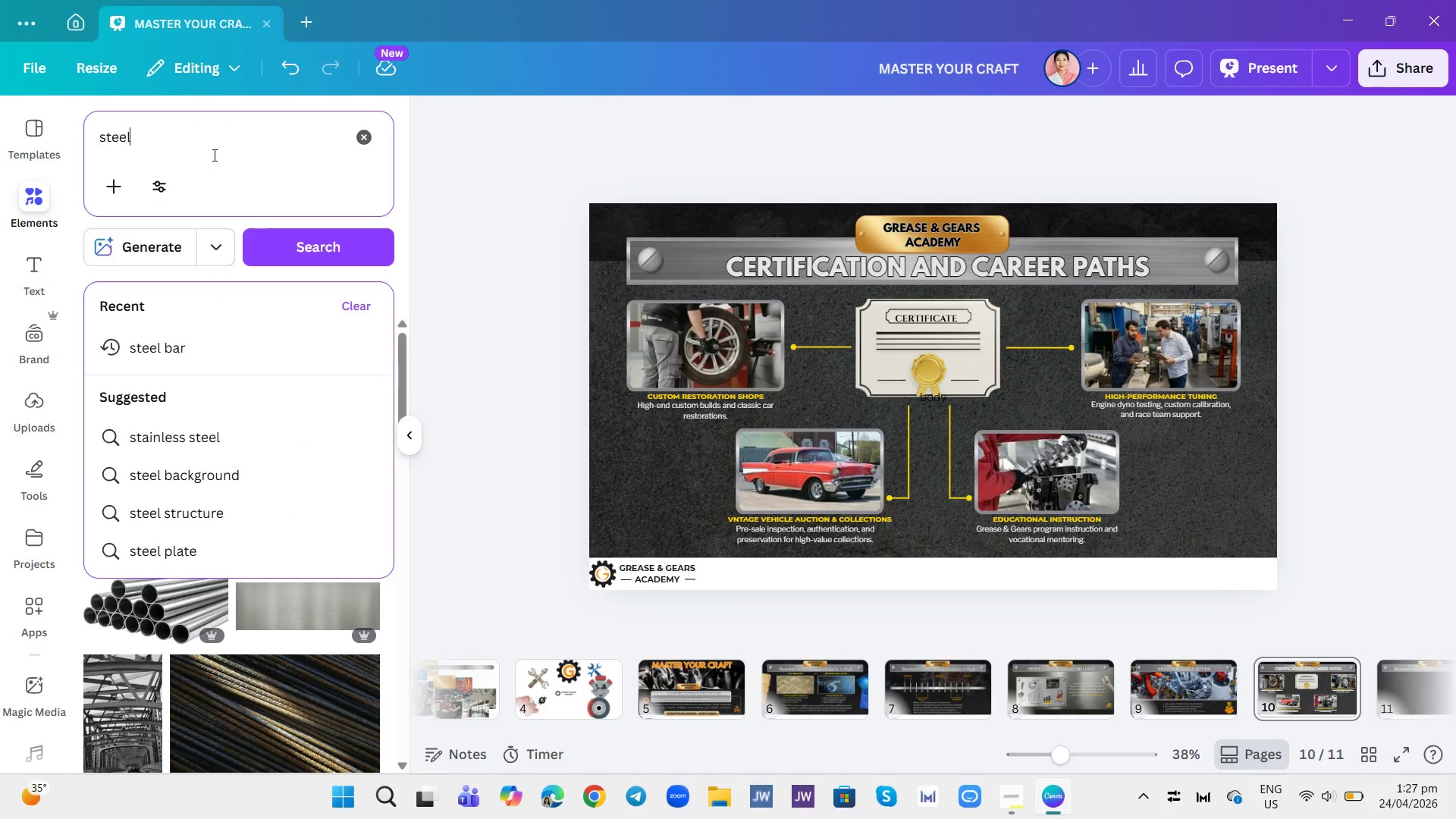 
double_click([213, 155])
 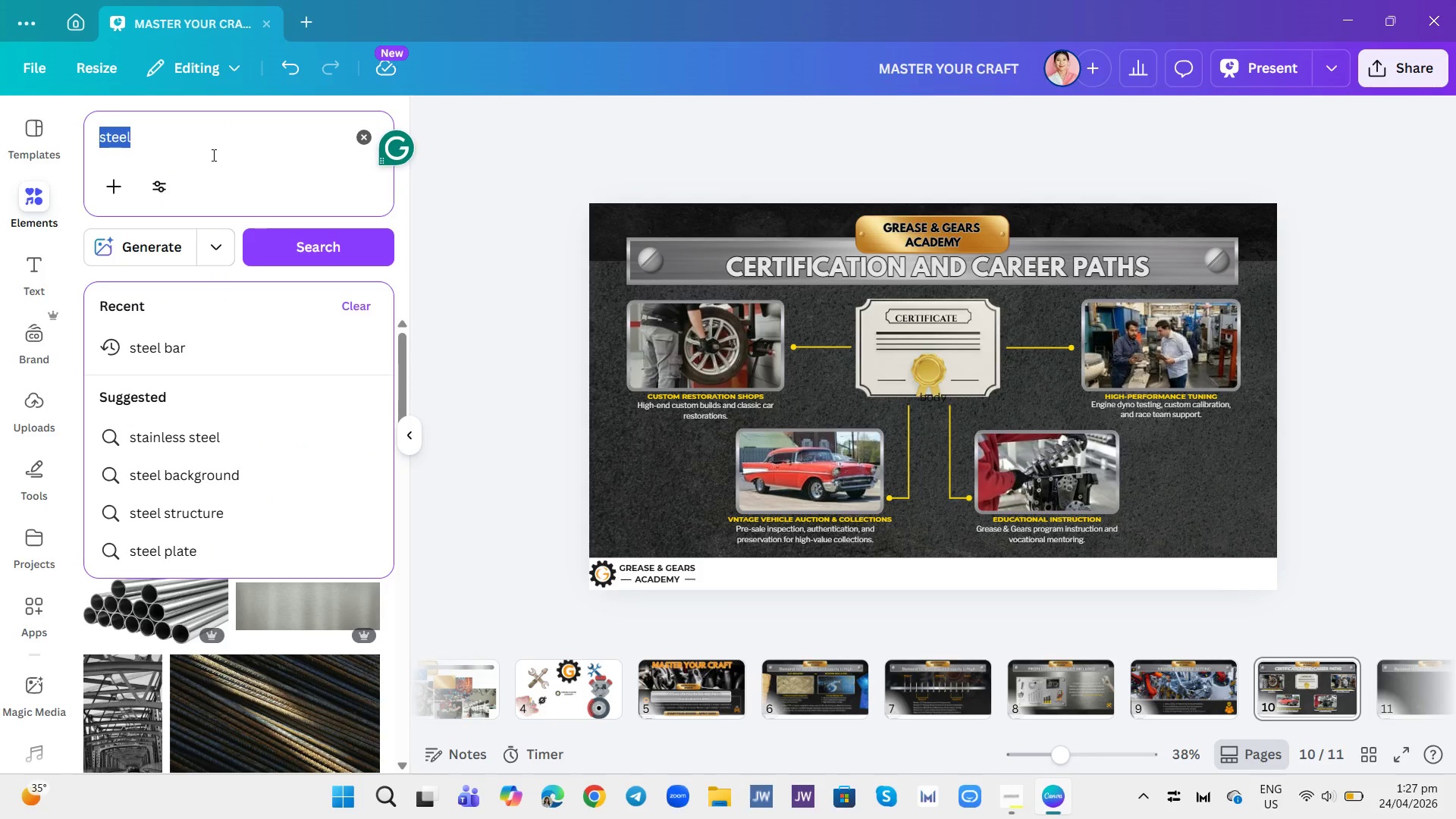 
type(locker)
 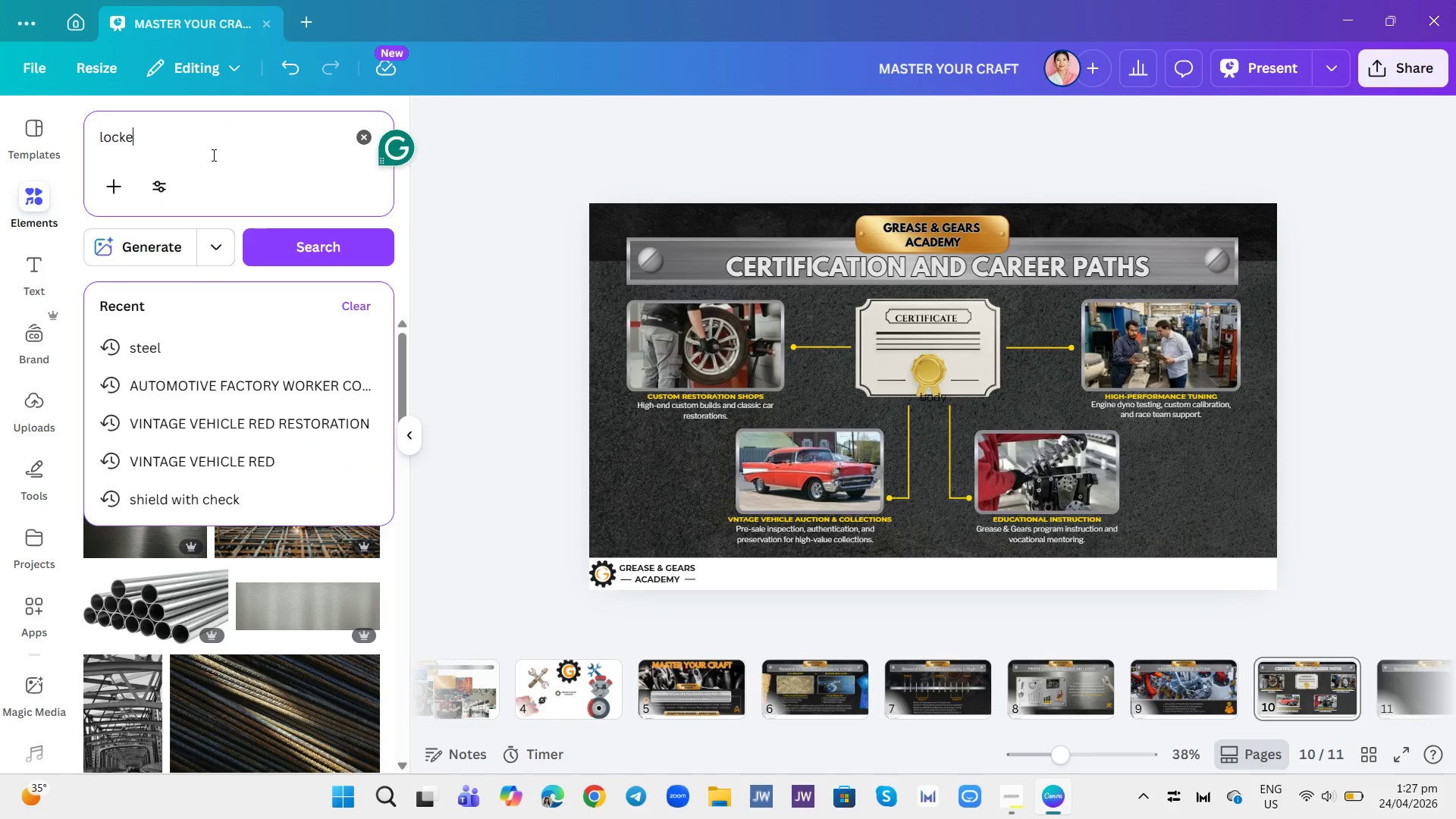 
key(Enter)
 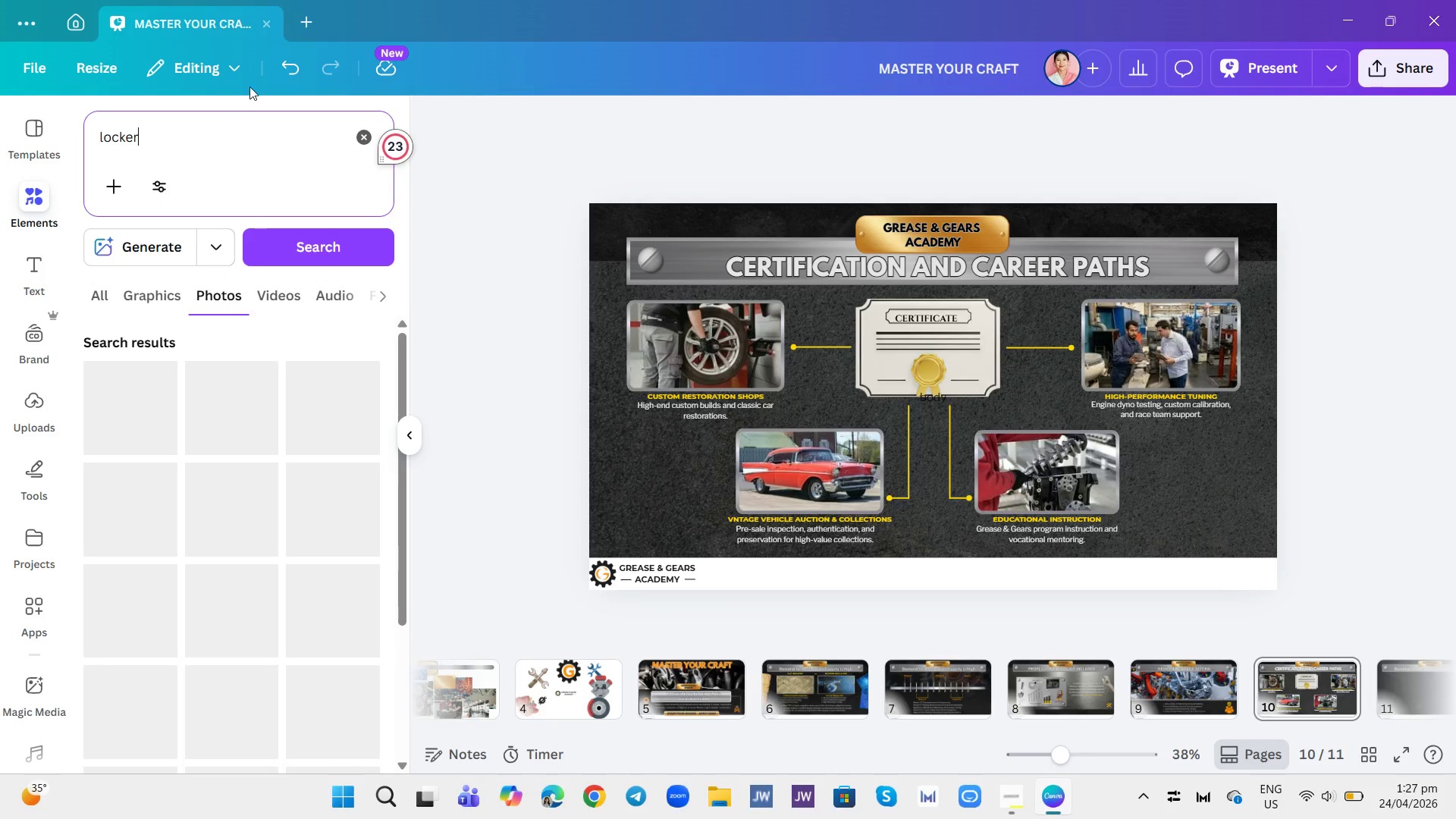 
mouse_move([189, 670])
 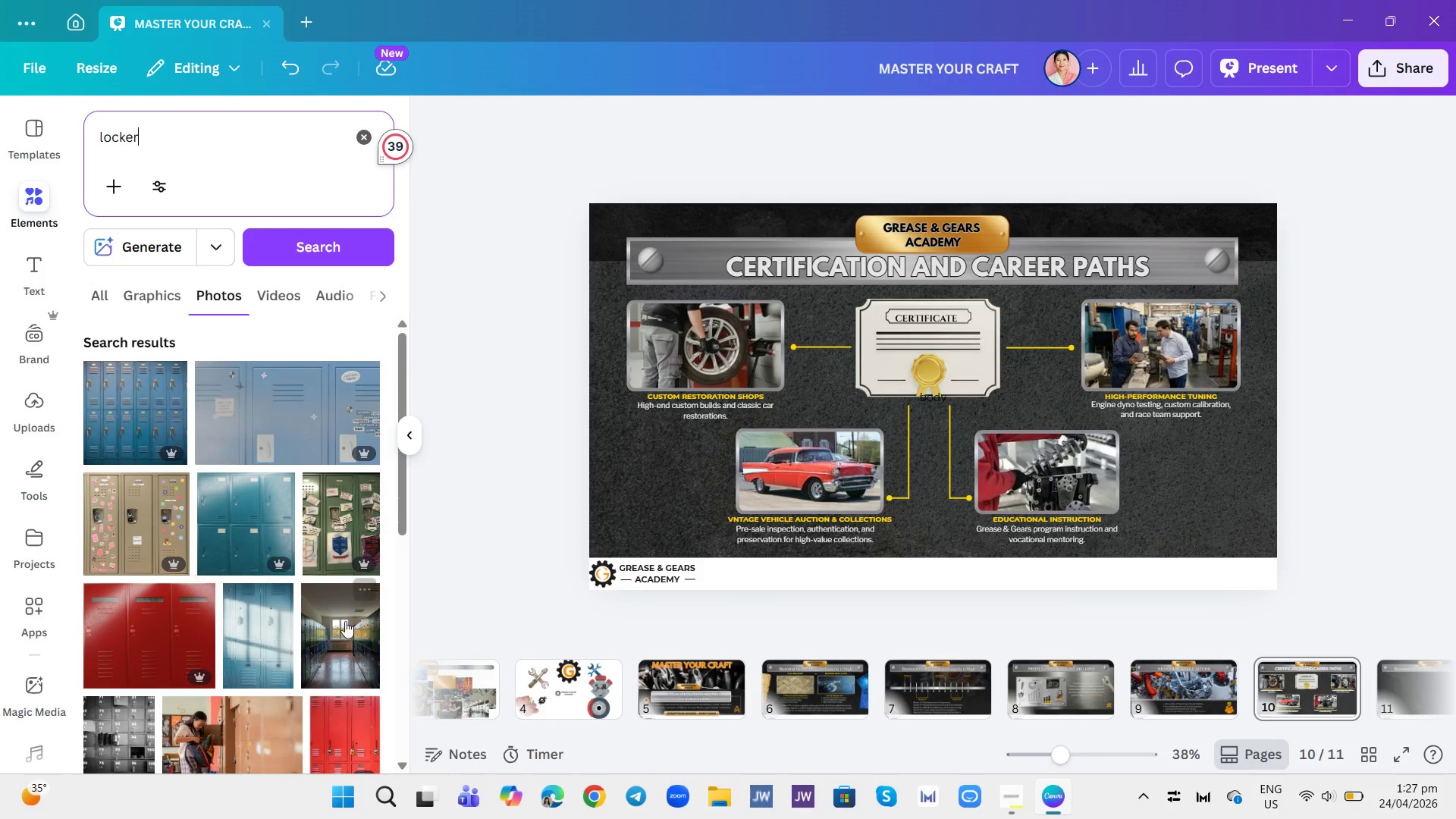 
scroll: coordinate [340, 554], scroll_direction: down, amount: 12.0
 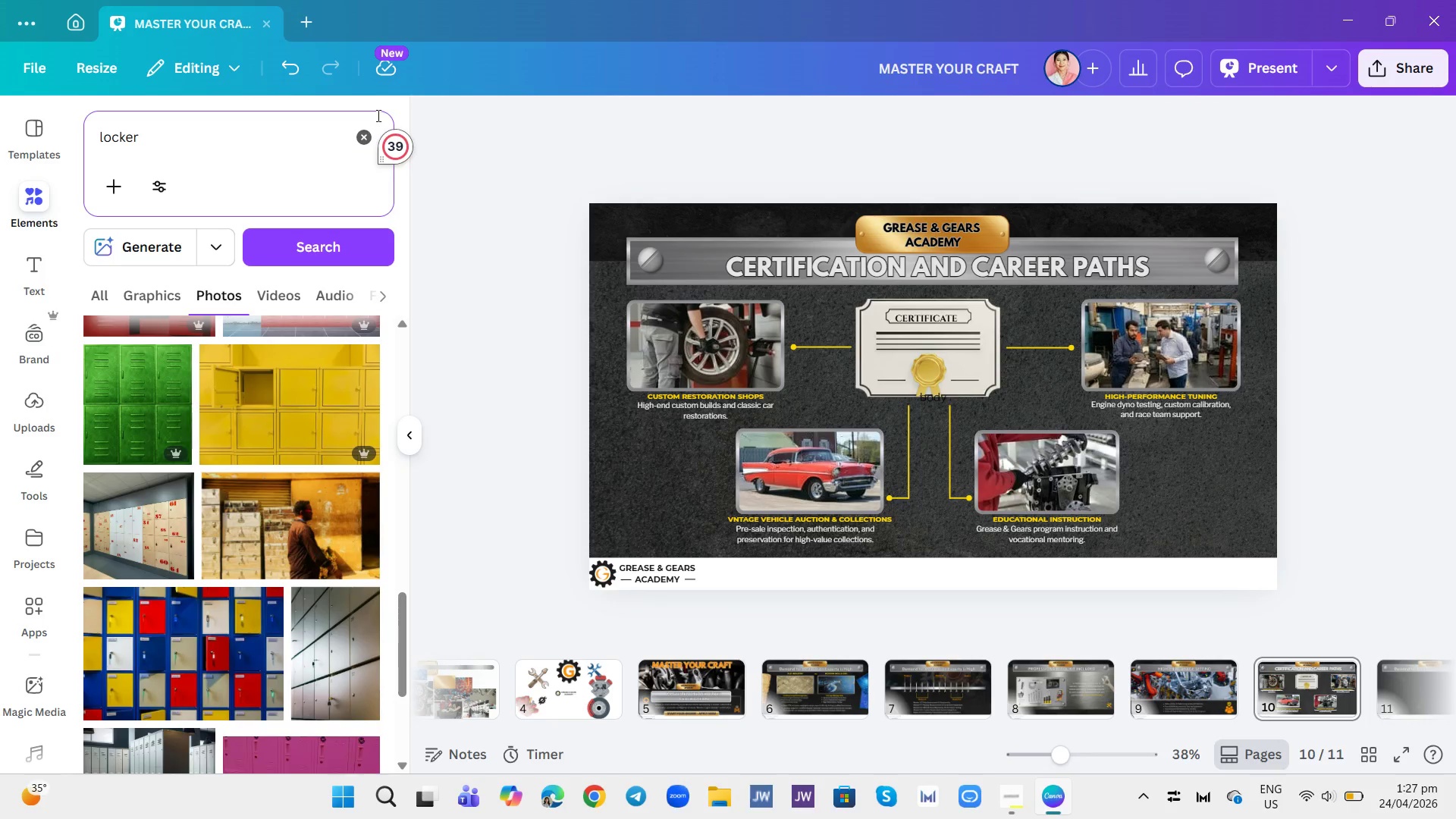 
left_click([373, 131])
 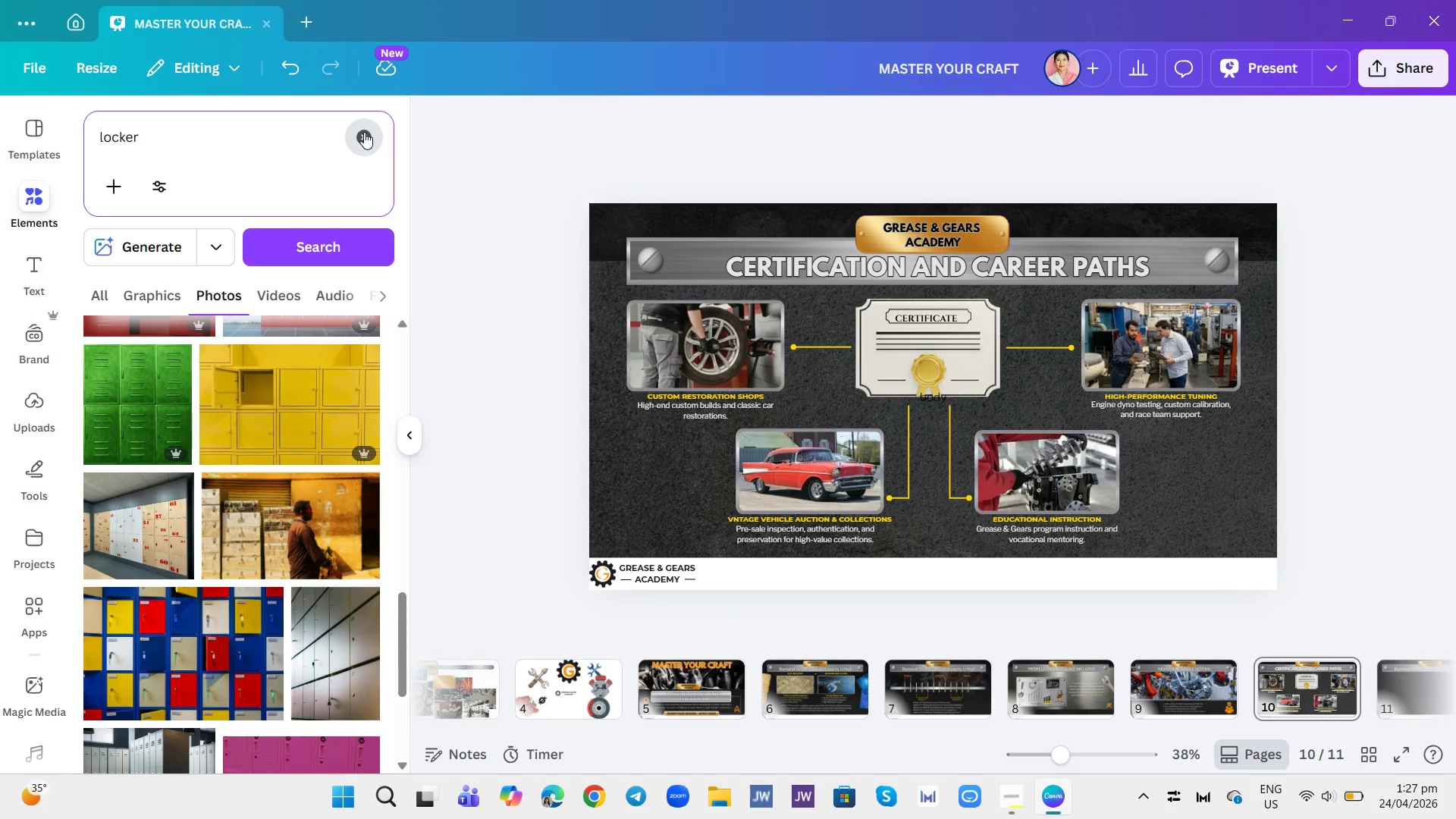 
left_click([364, 132])
 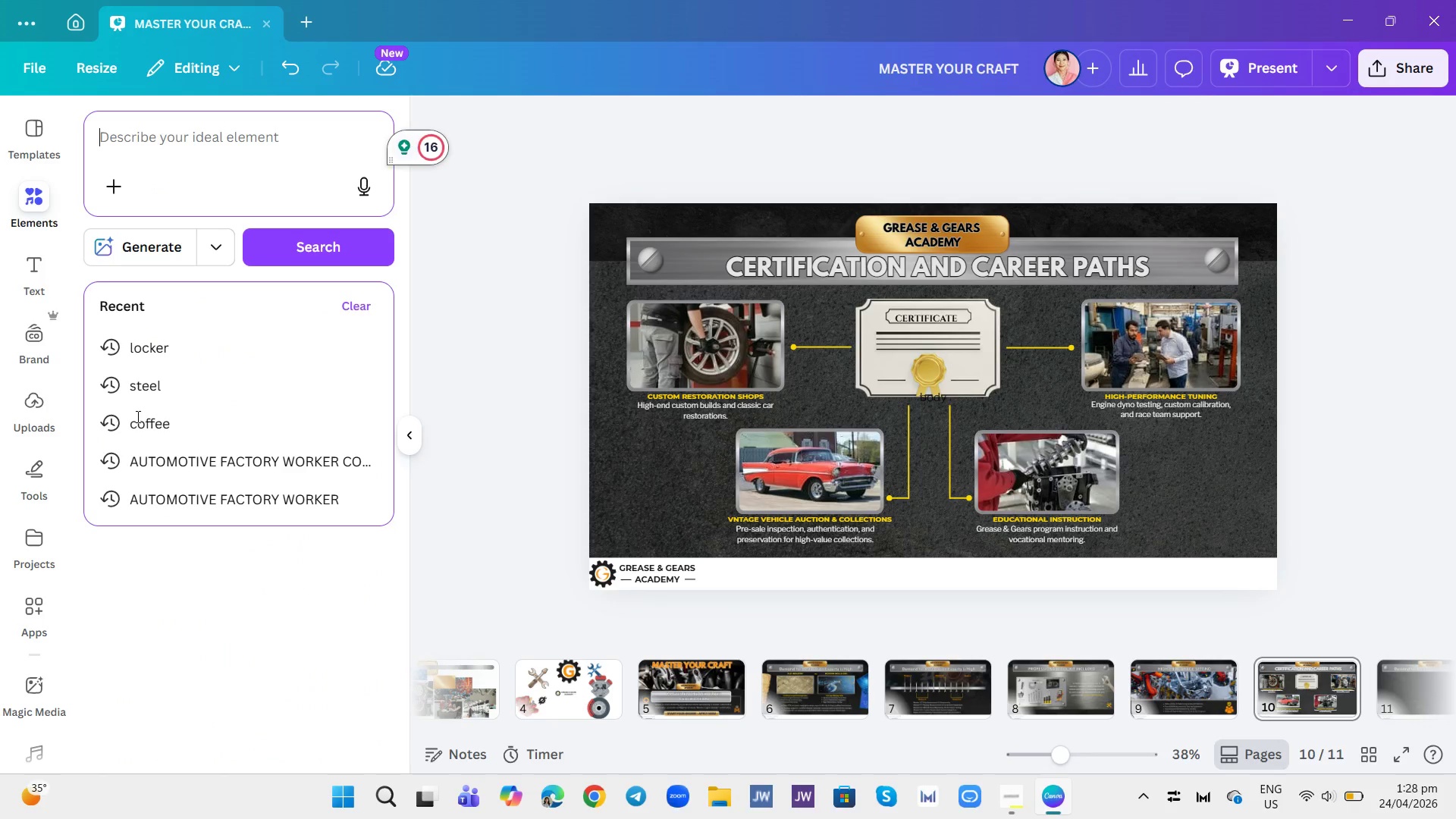 
left_click([136, 417])
 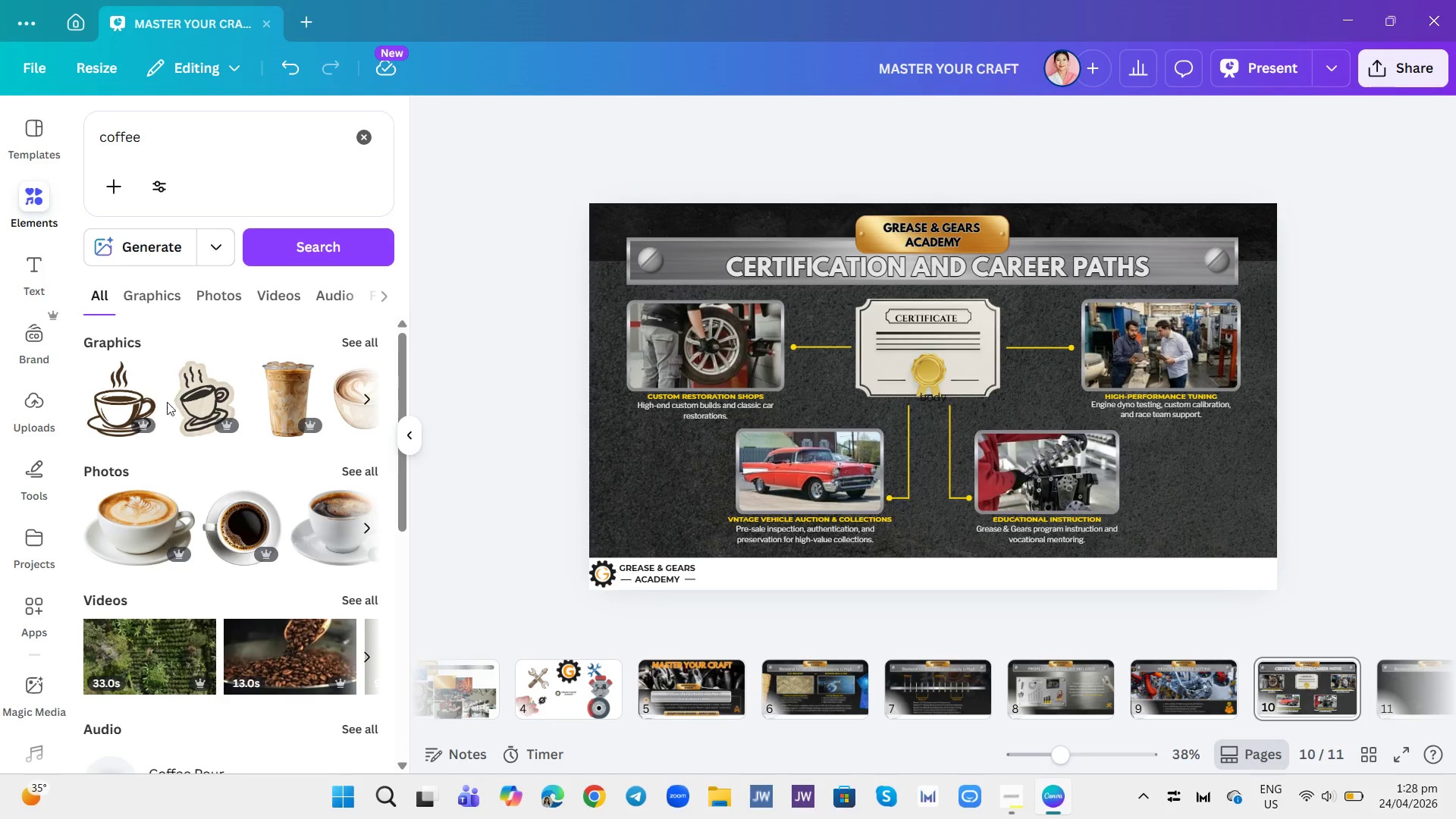 
left_click([197, 293])
 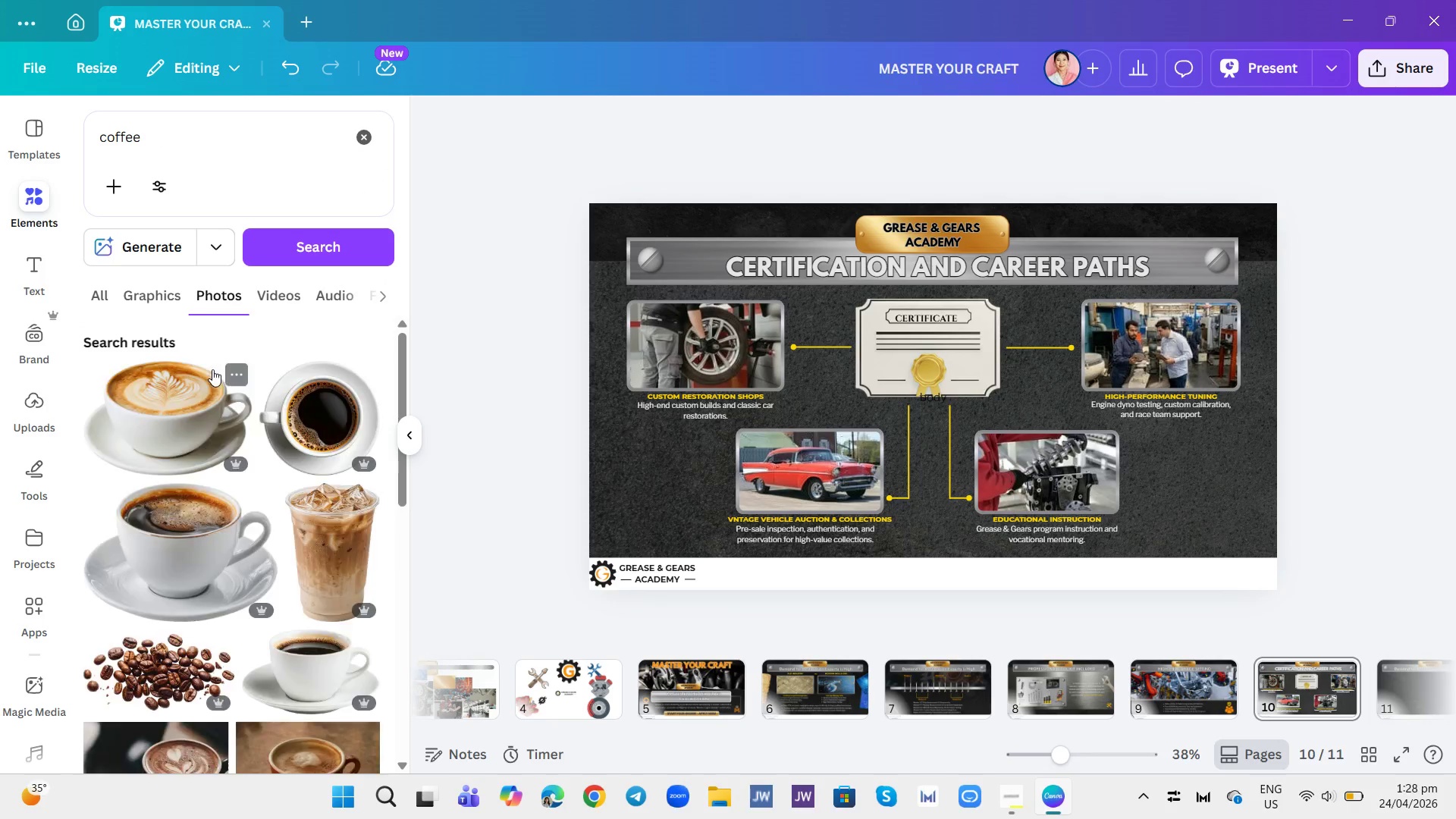 
scroll: coordinate [242, 439], scroll_direction: down, amount: 16.0
 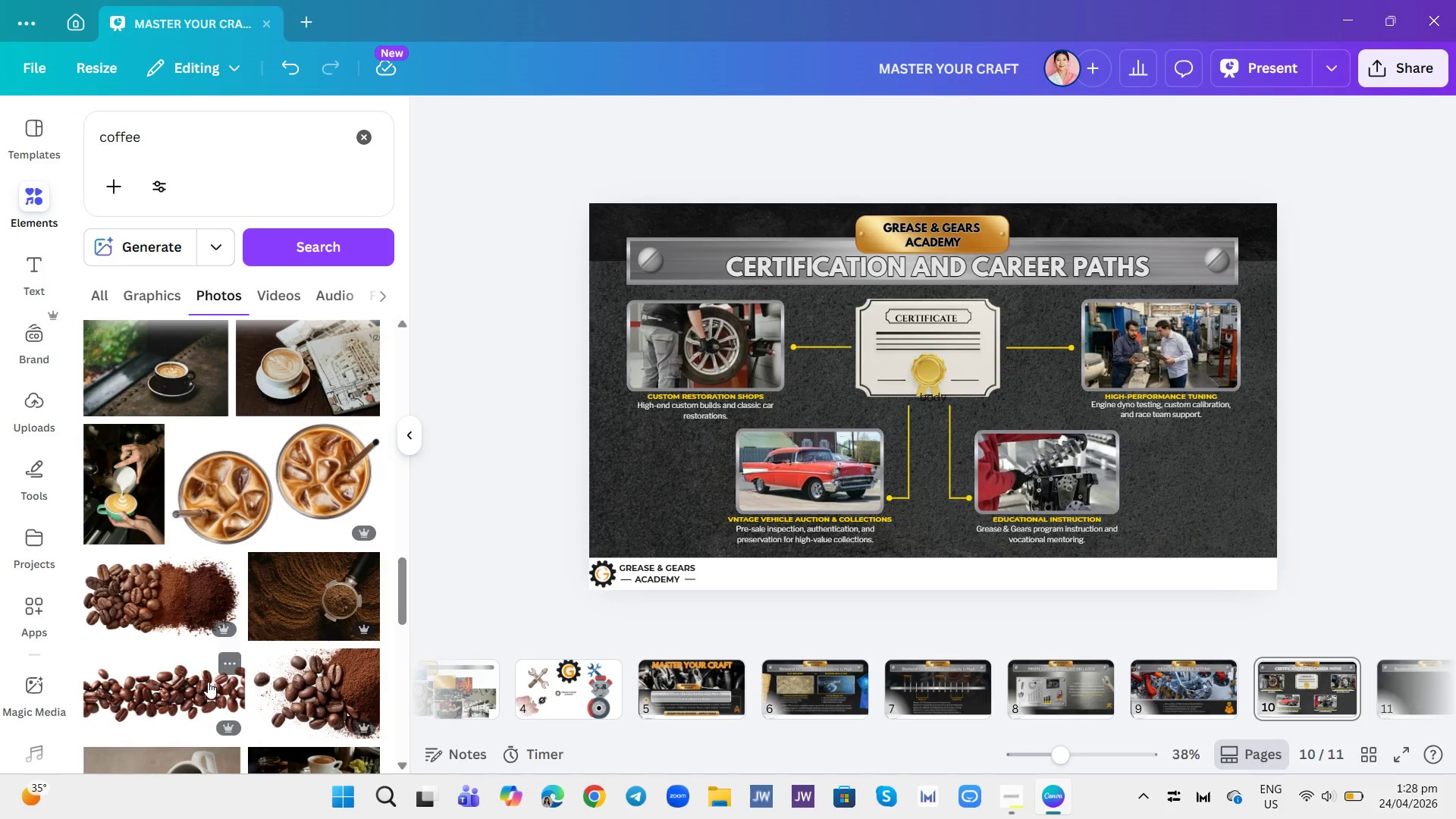 
scroll: coordinate [271, 595], scroll_direction: down, amount: 16.0
 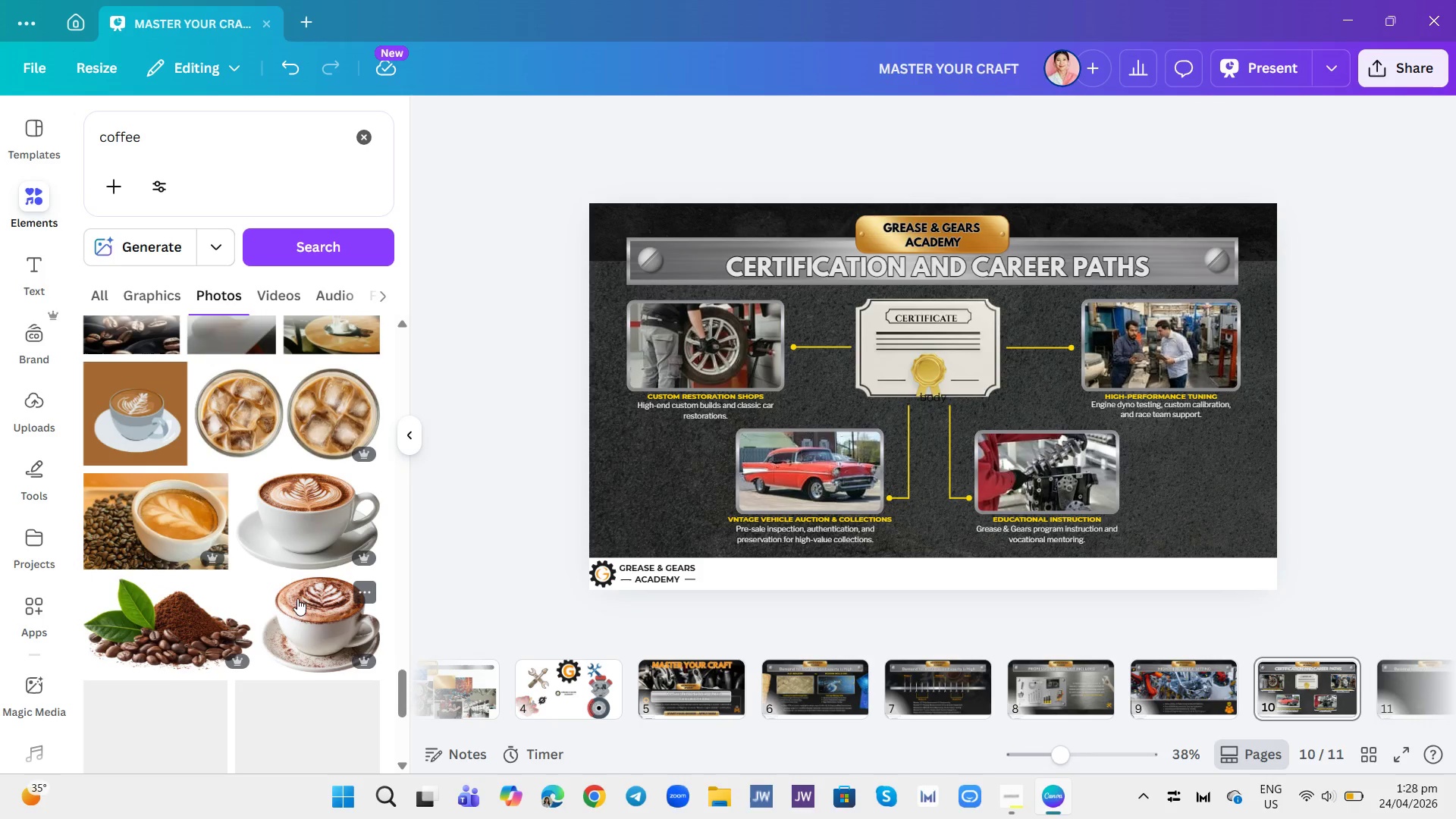 
scroll: coordinate [298, 592], scroll_direction: down, amount: 5.0
 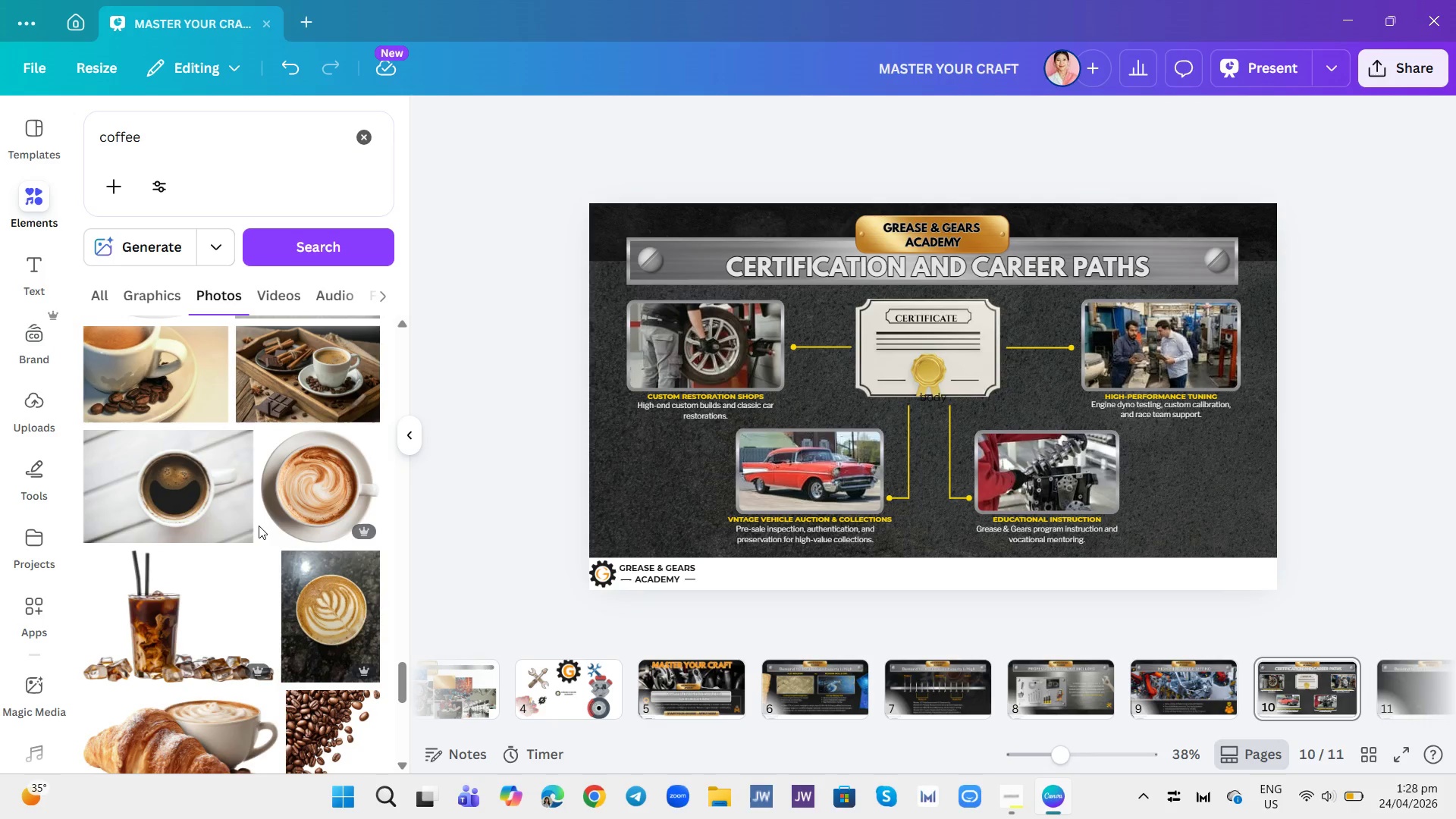 
left_click([237, 509])
 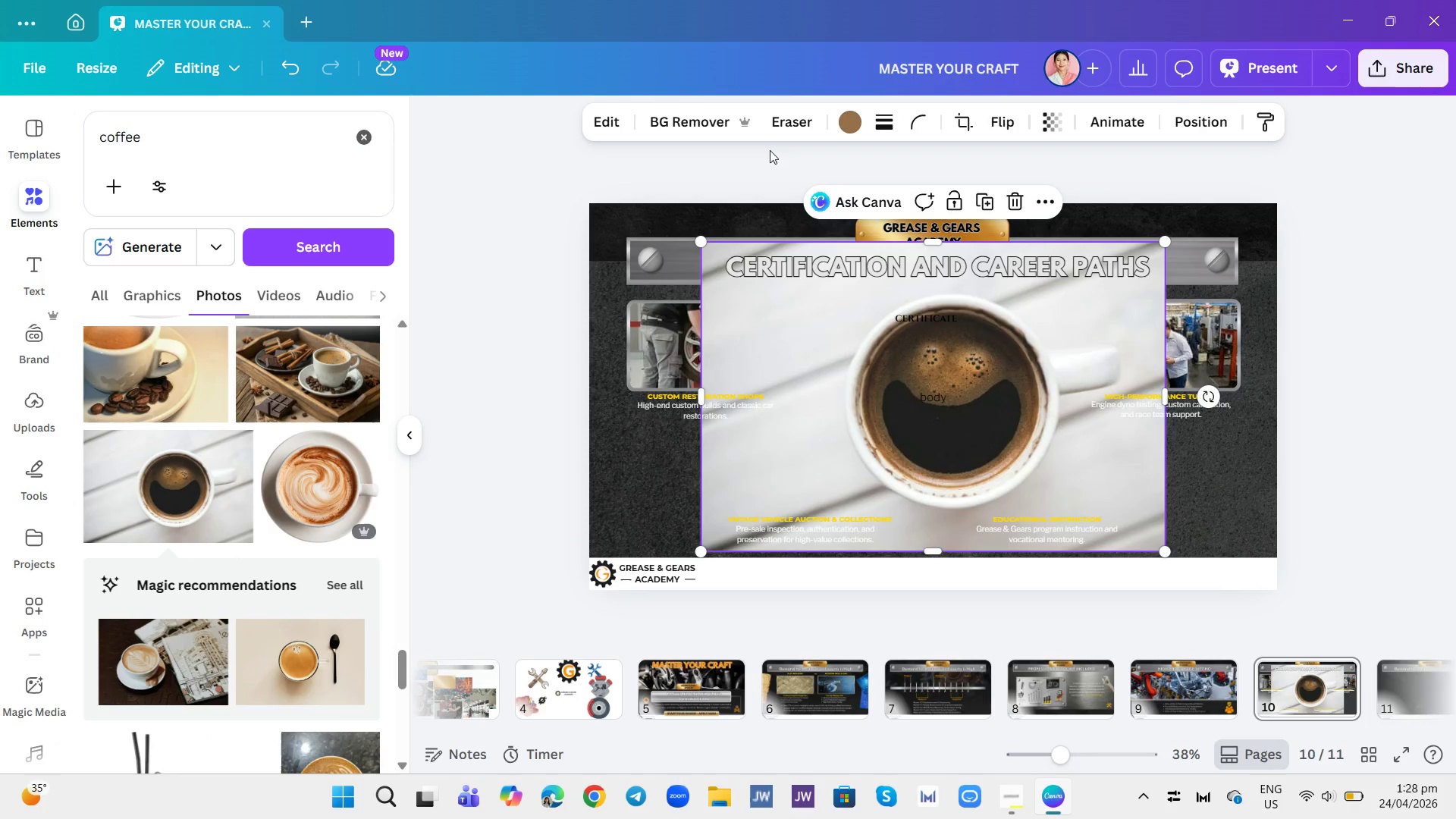 
left_click([722, 121])
 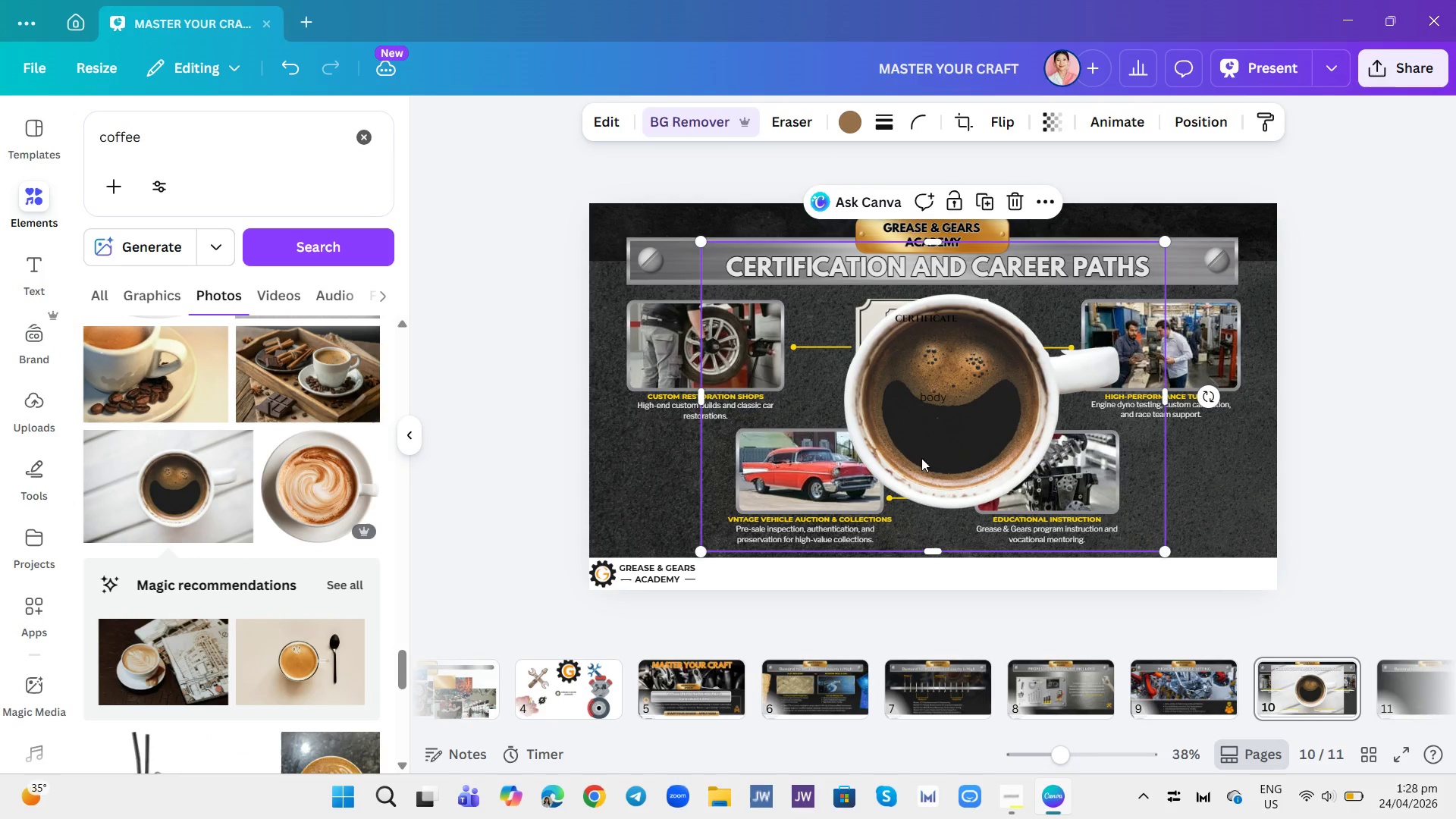 
left_click_drag(start_coordinate=[704, 245], to_coordinate=[875, 297])
 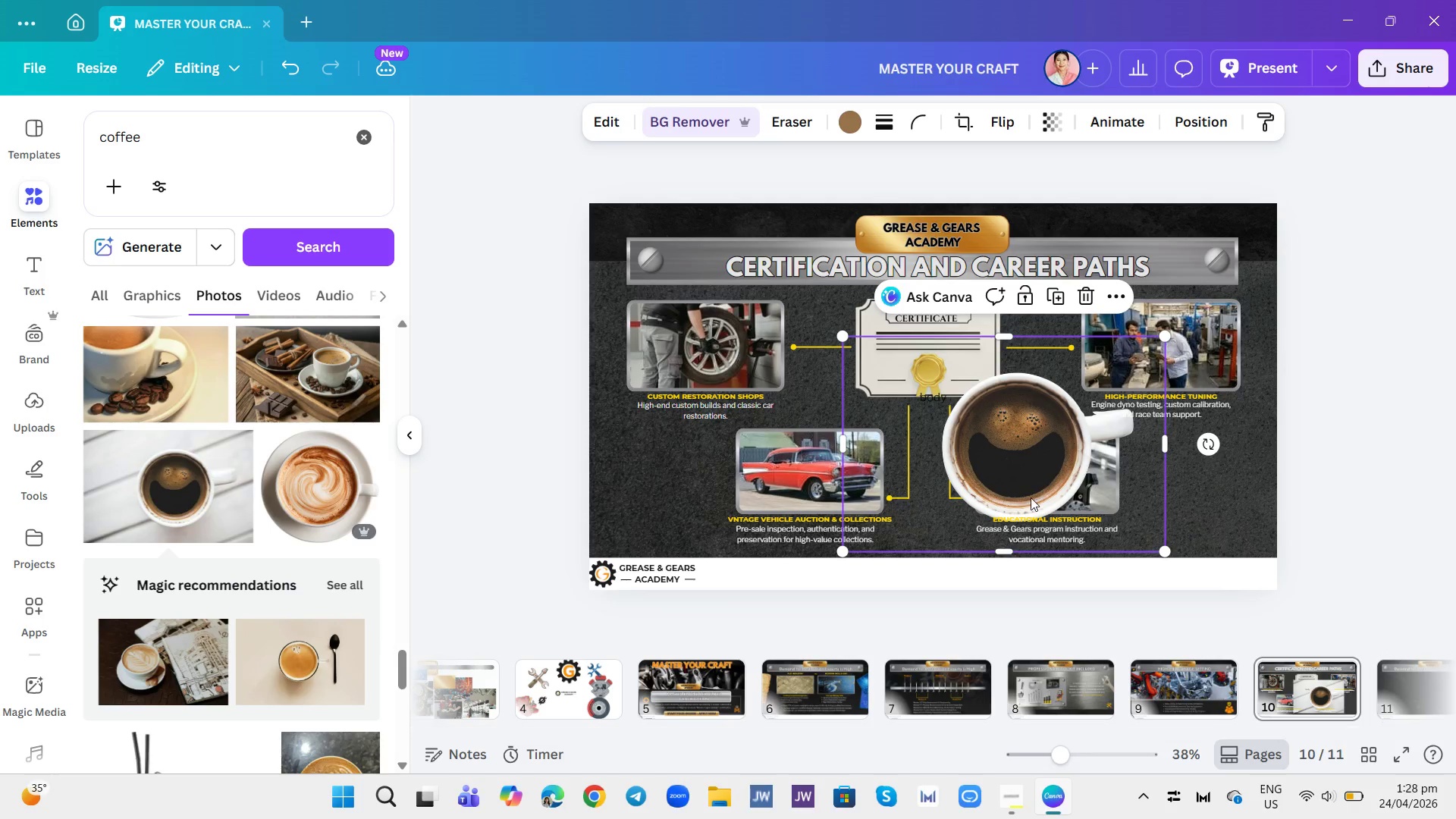 
left_click_drag(start_coordinate=[1044, 472], to_coordinate=[1269, 516])
 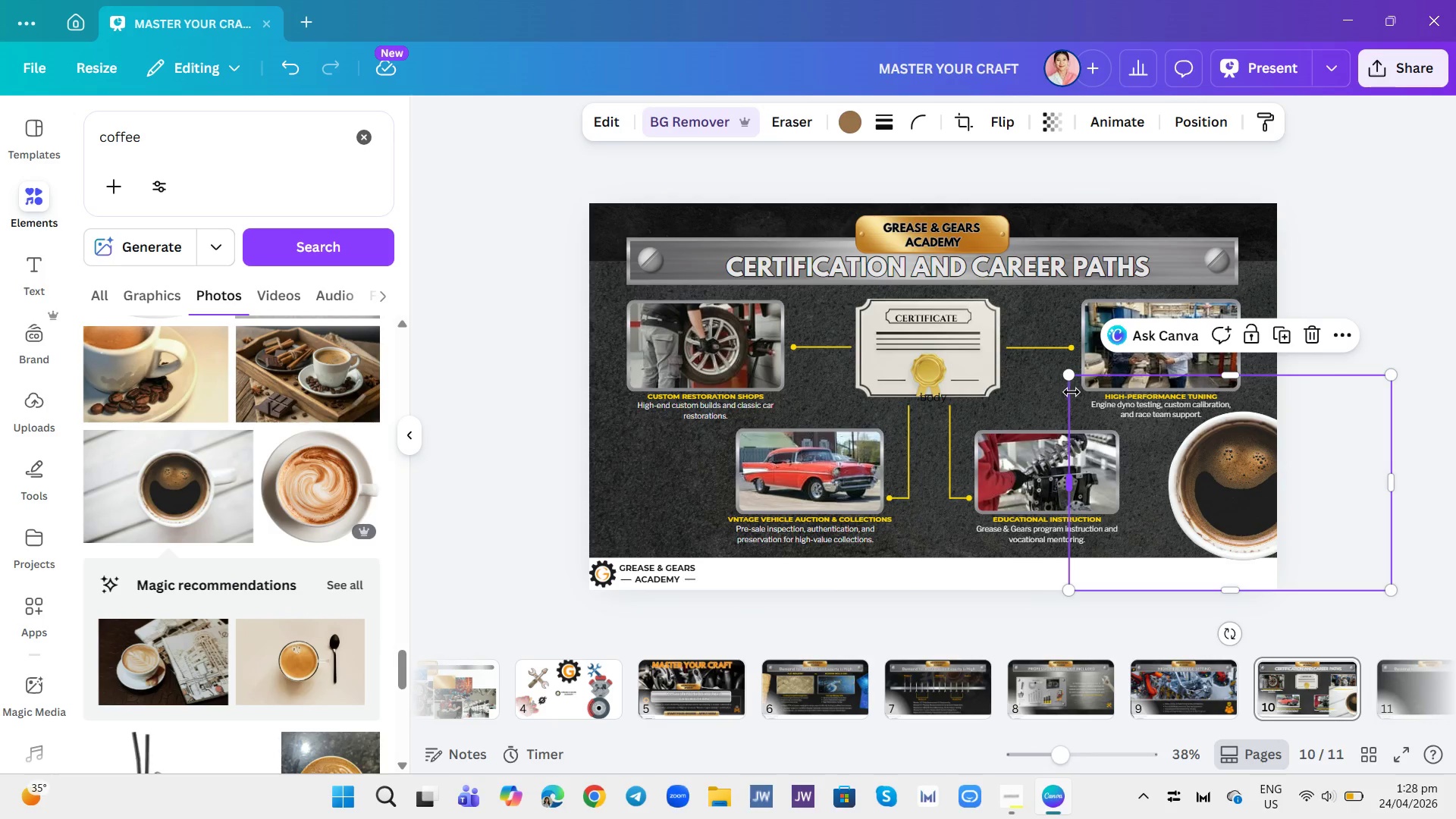 
left_click([1072, 384])
 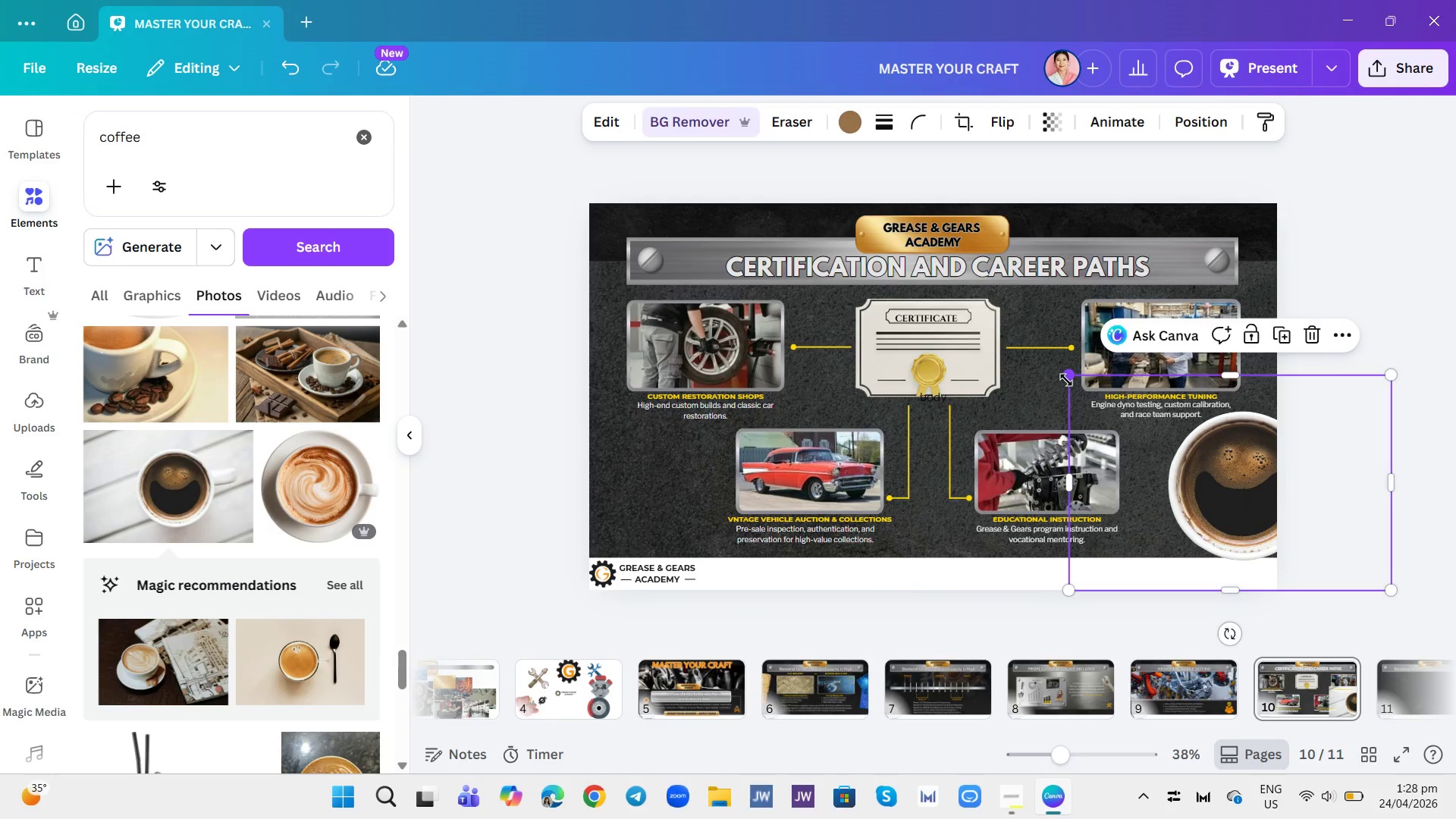 
left_click_drag(start_coordinate=[1066, 380], to_coordinate=[1098, 427])
 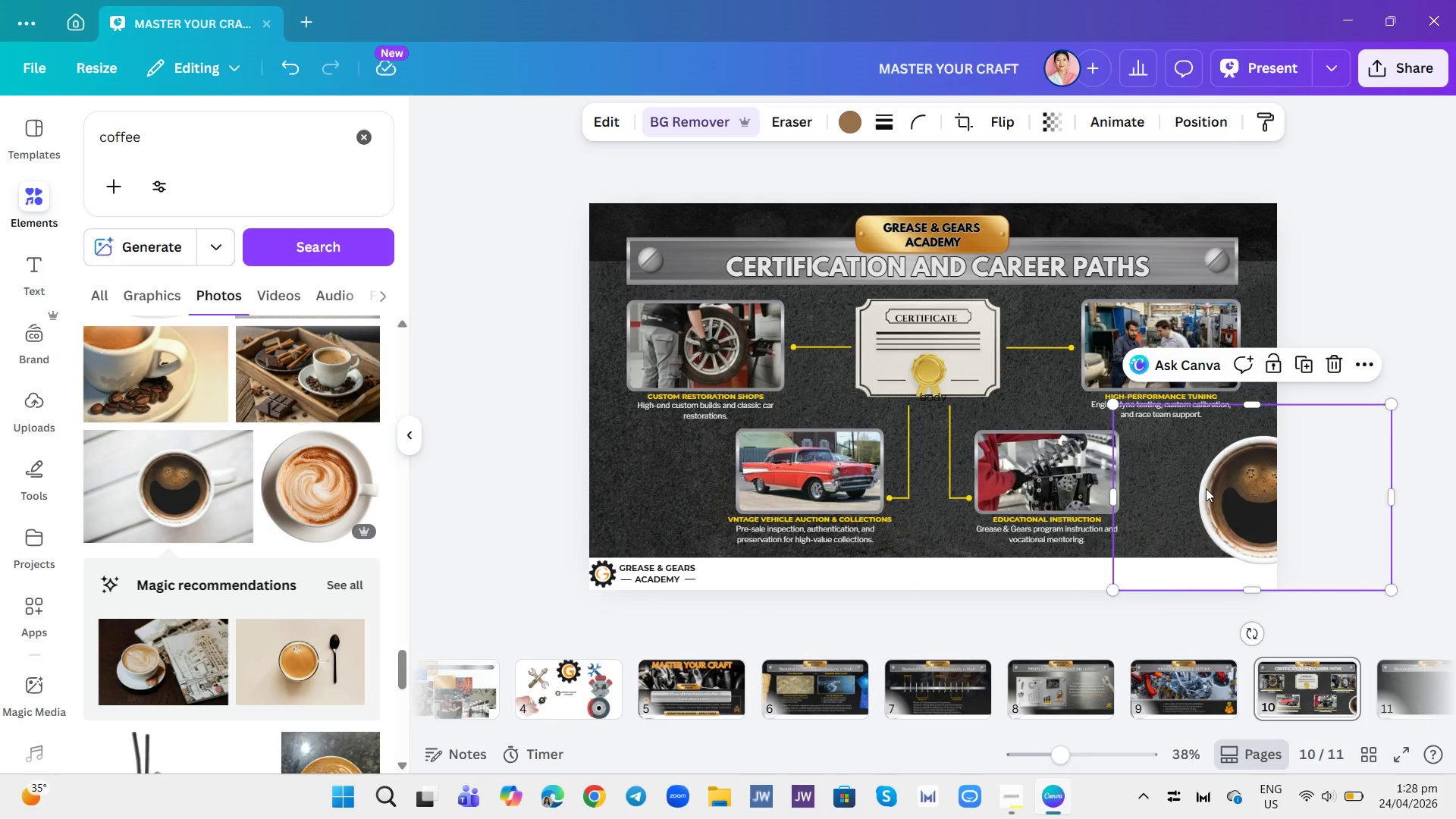 
left_click_drag(start_coordinate=[1206, 490], to_coordinate=[1197, 475])
 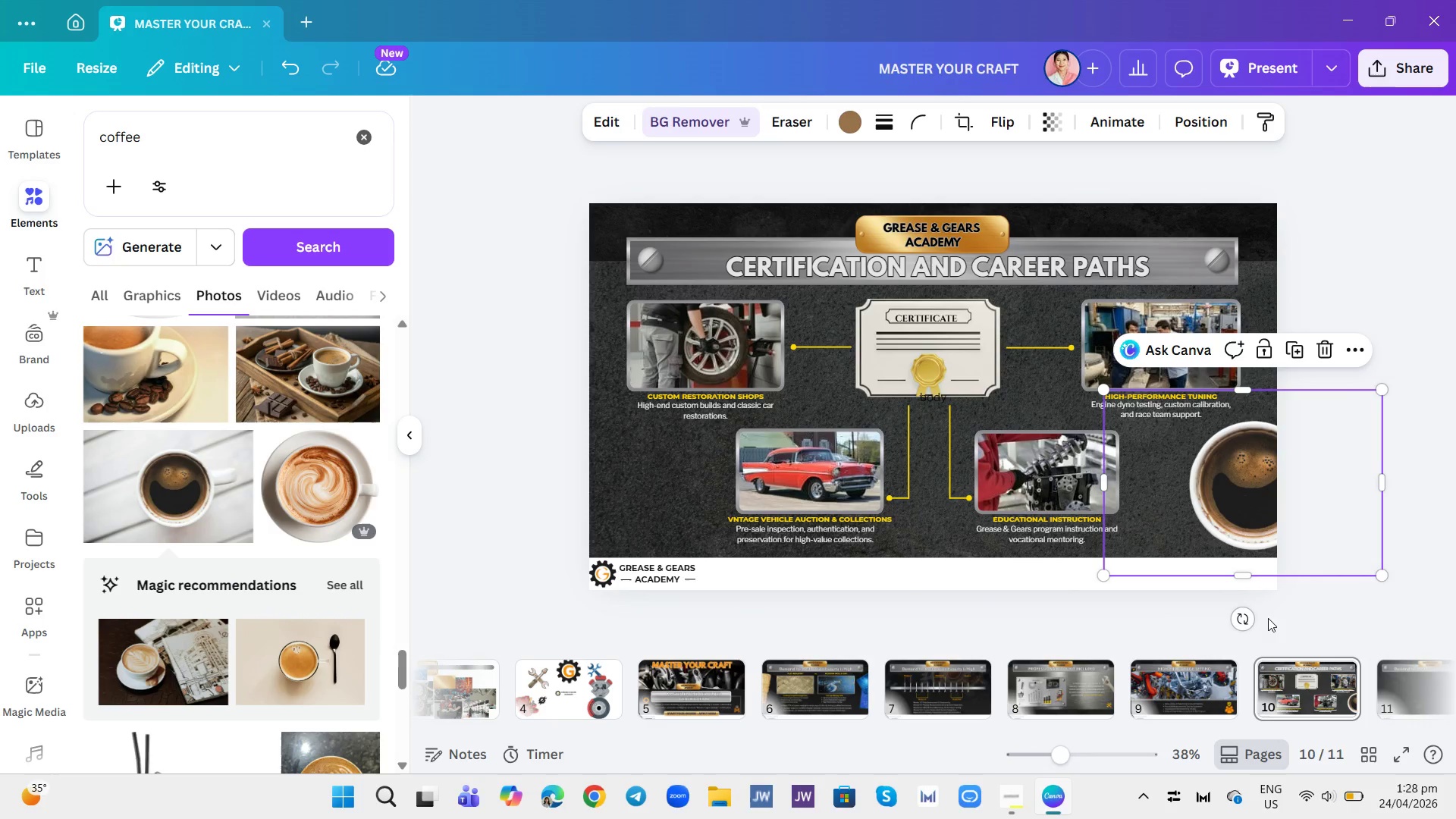 
left_click_drag(start_coordinate=[1241, 622], to_coordinate=[1119, 527])
 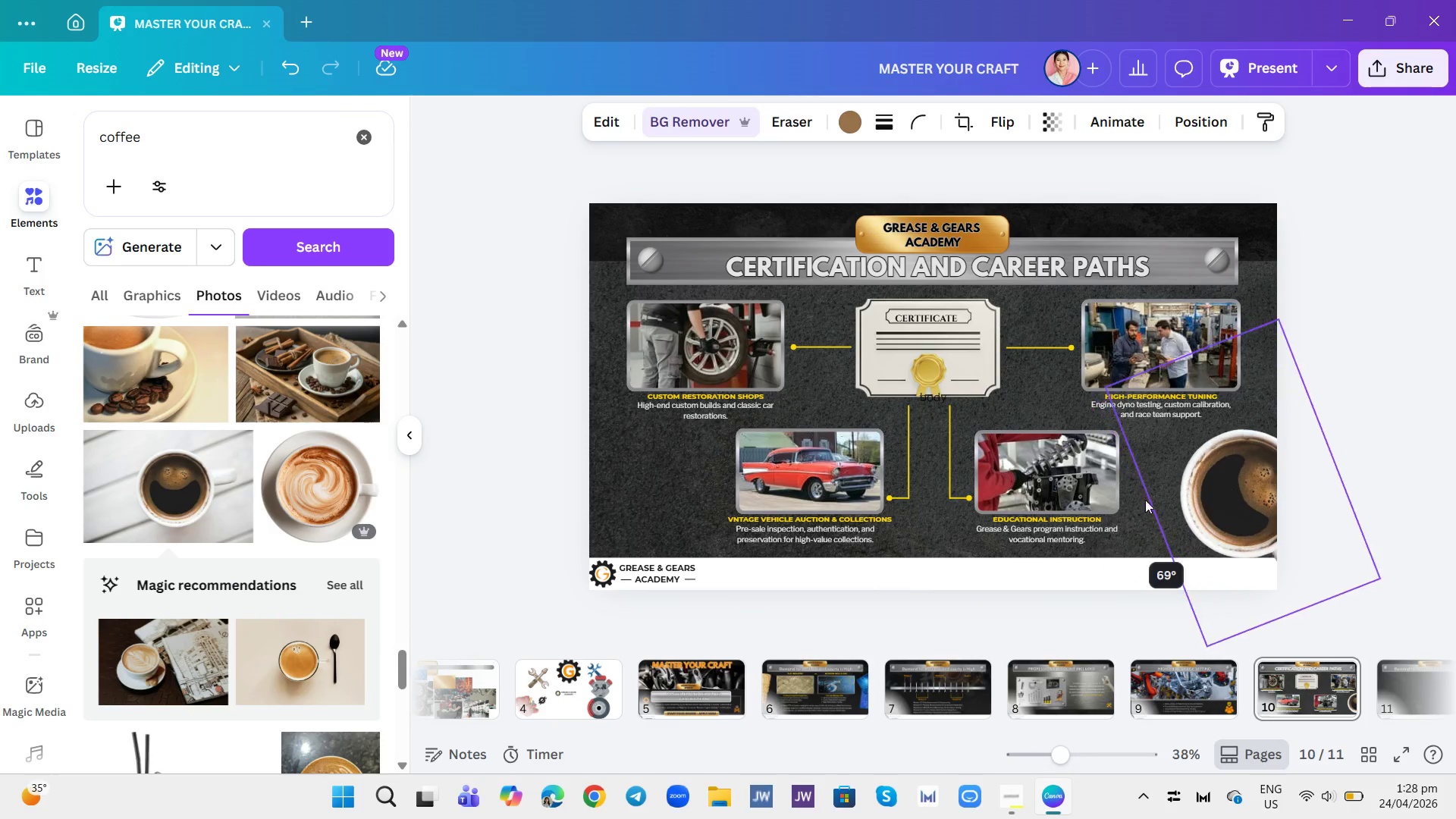 
left_click_drag(start_coordinate=[1123, 520], to_coordinate=[1194, 472])
 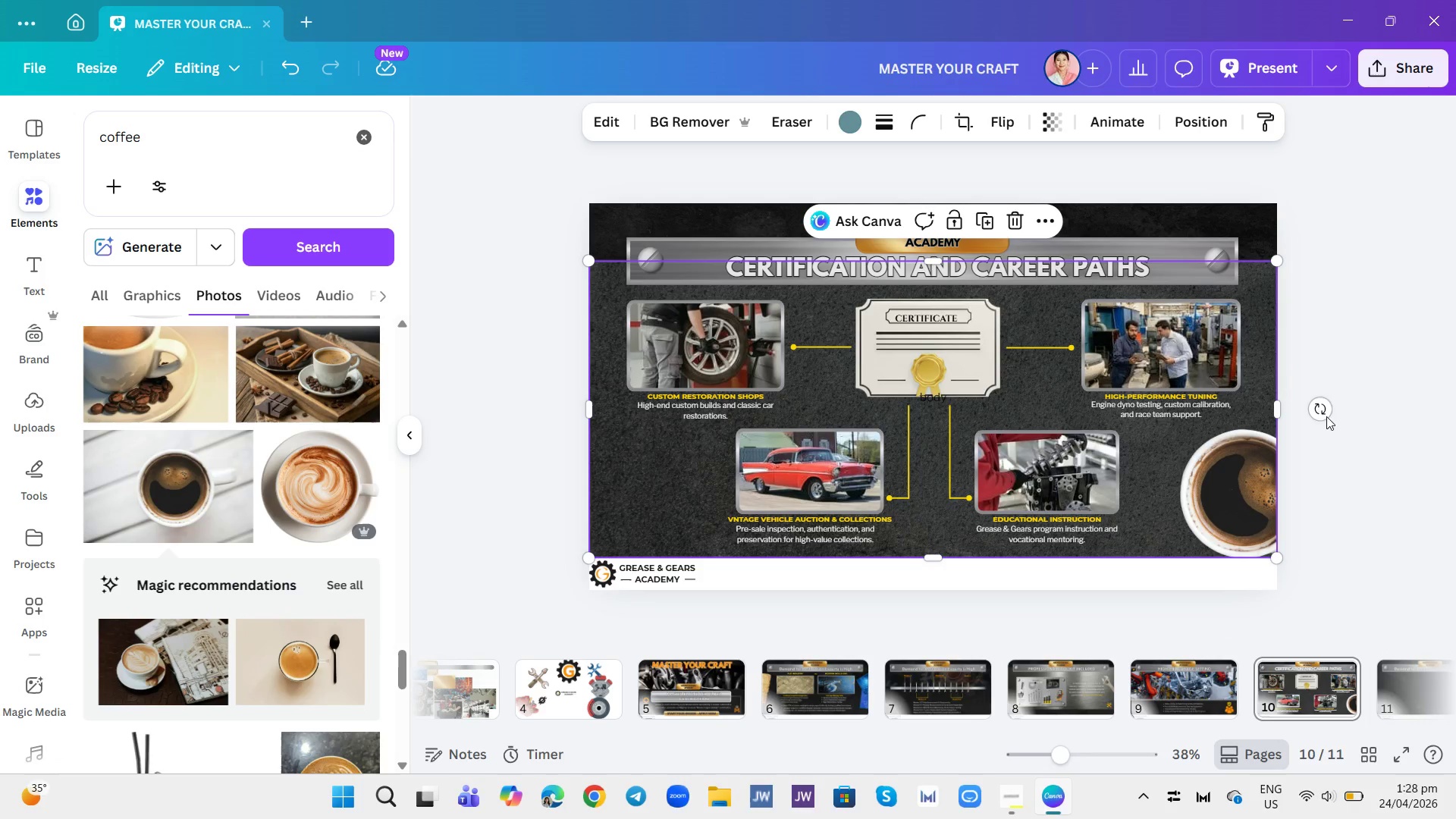 
left_click_drag(start_coordinate=[1323, 413], to_coordinate=[1305, 510])
 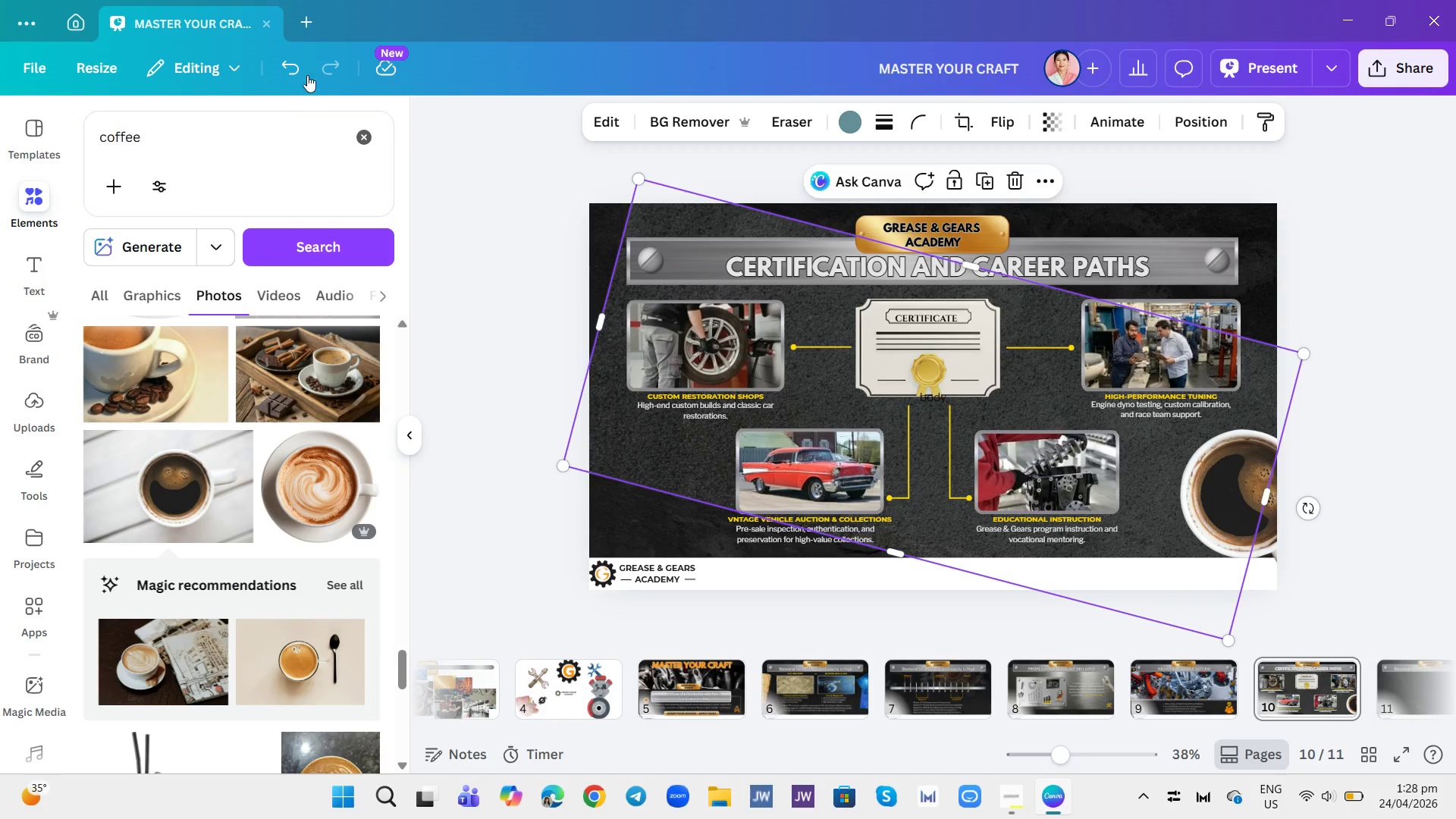 
left_click([299, 62])
 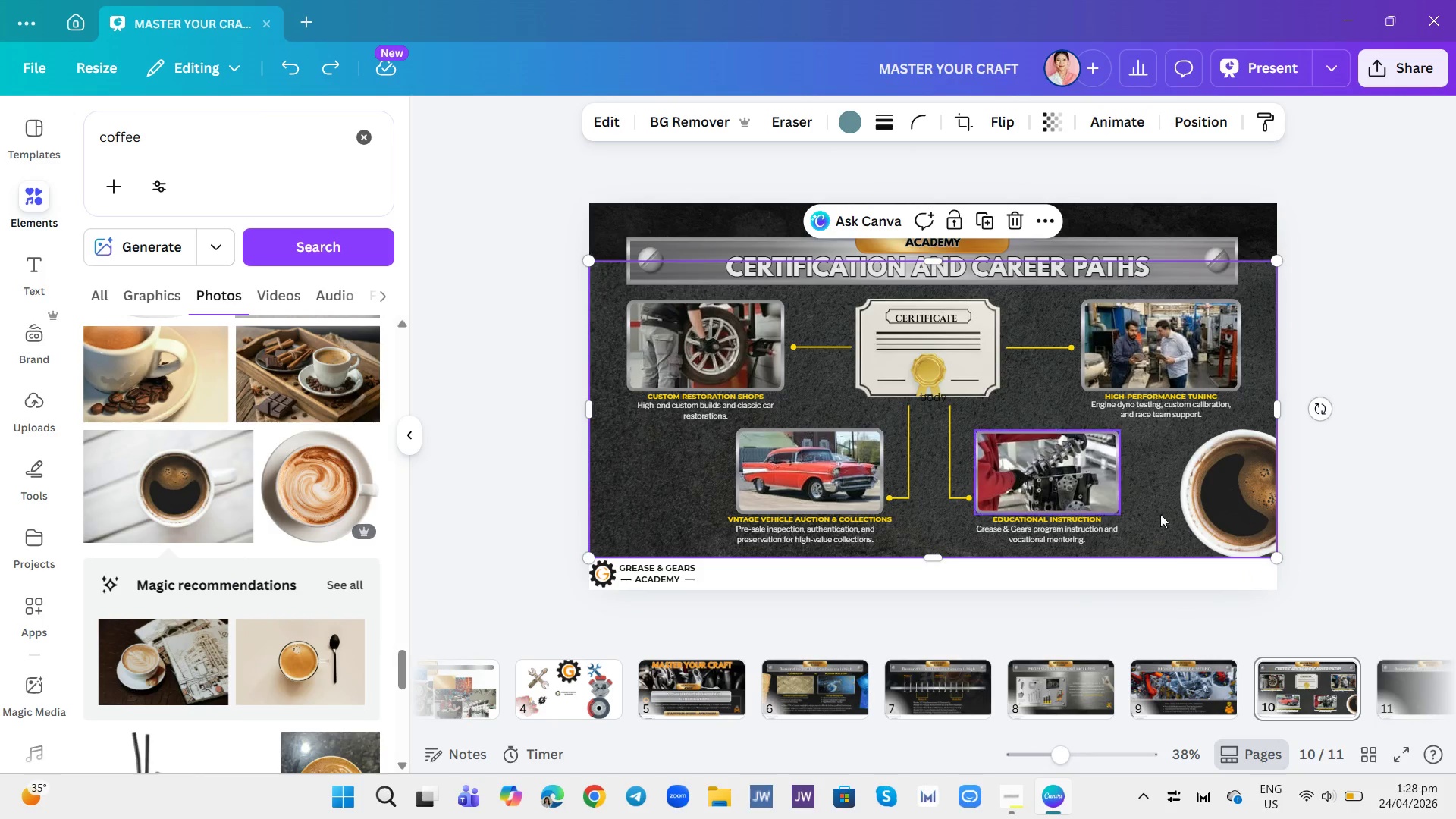 
left_click([1250, 516])
 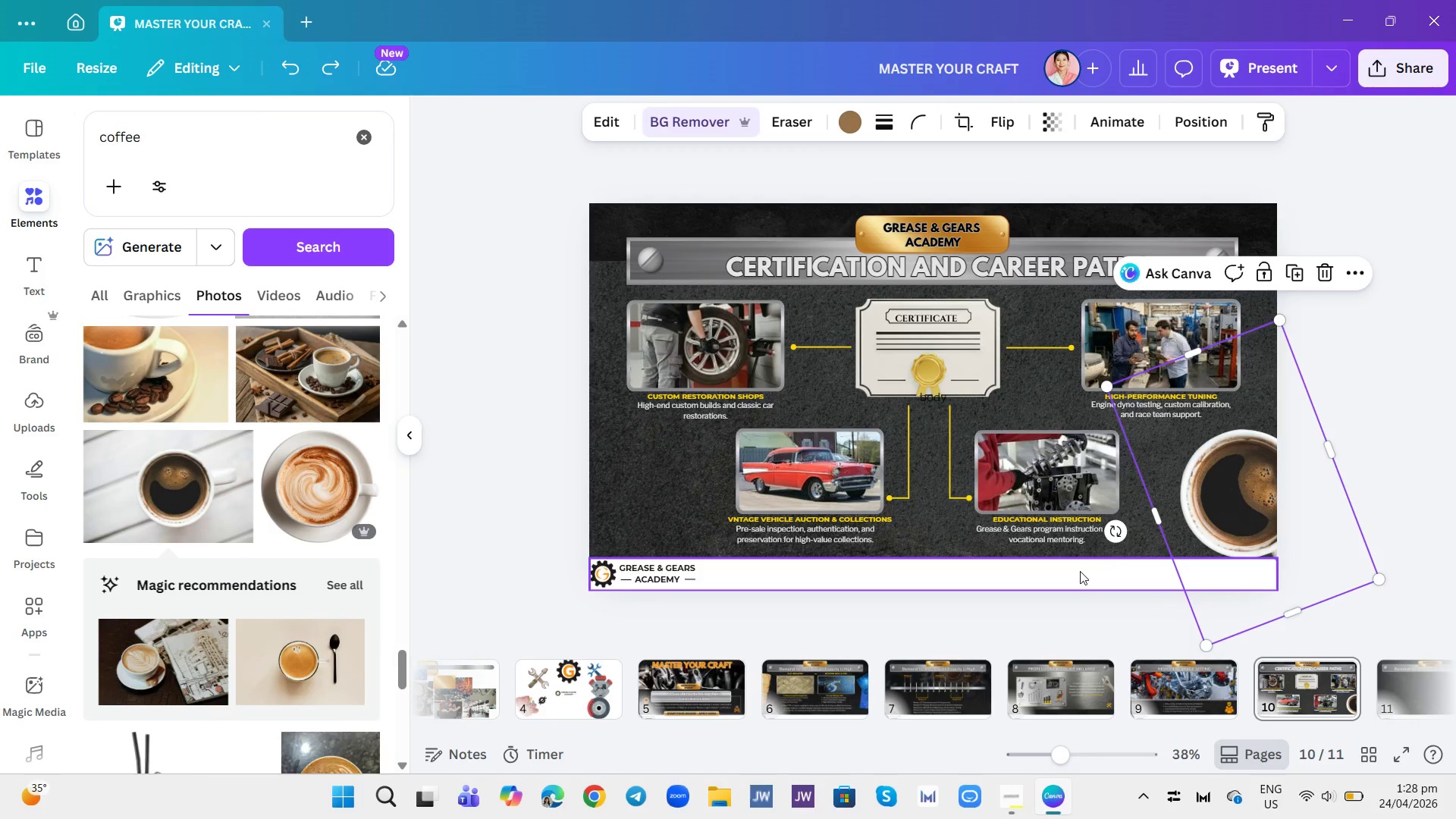 
left_click_drag(start_coordinate=[1116, 541], to_coordinate=[1250, 454])
 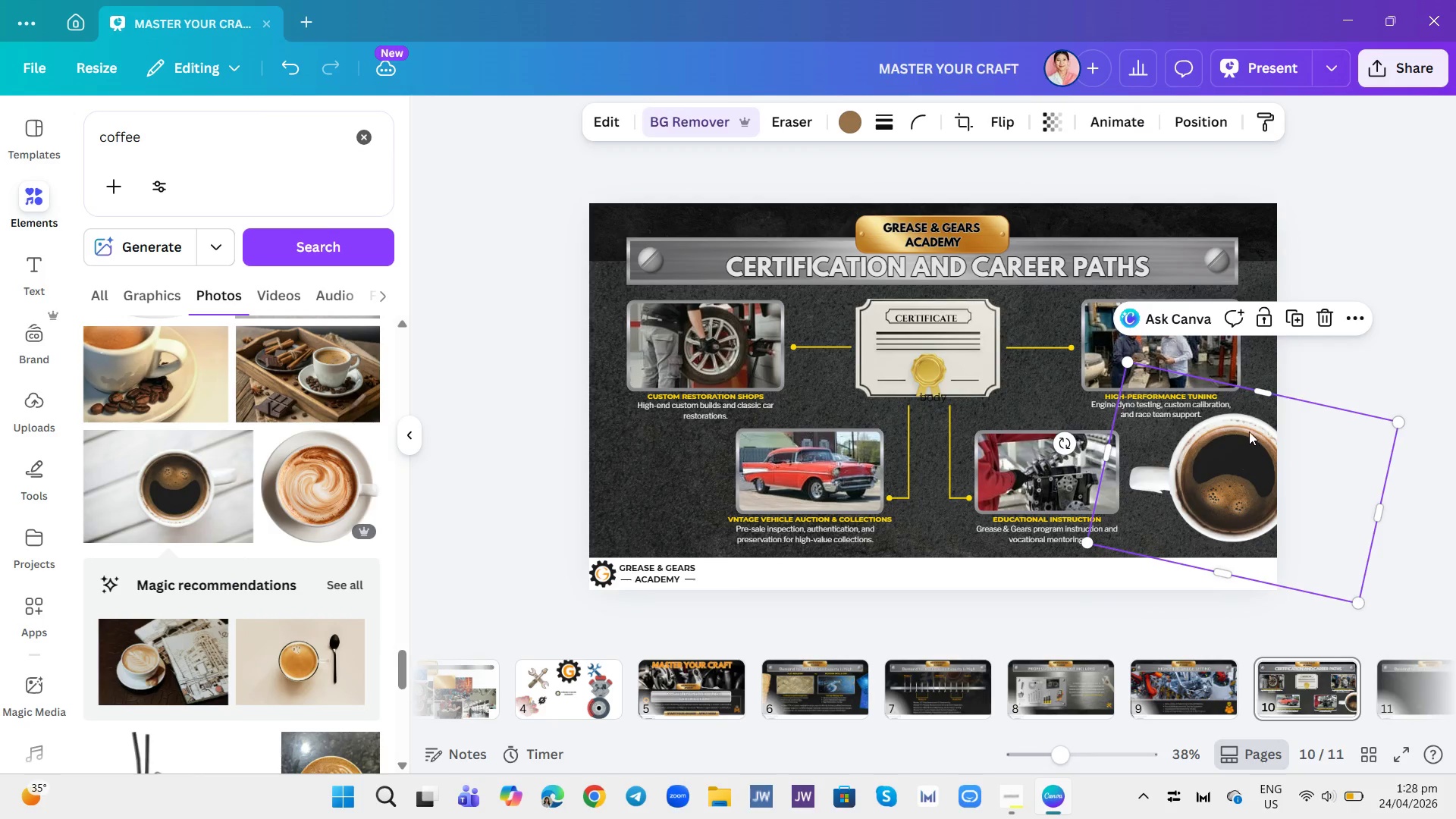 
left_click([1249, 431])
 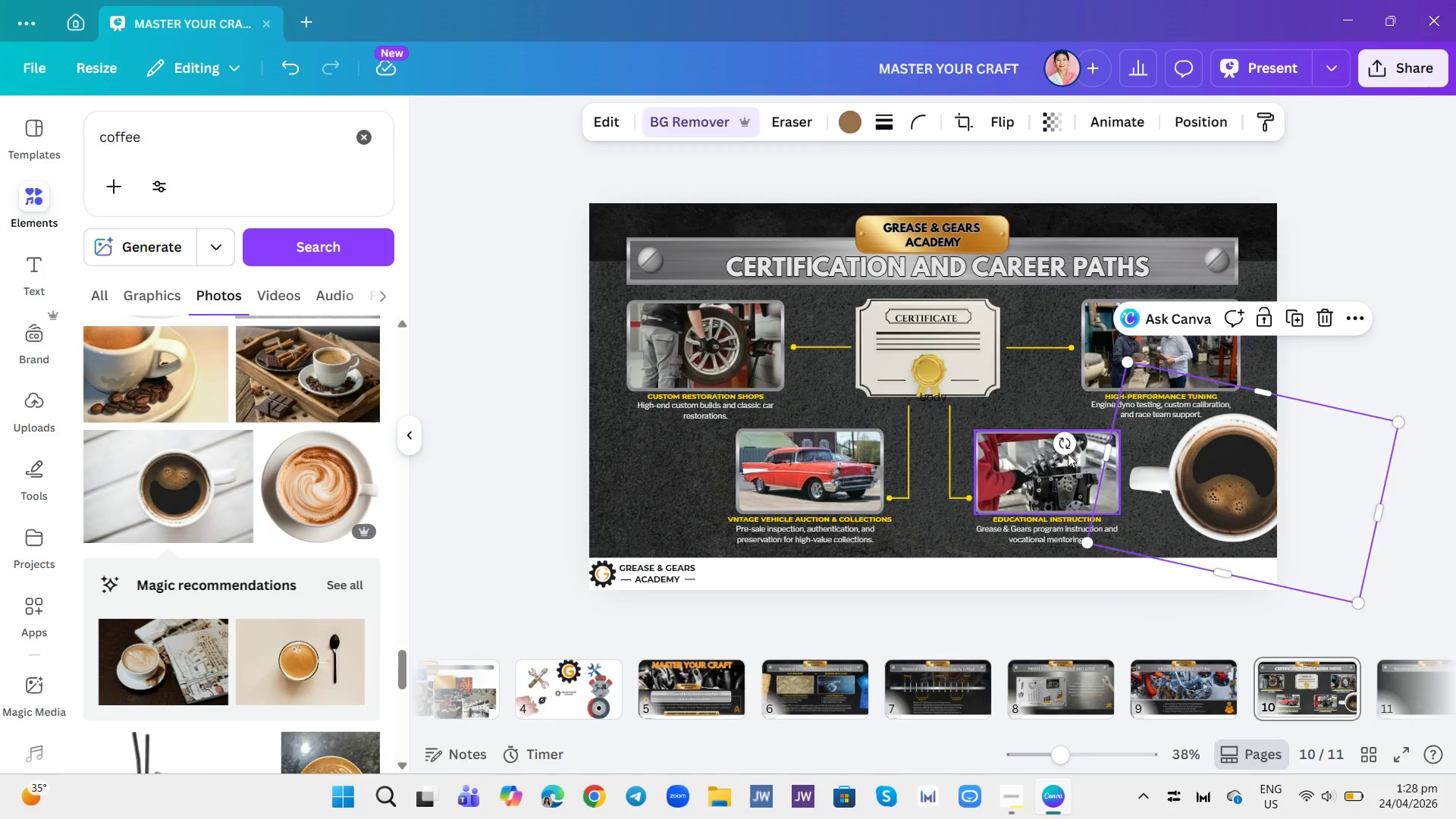 
left_click_drag(start_coordinate=[1060, 442], to_coordinate=[1060, 471])
 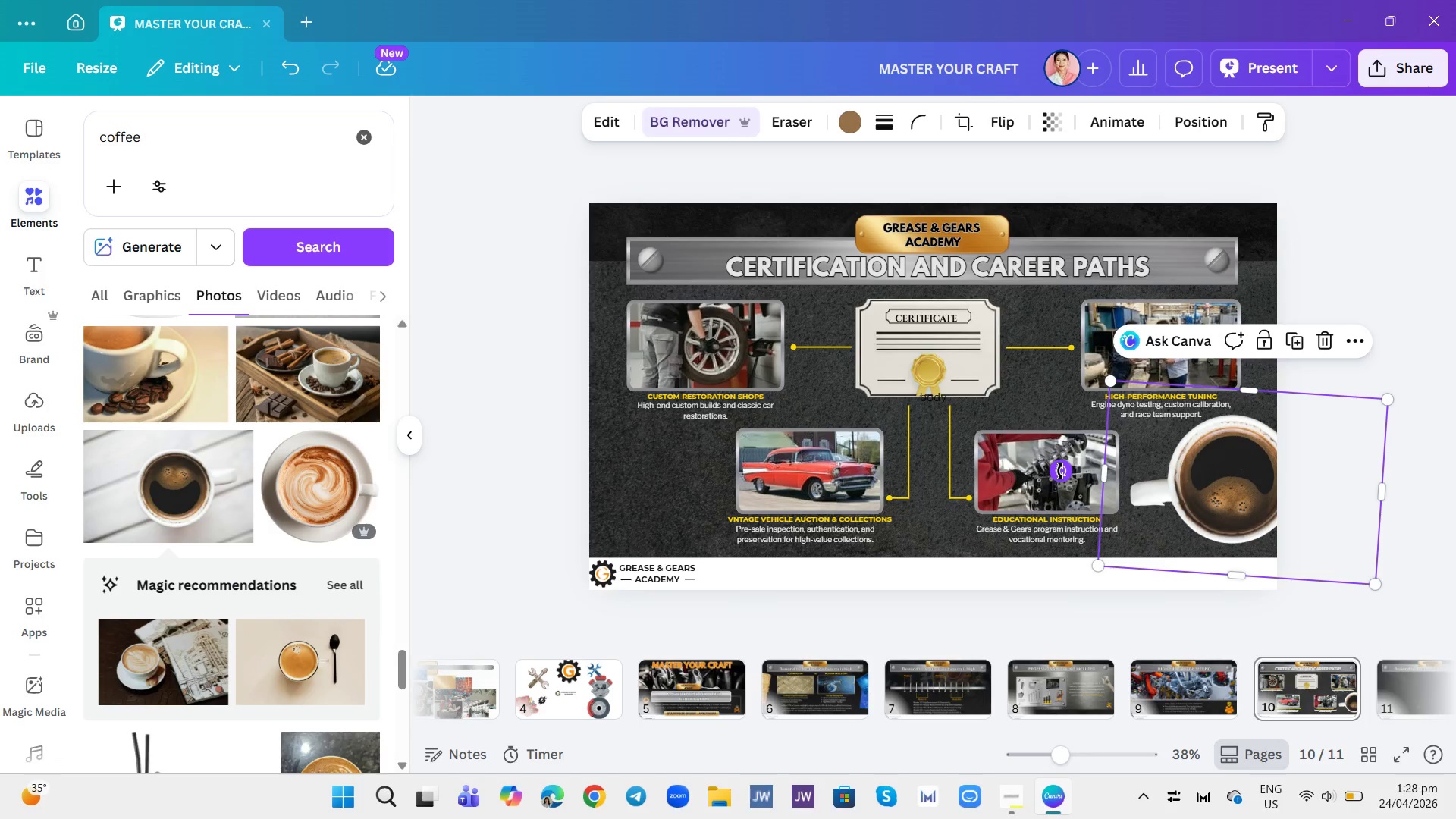 
left_click([1060, 471])
 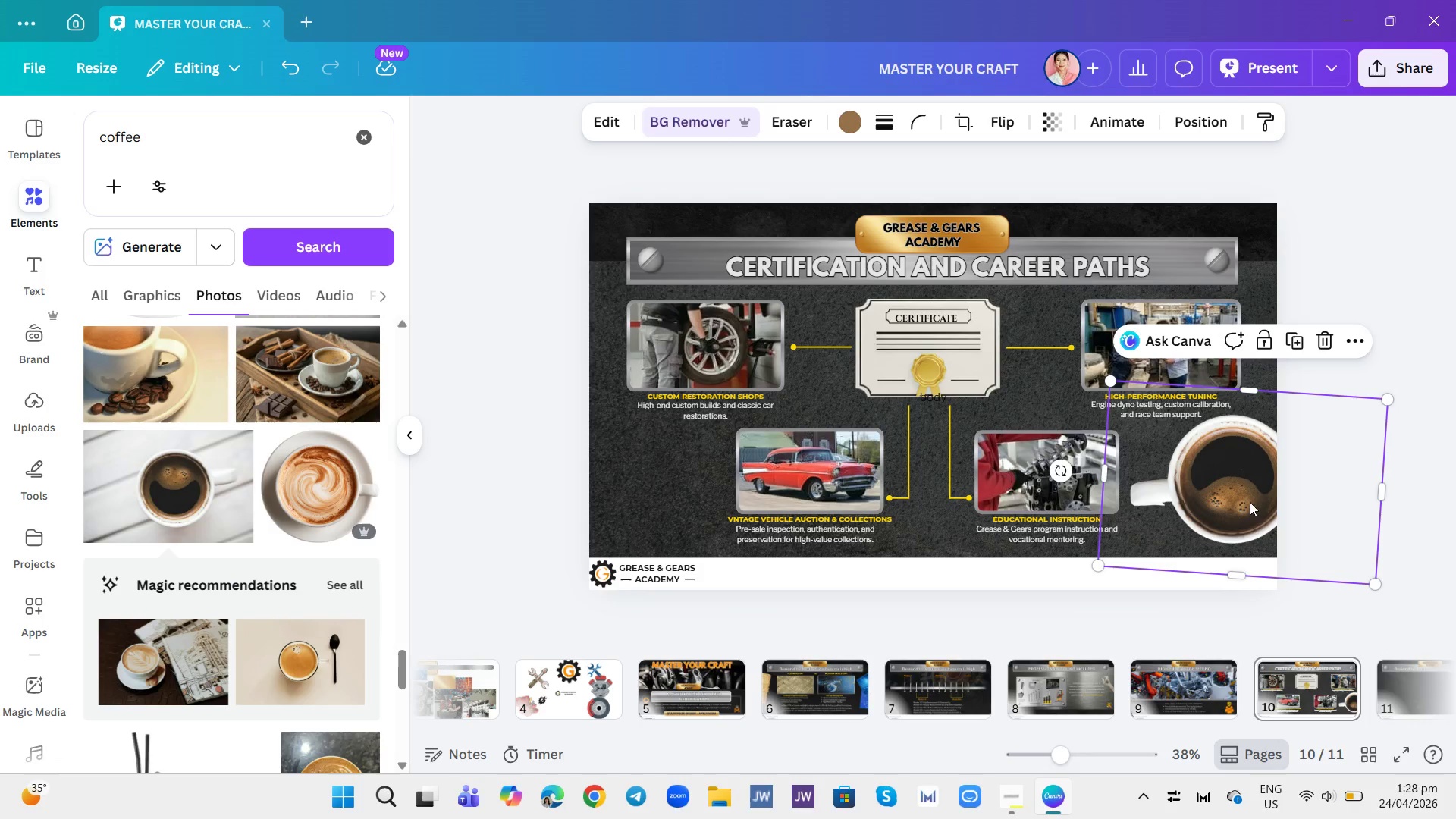 
left_click_drag(start_coordinate=[1245, 494], to_coordinate=[1263, 510])
 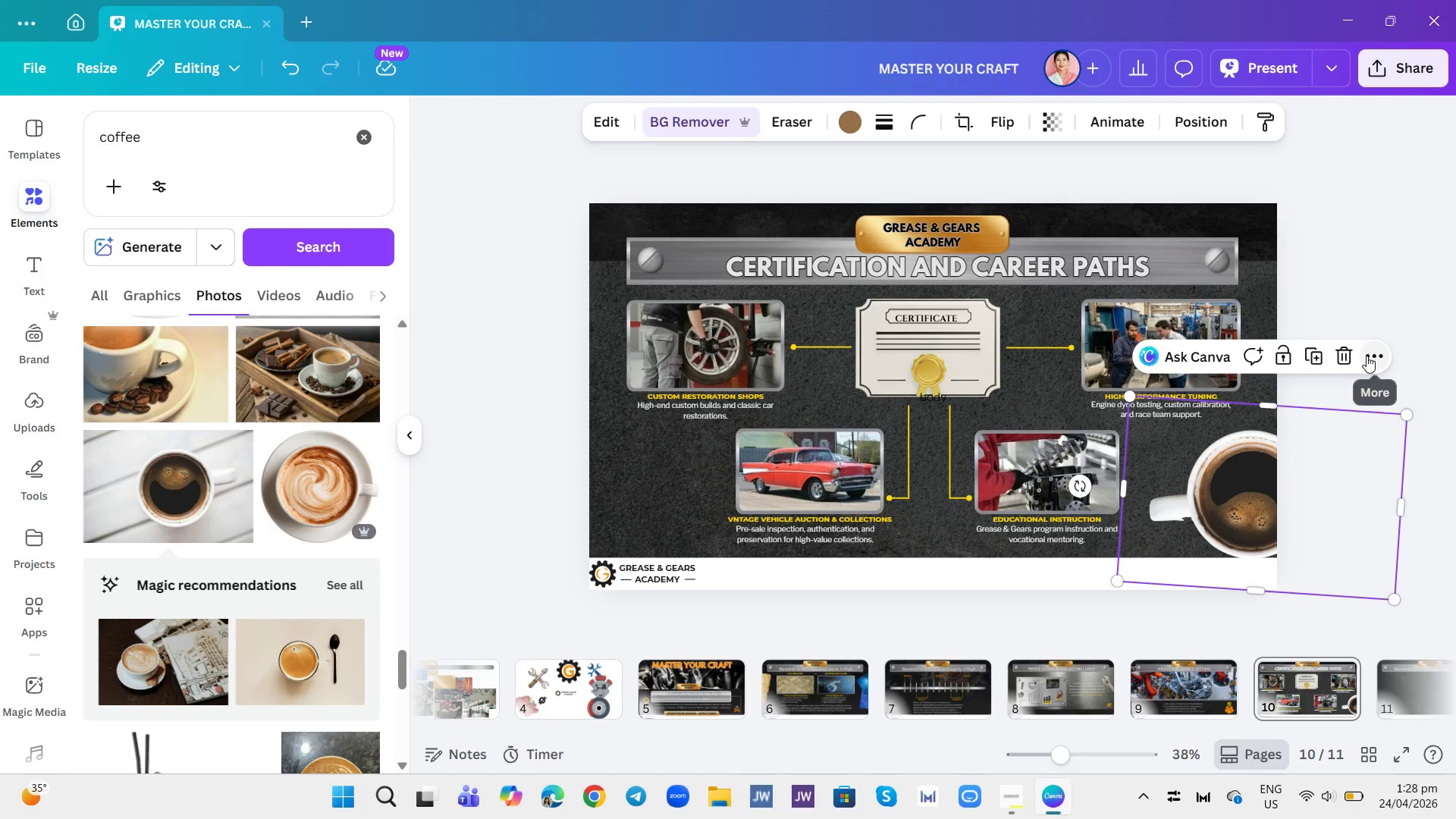 
left_click([1392, 330])
 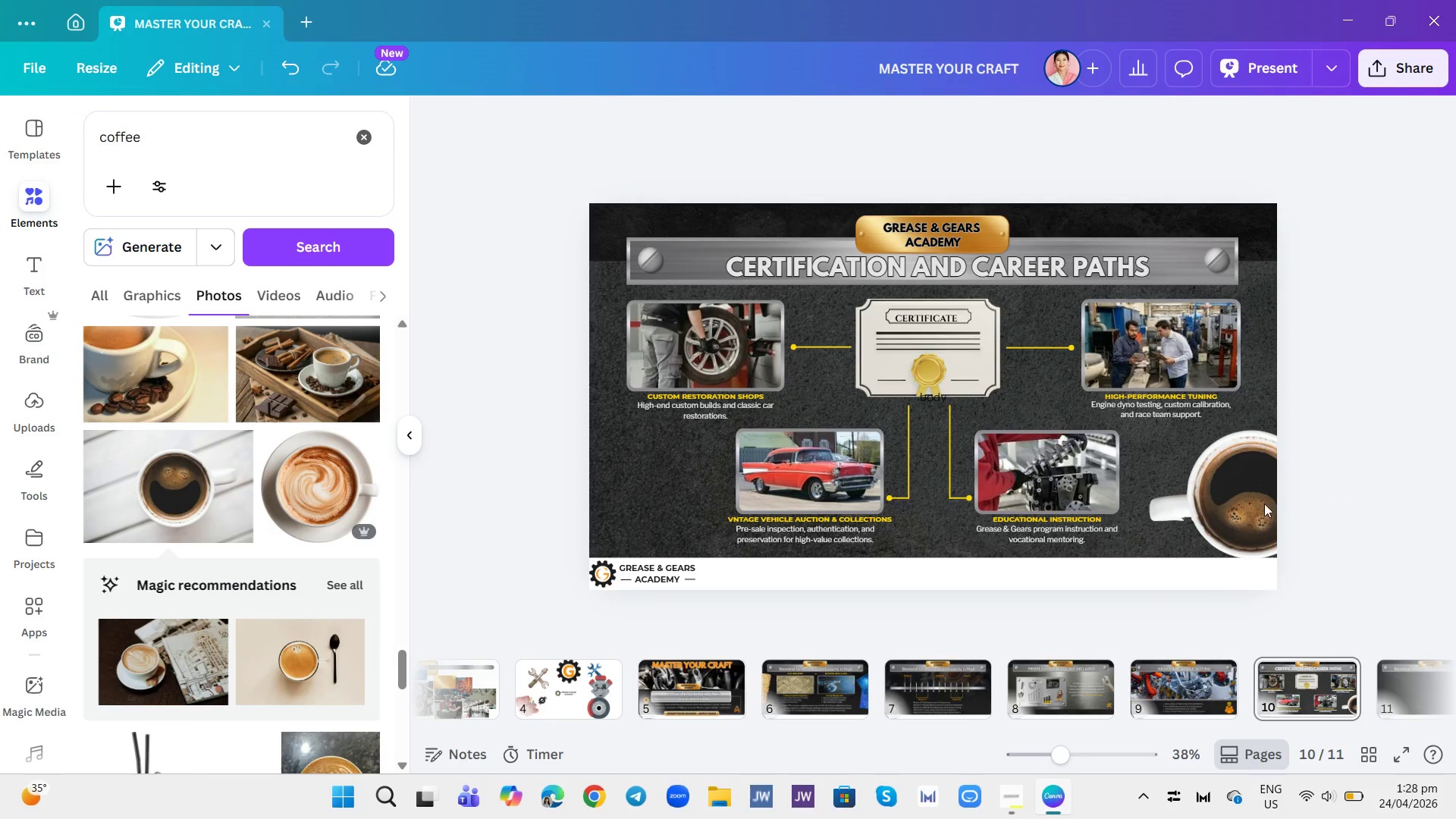 
left_click([1230, 529])
 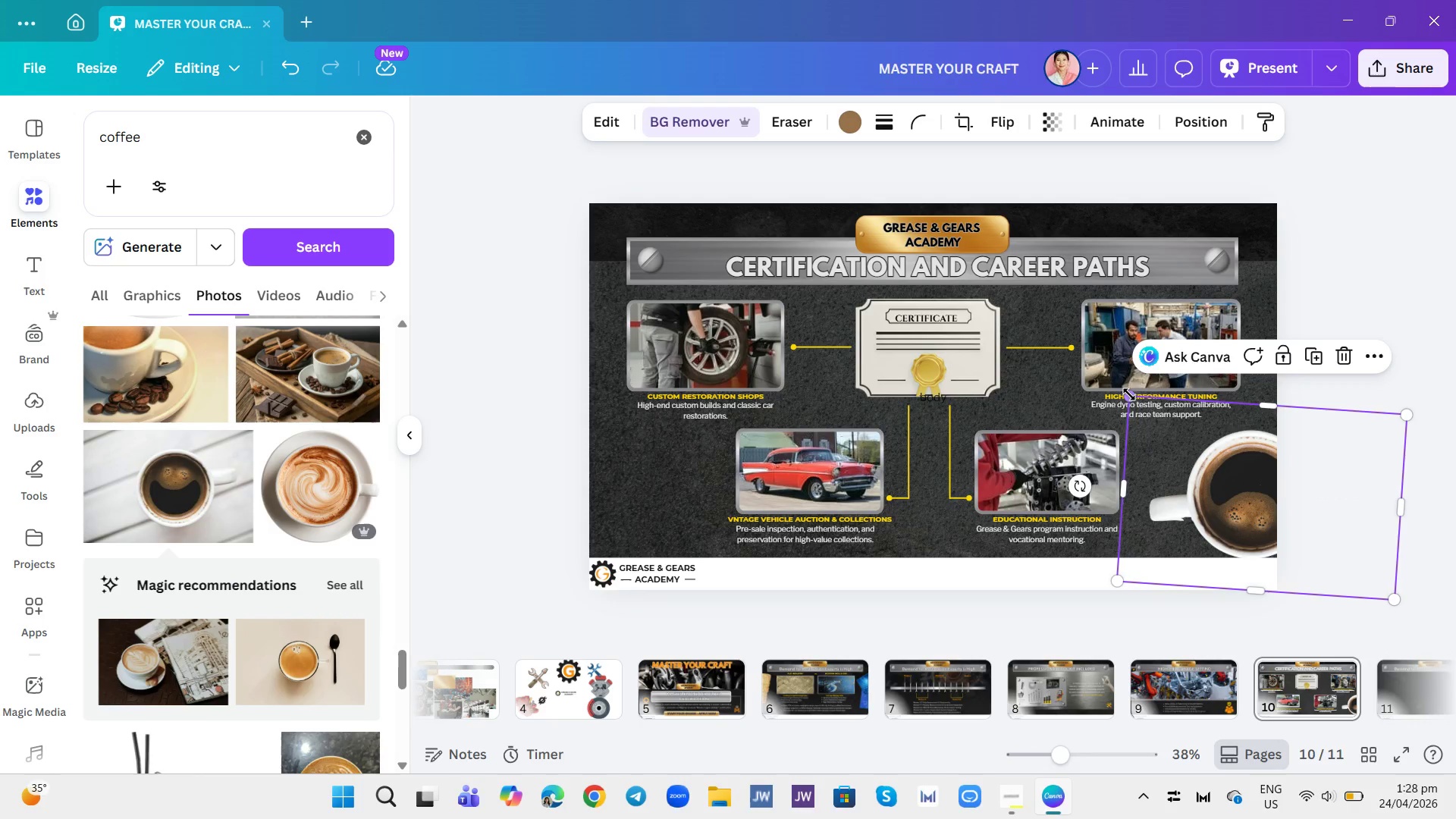 
left_click_drag(start_coordinate=[1129, 394], to_coordinate=[1159, 405])
 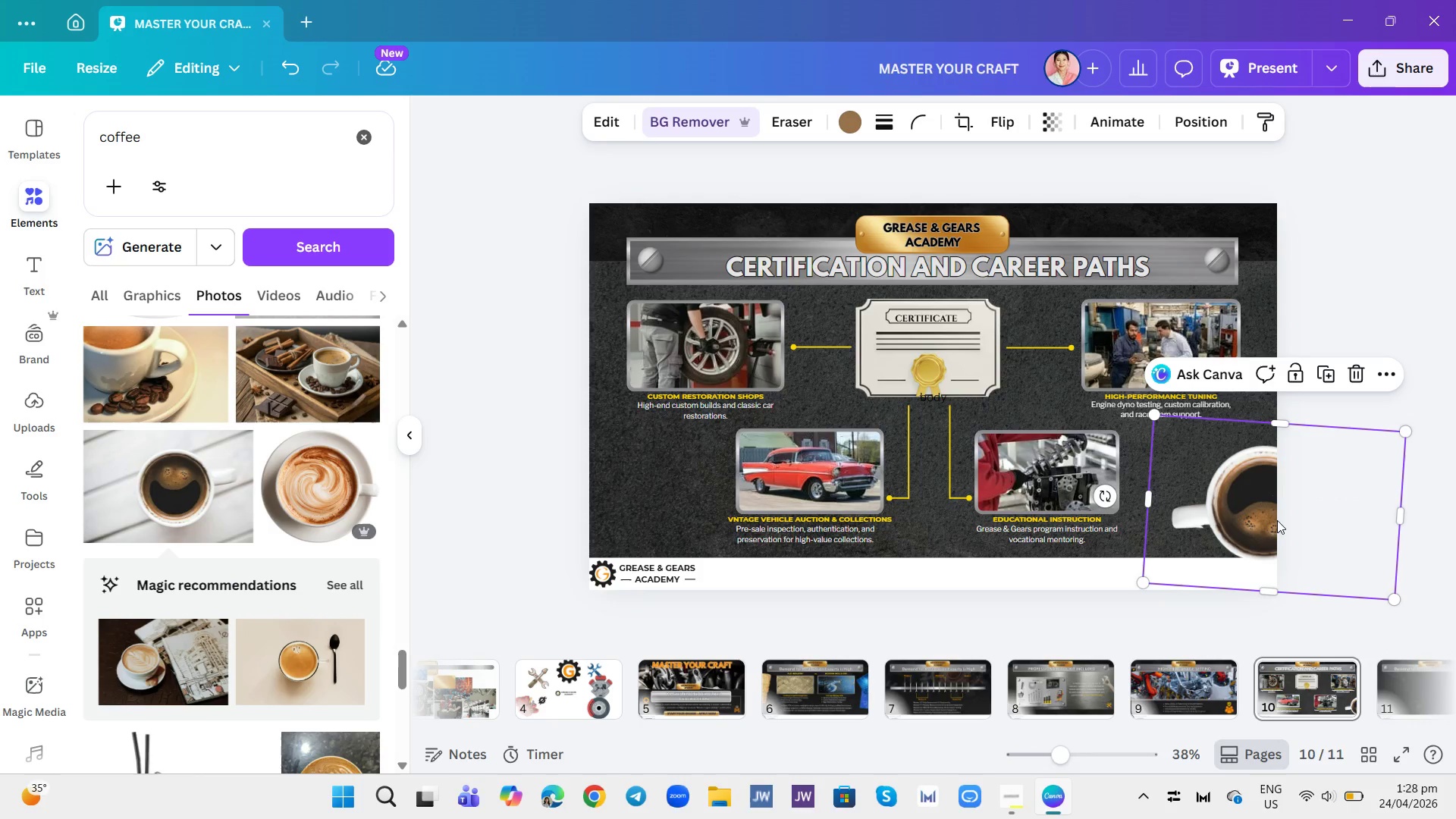 
left_click_drag(start_coordinate=[1277, 520], to_coordinate=[1277, 509])
 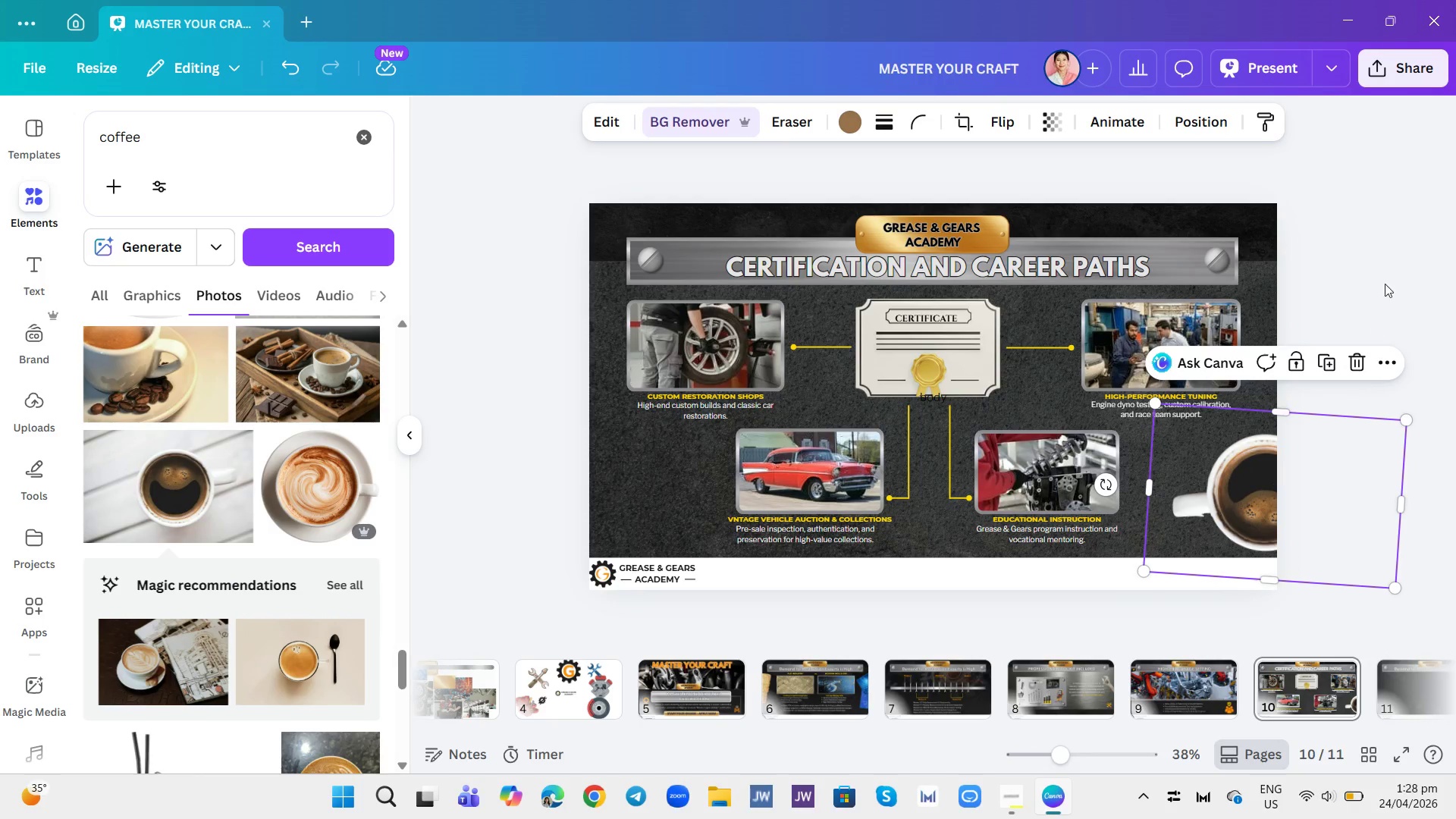 
left_click([1394, 262])
 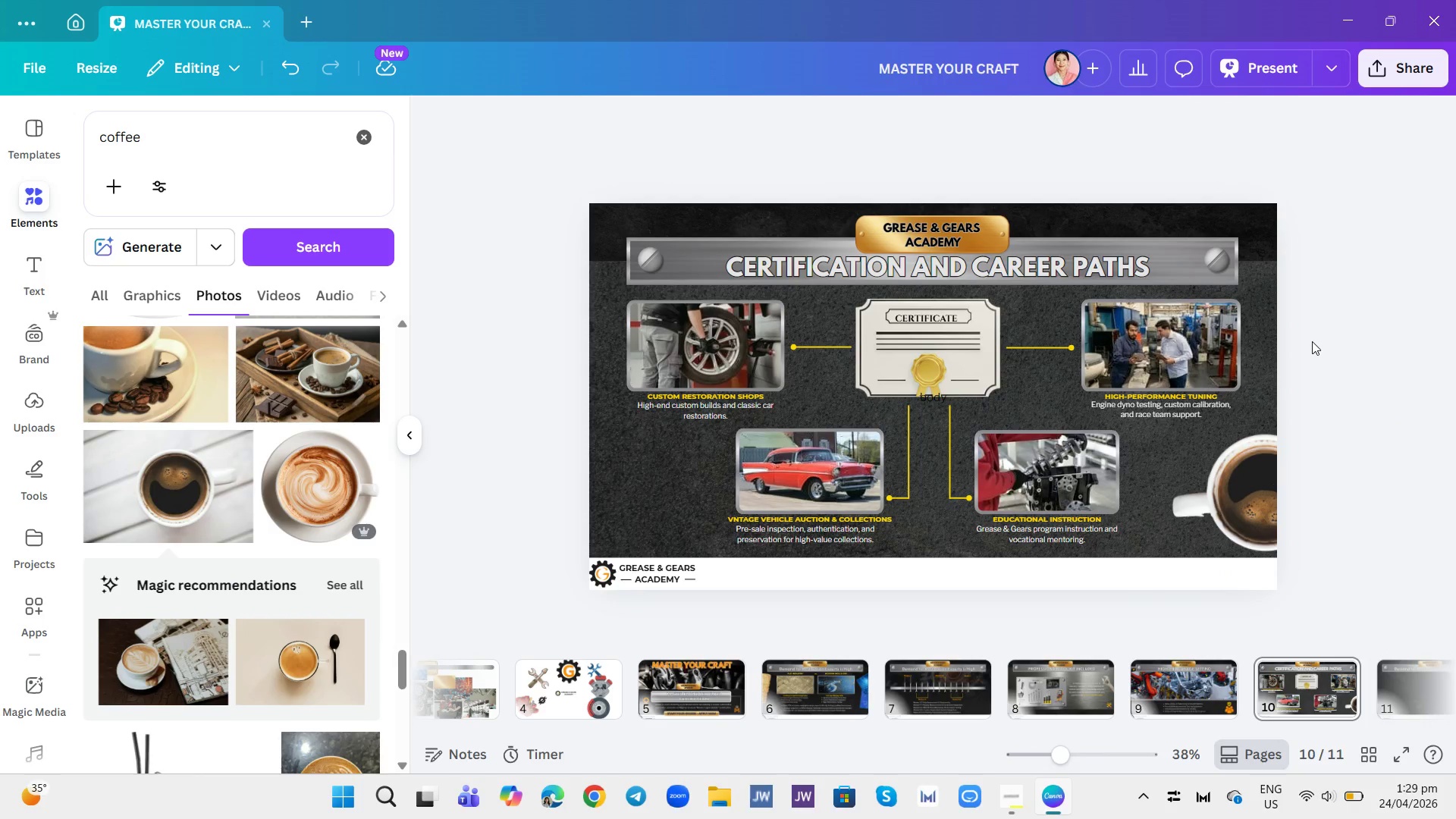 
left_click([1265, 474])
 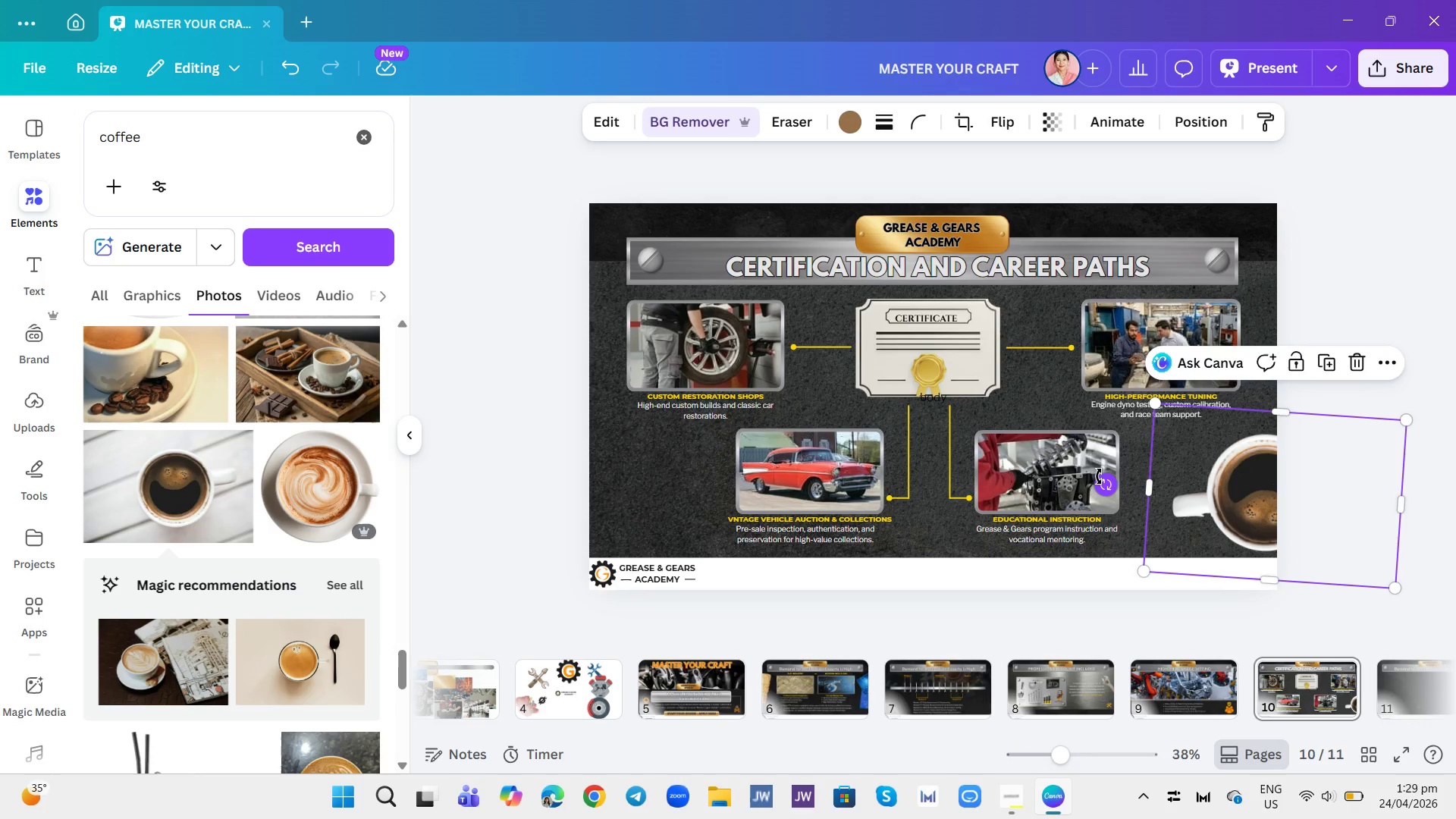 
left_click_drag(start_coordinate=[1102, 482], to_coordinate=[1398, 528])
 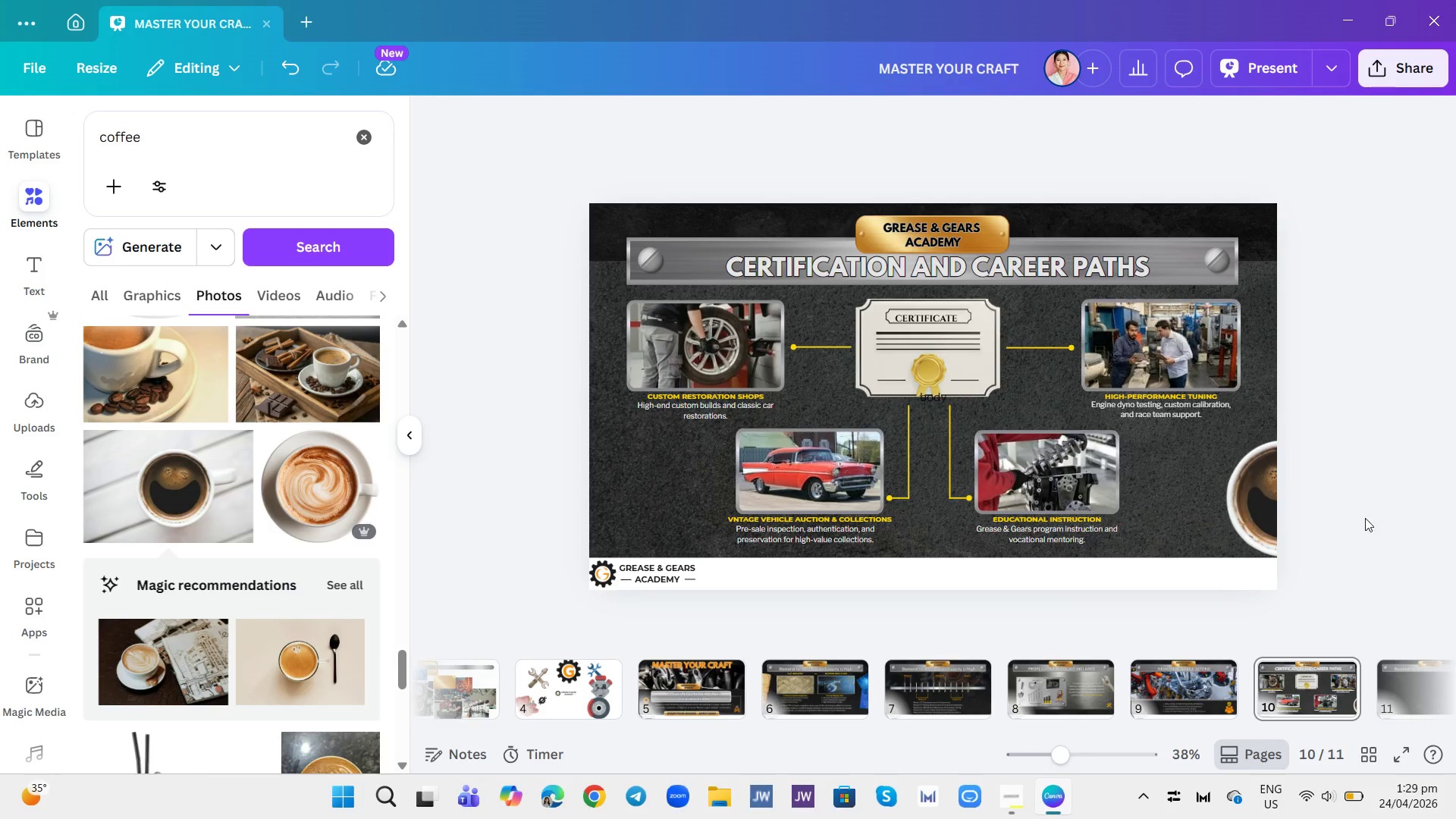 
left_click_drag(start_coordinate=[1287, 516], to_coordinate=[1271, 513])
 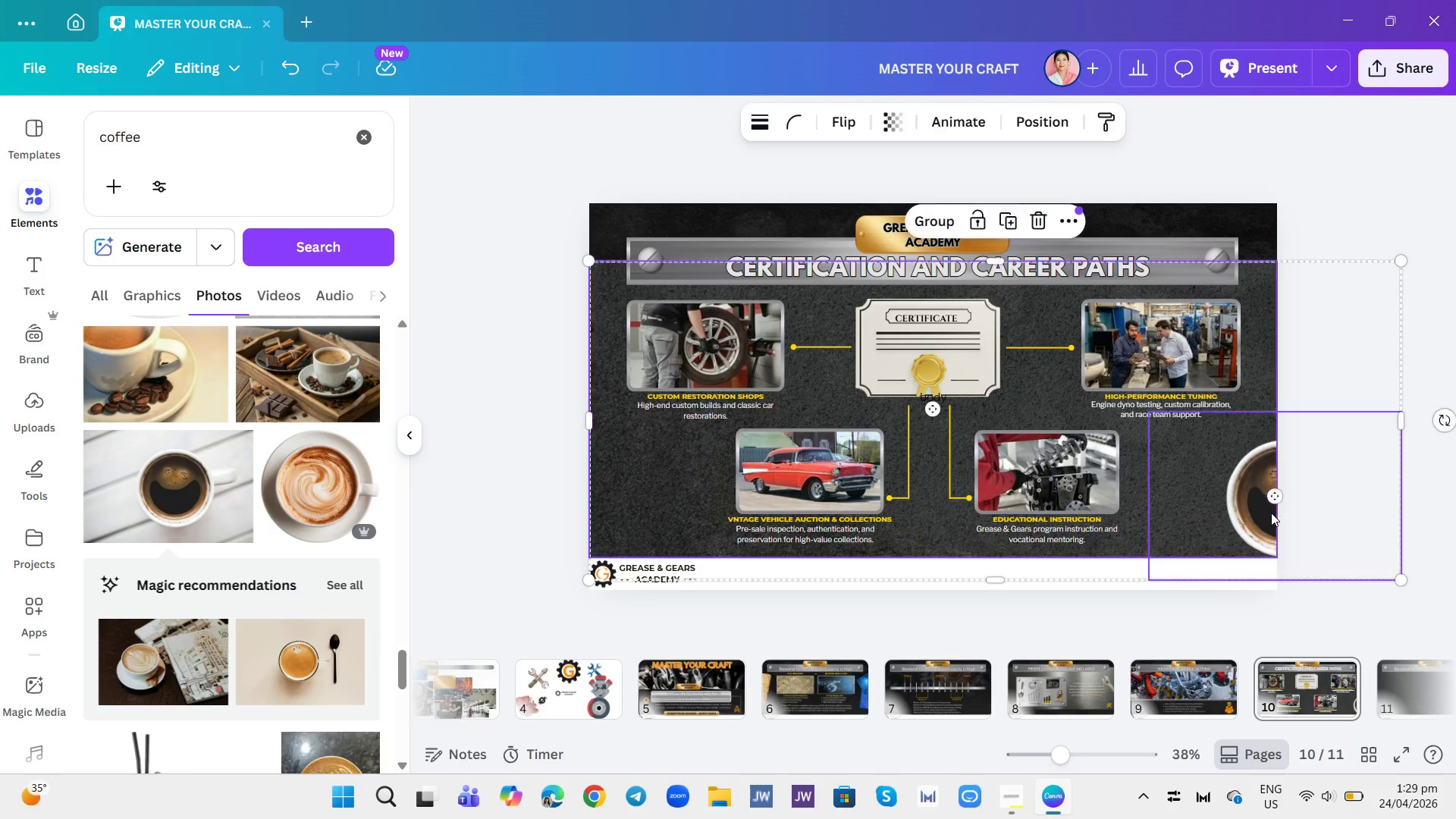 
double_click([1271, 513])
 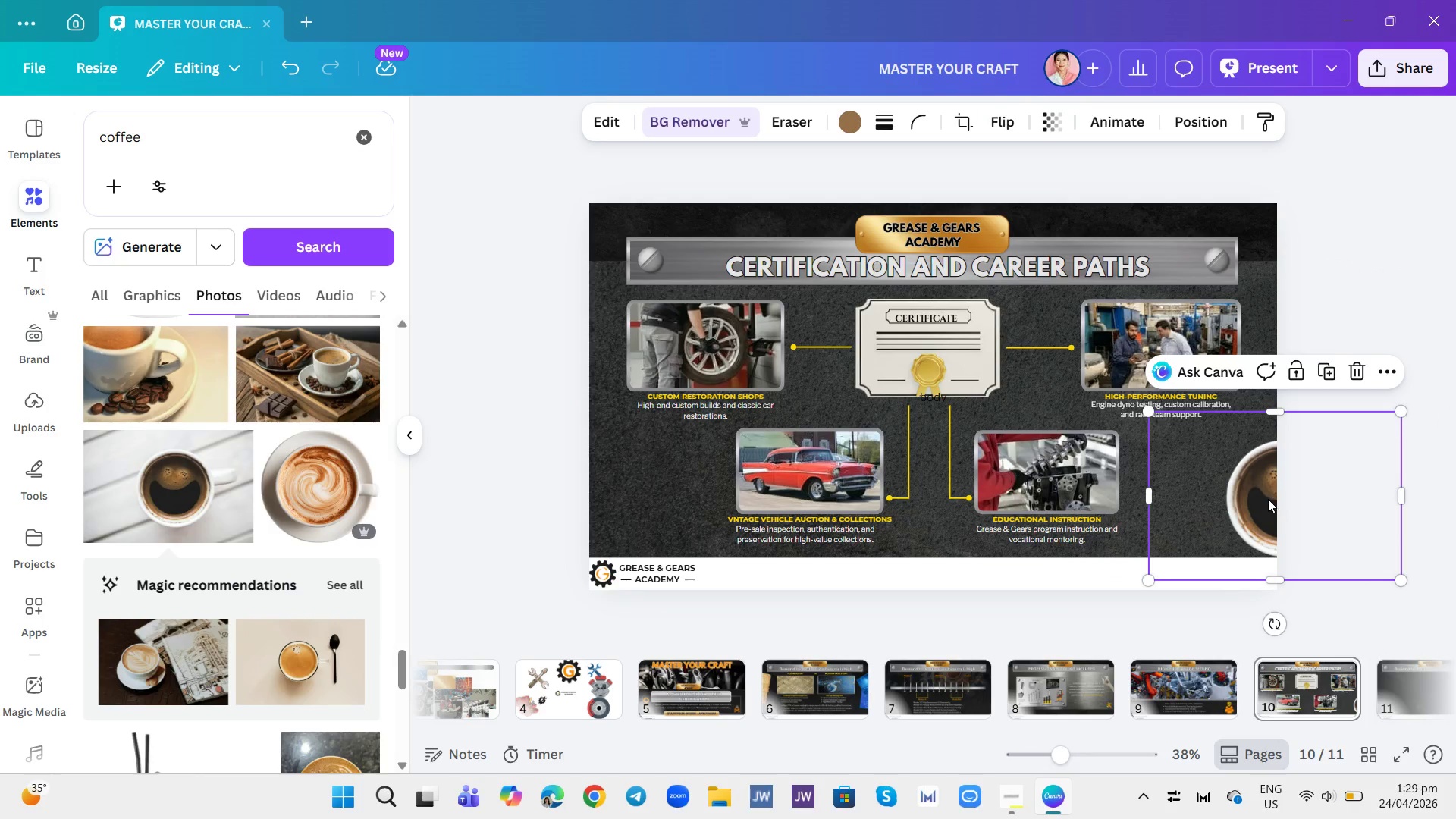 
left_click_drag(start_coordinate=[1268, 497], to_coordinate=[1241, 491])
 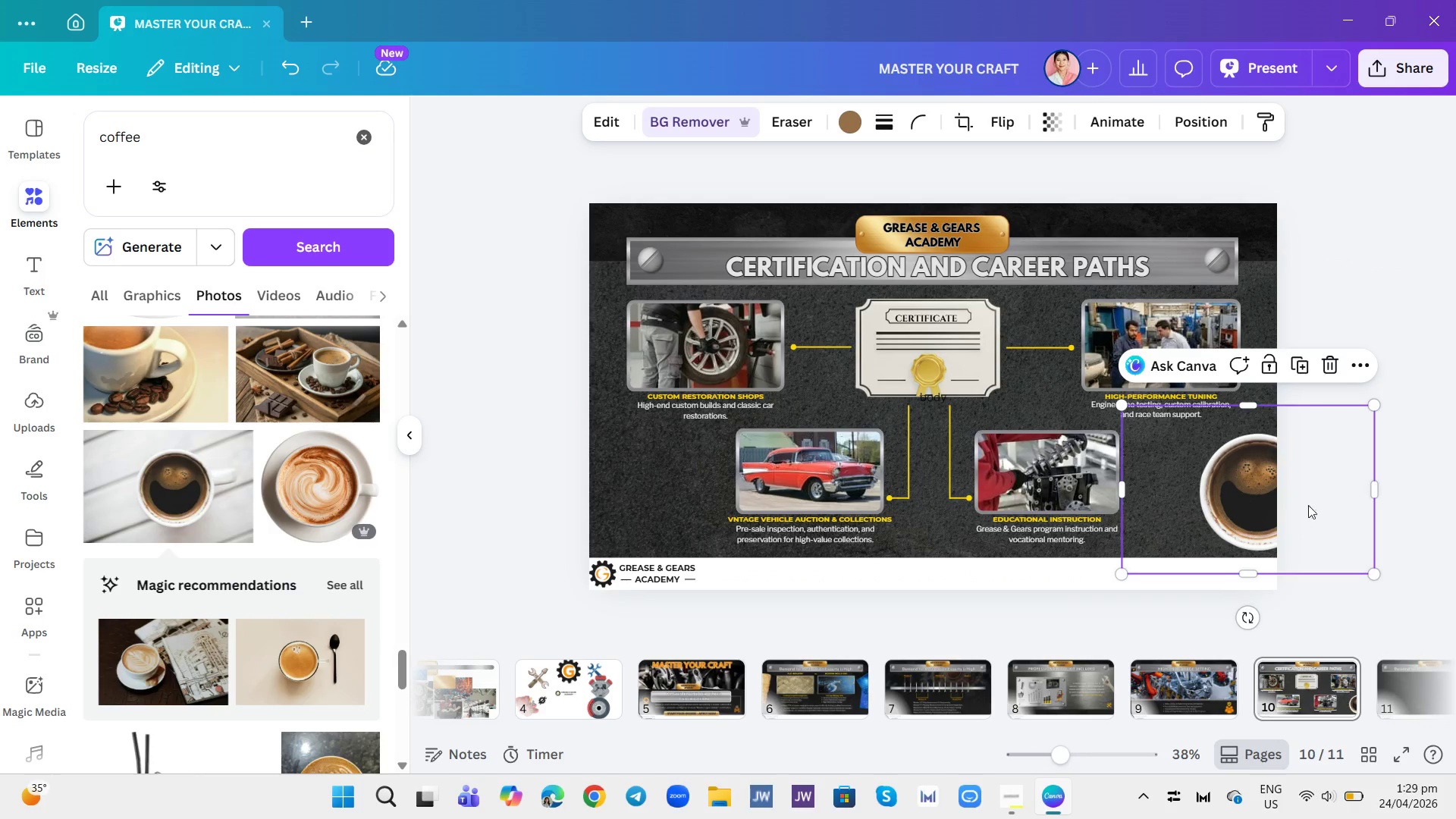 
left_click([1314, 497])
 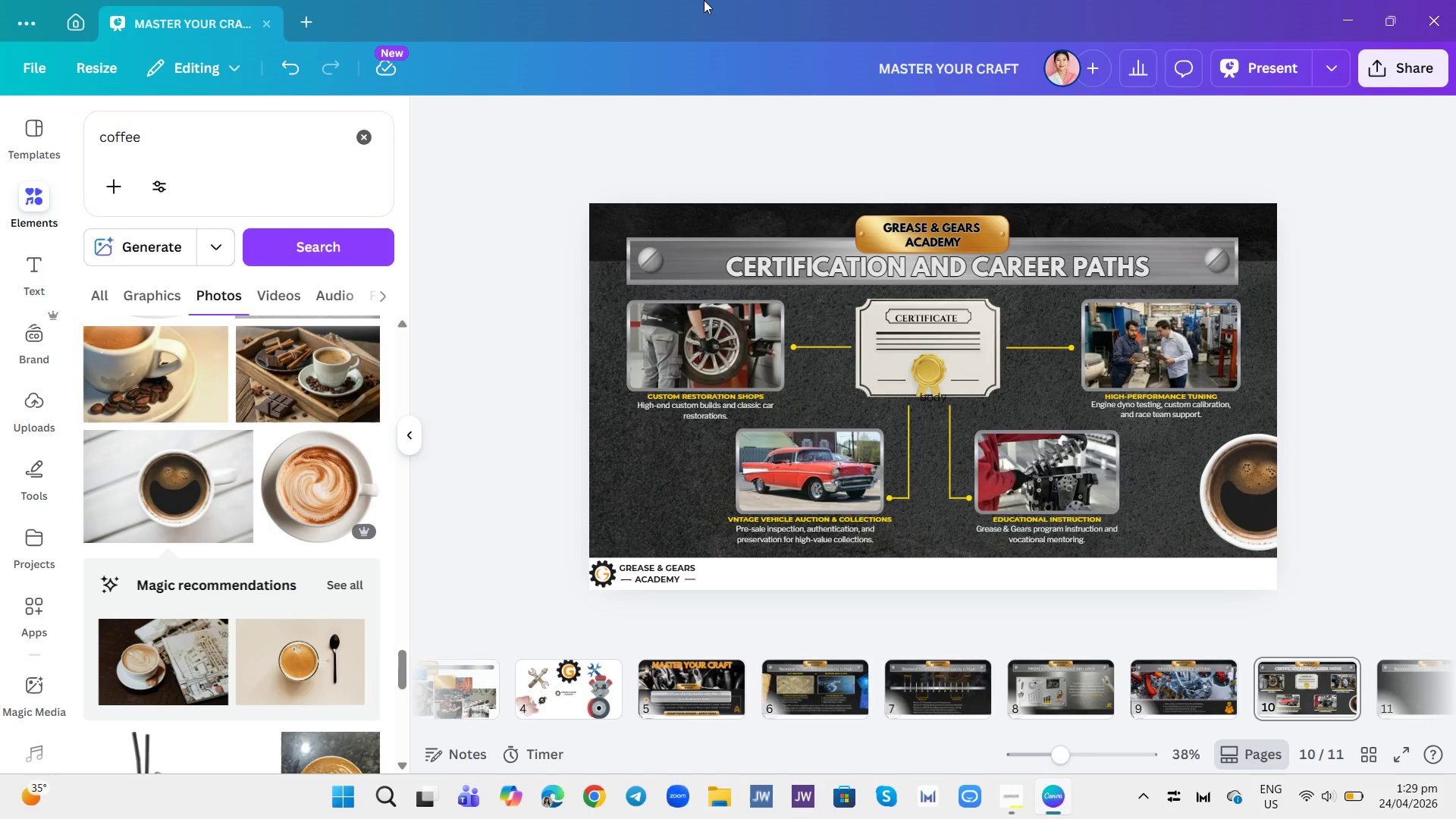 
wait(23.94)
 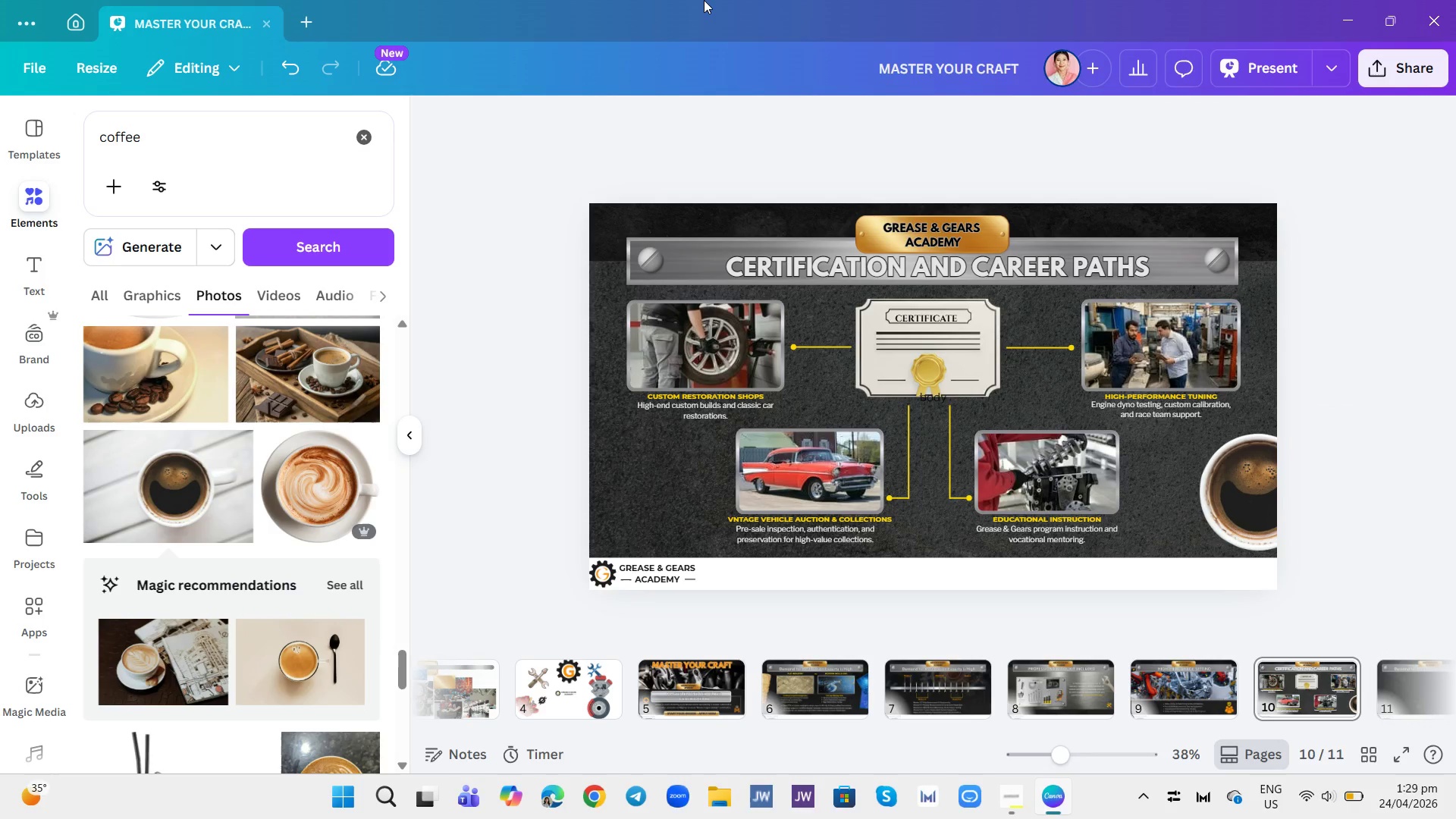 
left_click([1387, 682])
 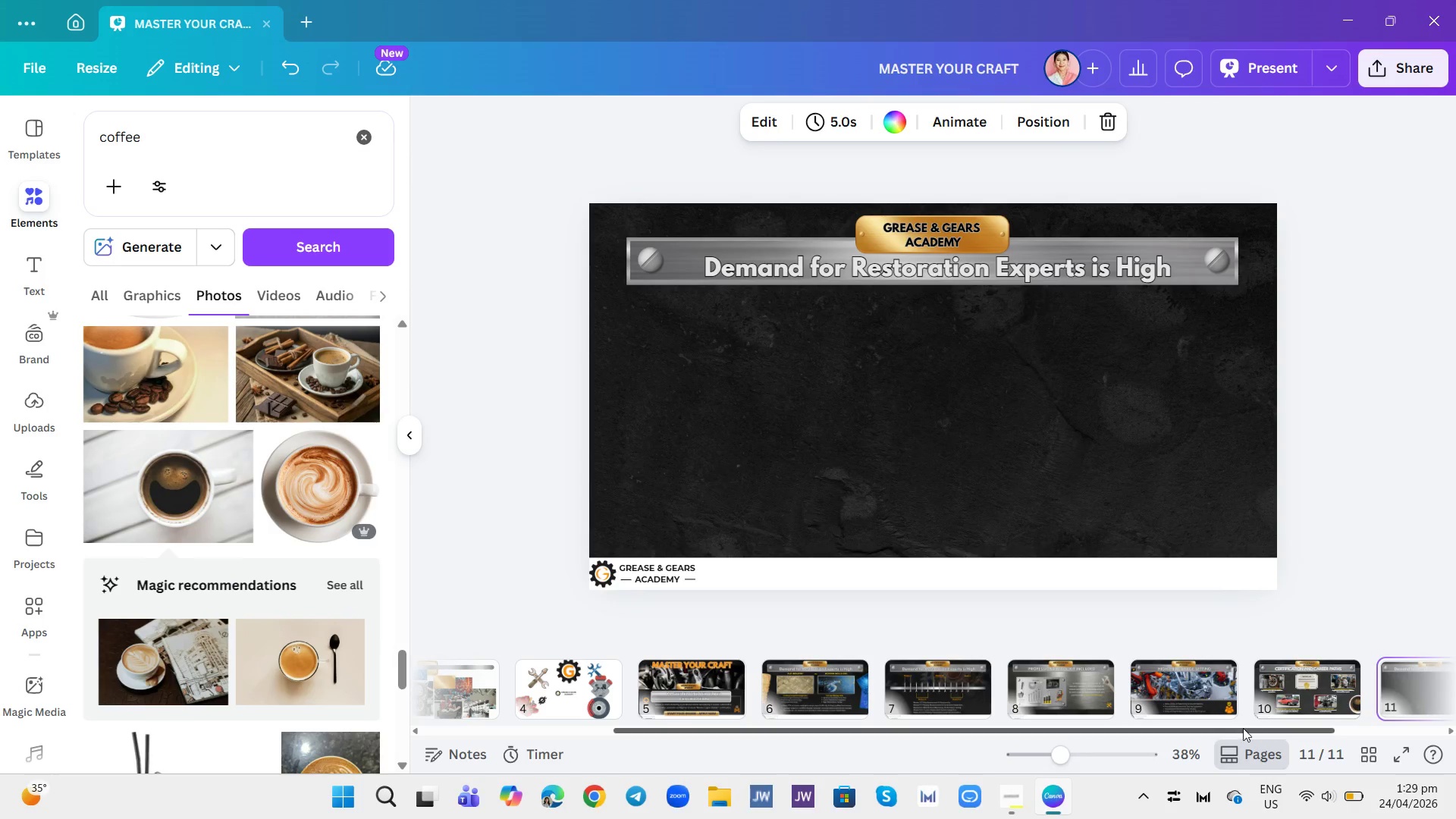 
left_click_drag(start_coordinate=[1244, 729], to_coordinate=[1374, 738])
 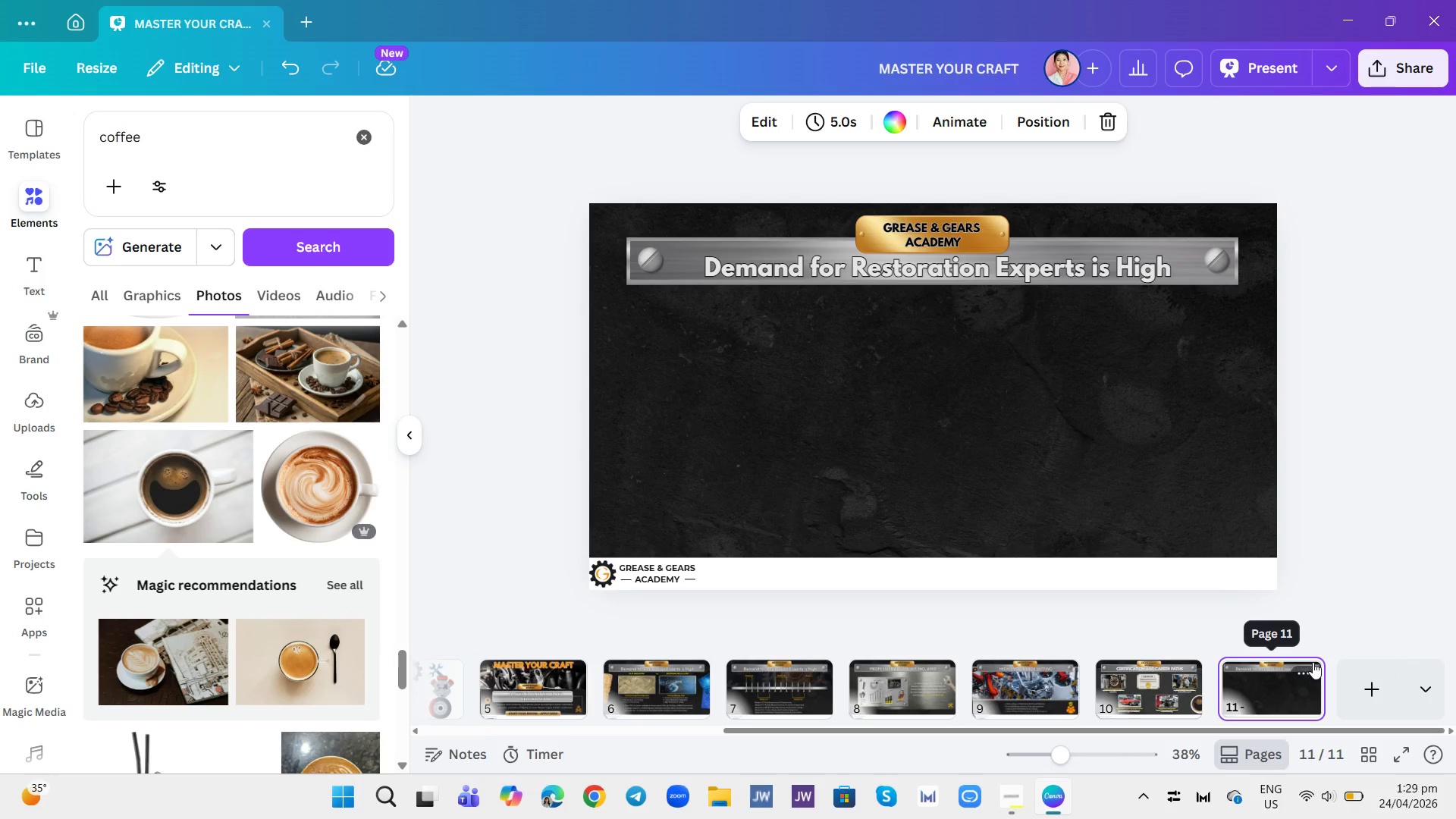 
left_click([1308, 667])
 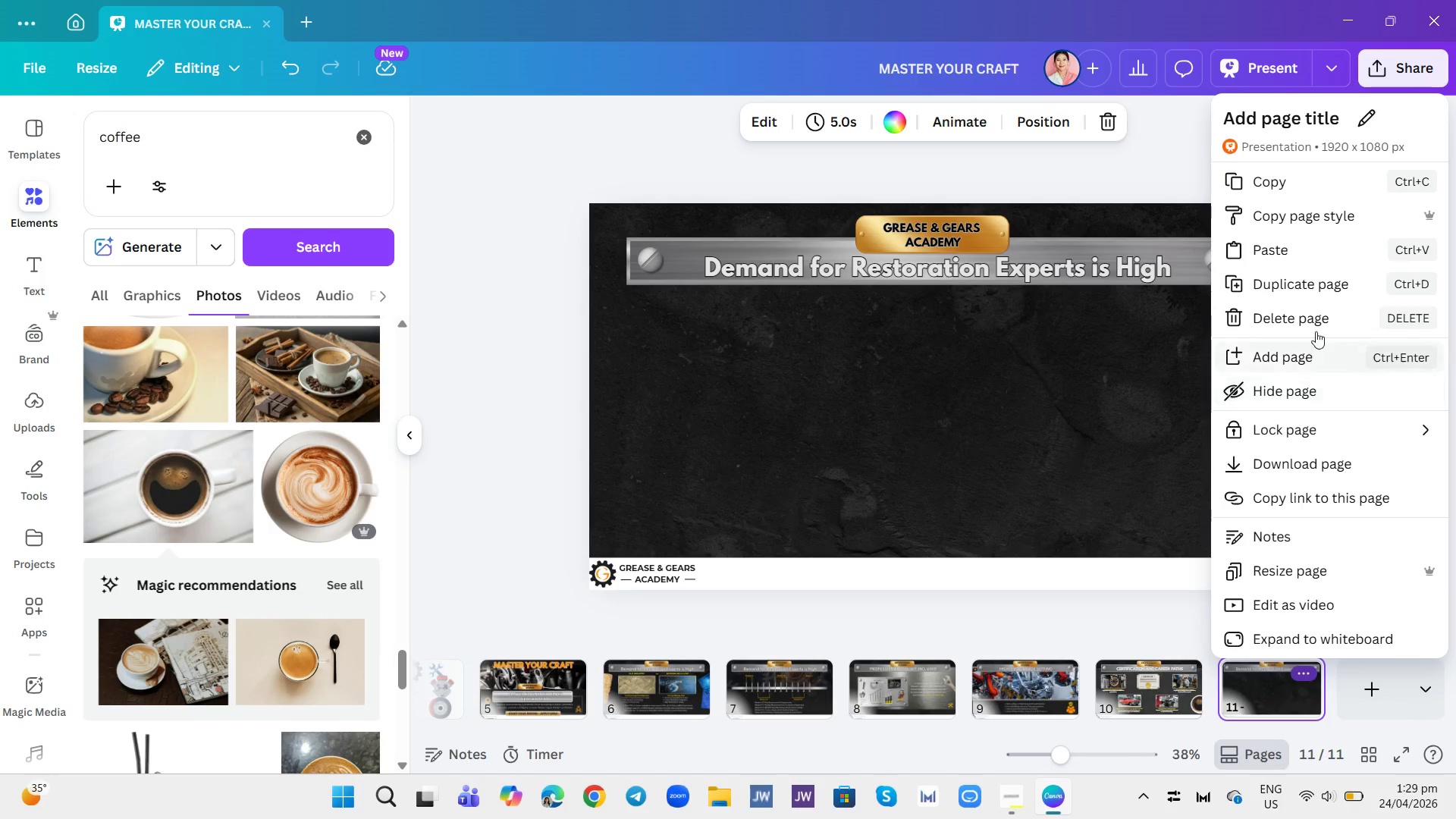 
left_click([1319, 293])
 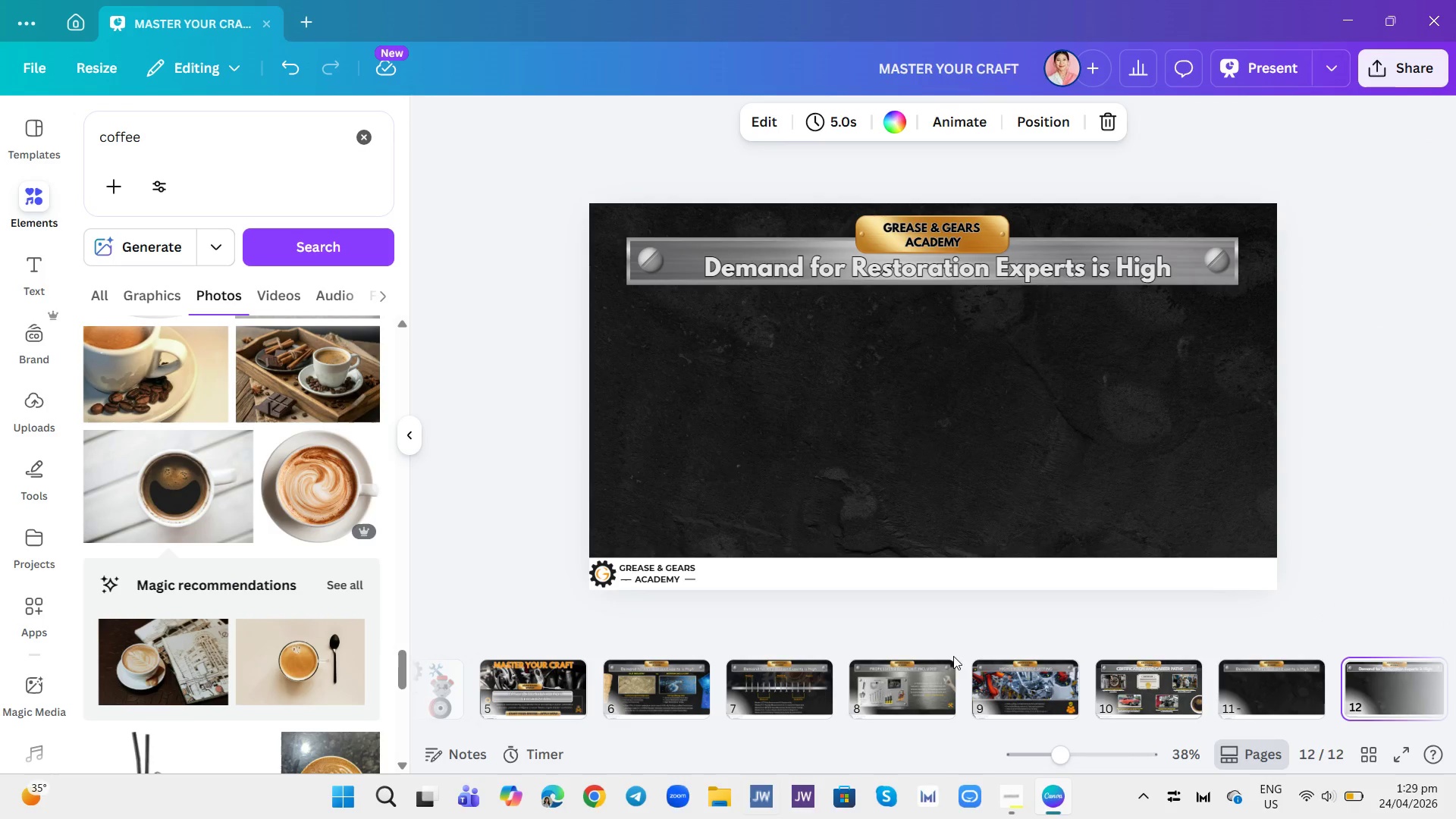 
left_click([1254, 690])
 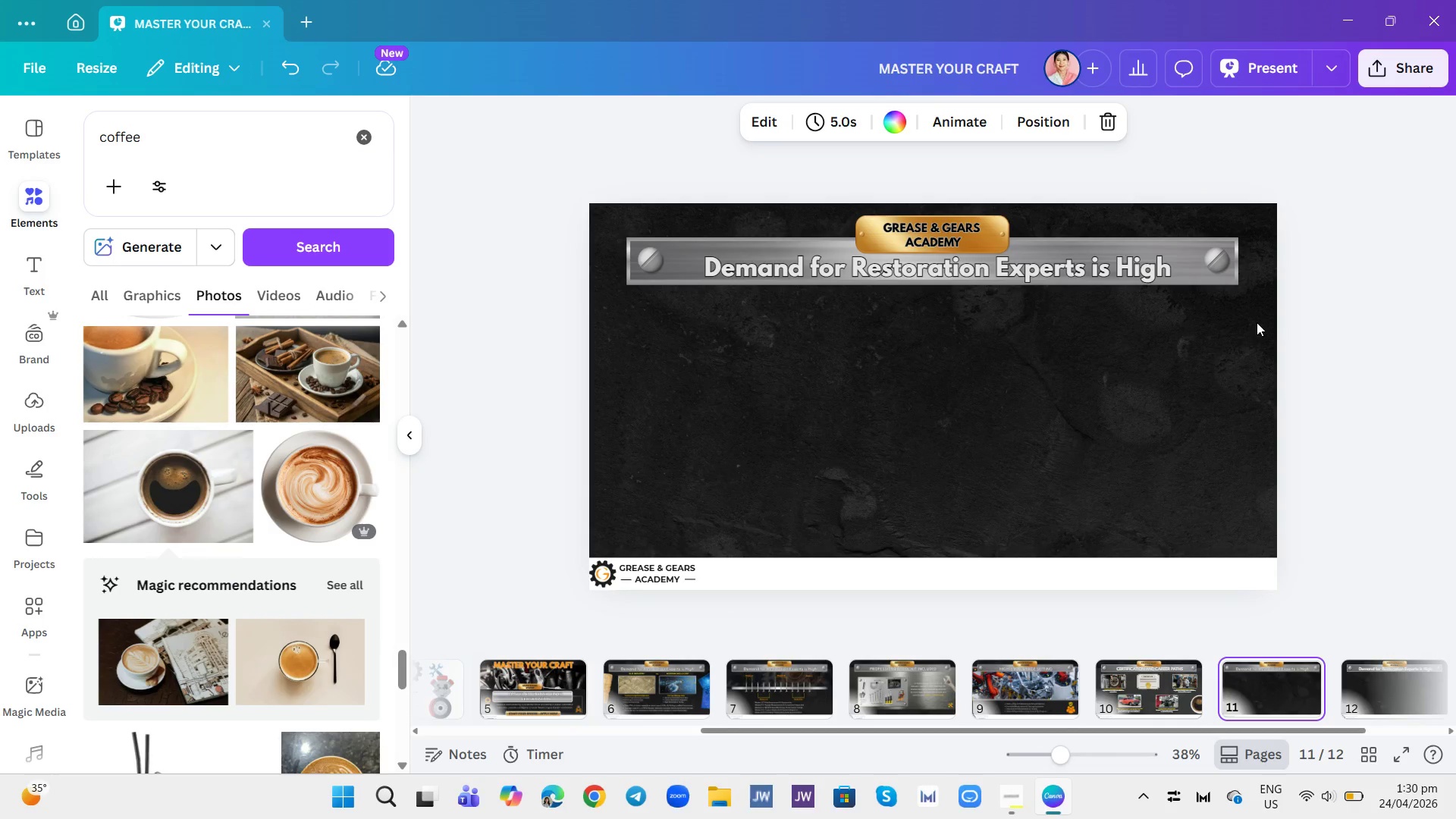 
wait(24.55)
 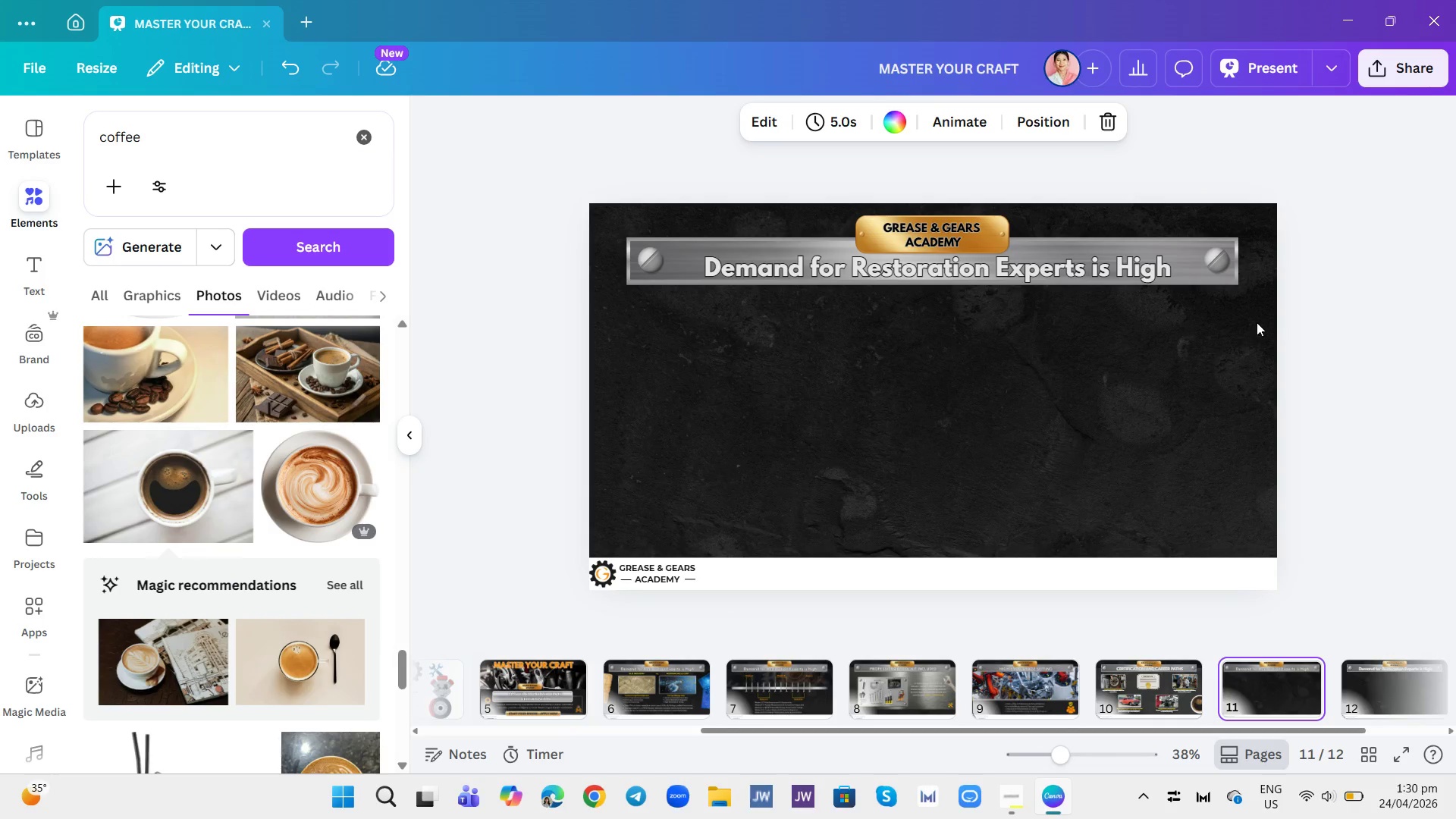 
left_click([880, 683])
 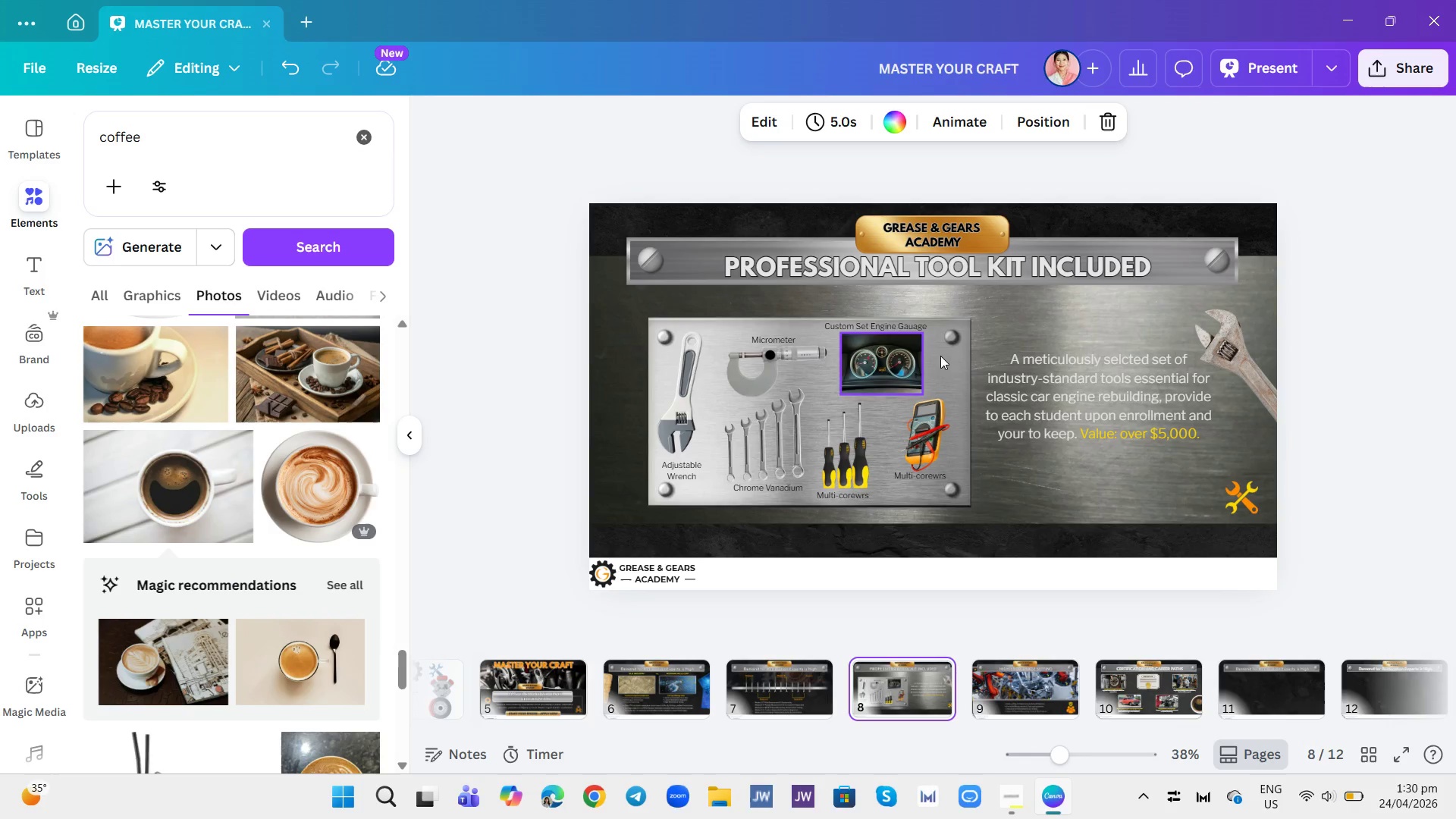 
left_click_drag(start_coordinate=[986, 308], to_coordinate=[955, 310])
 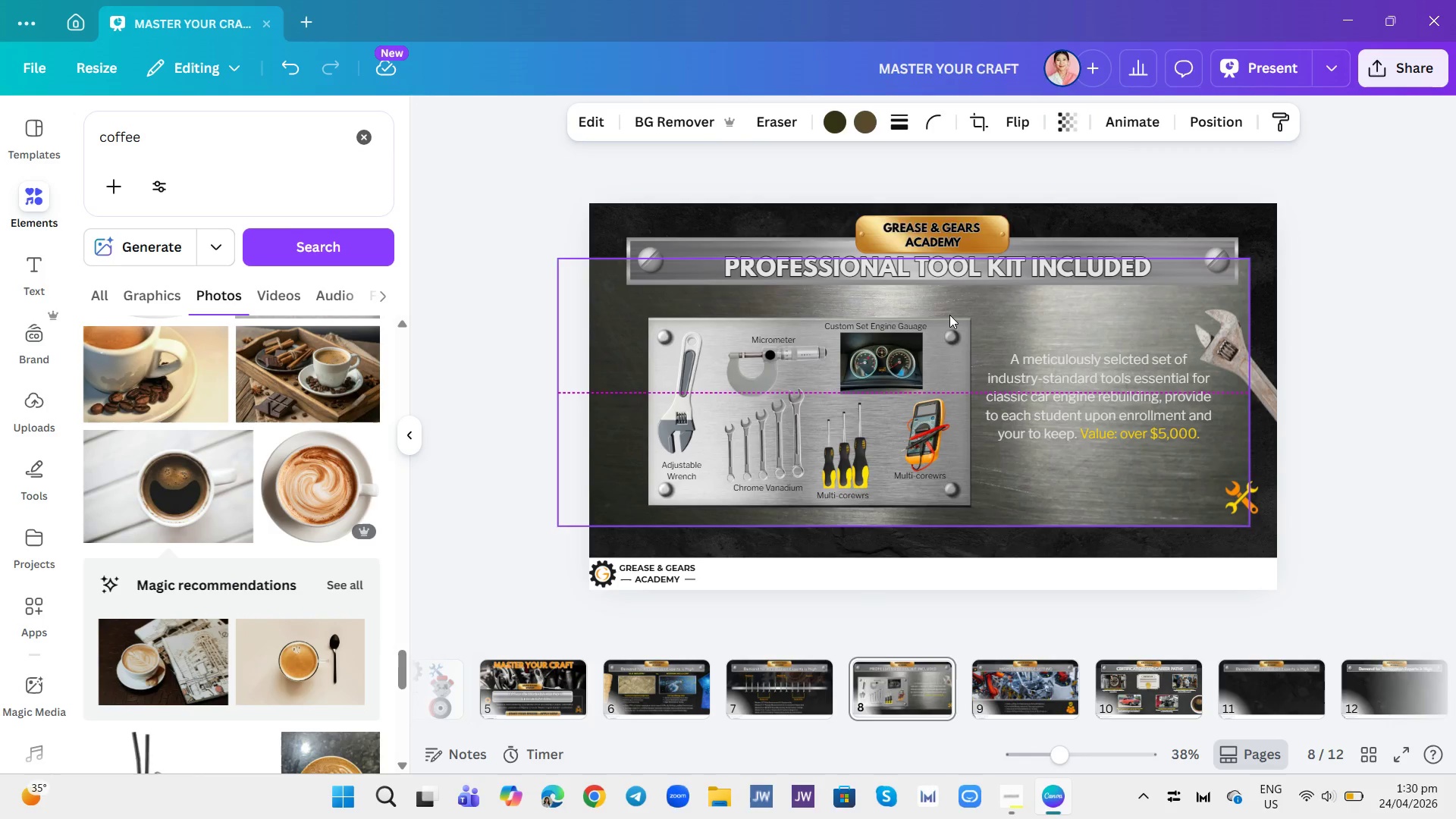 
left_click_drag(start_coordinate=[955, 310], to_coordinate=[951, 313])
 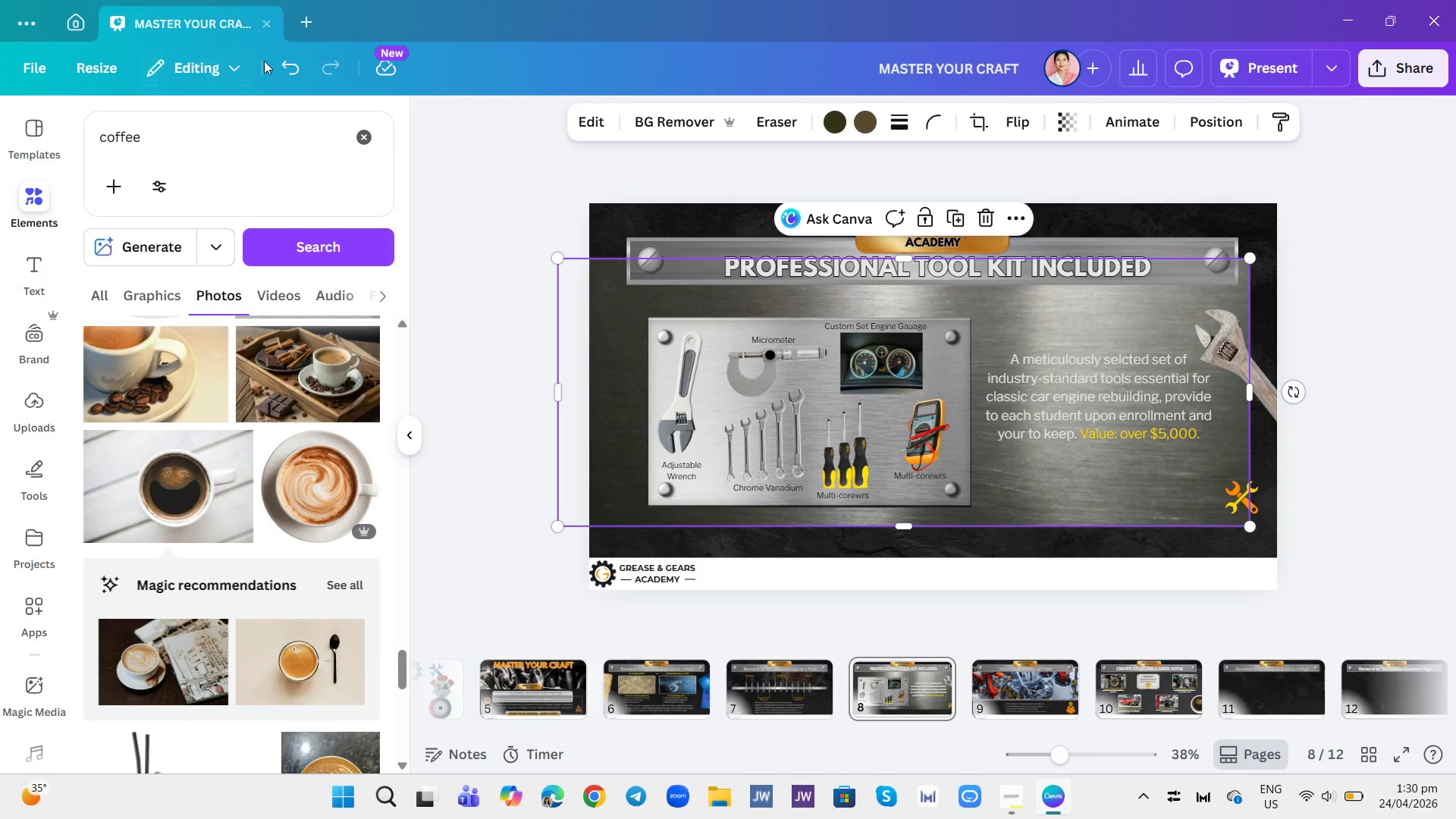 
left_click([276, 70])
 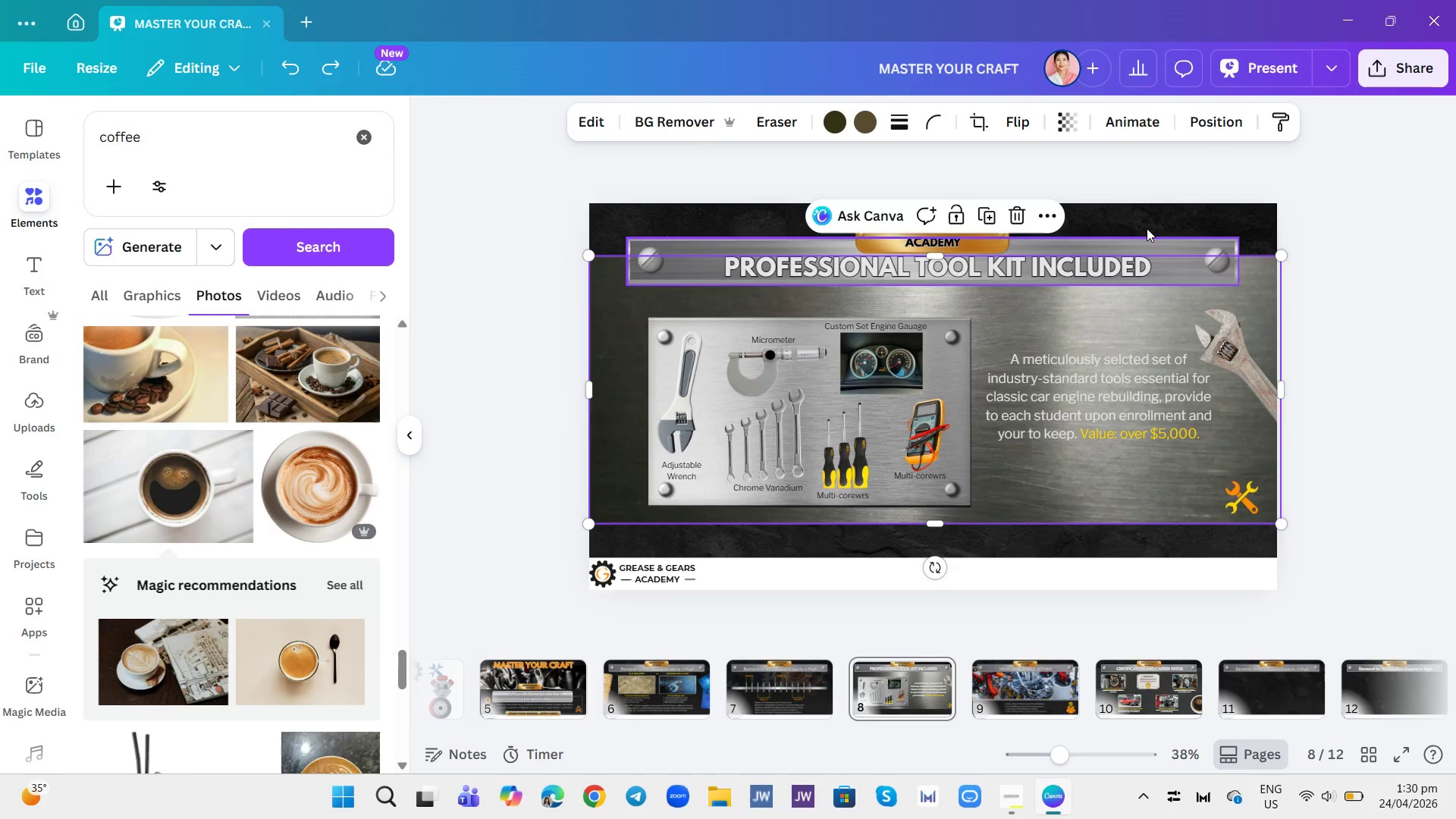 
left_click([1147, 228])
 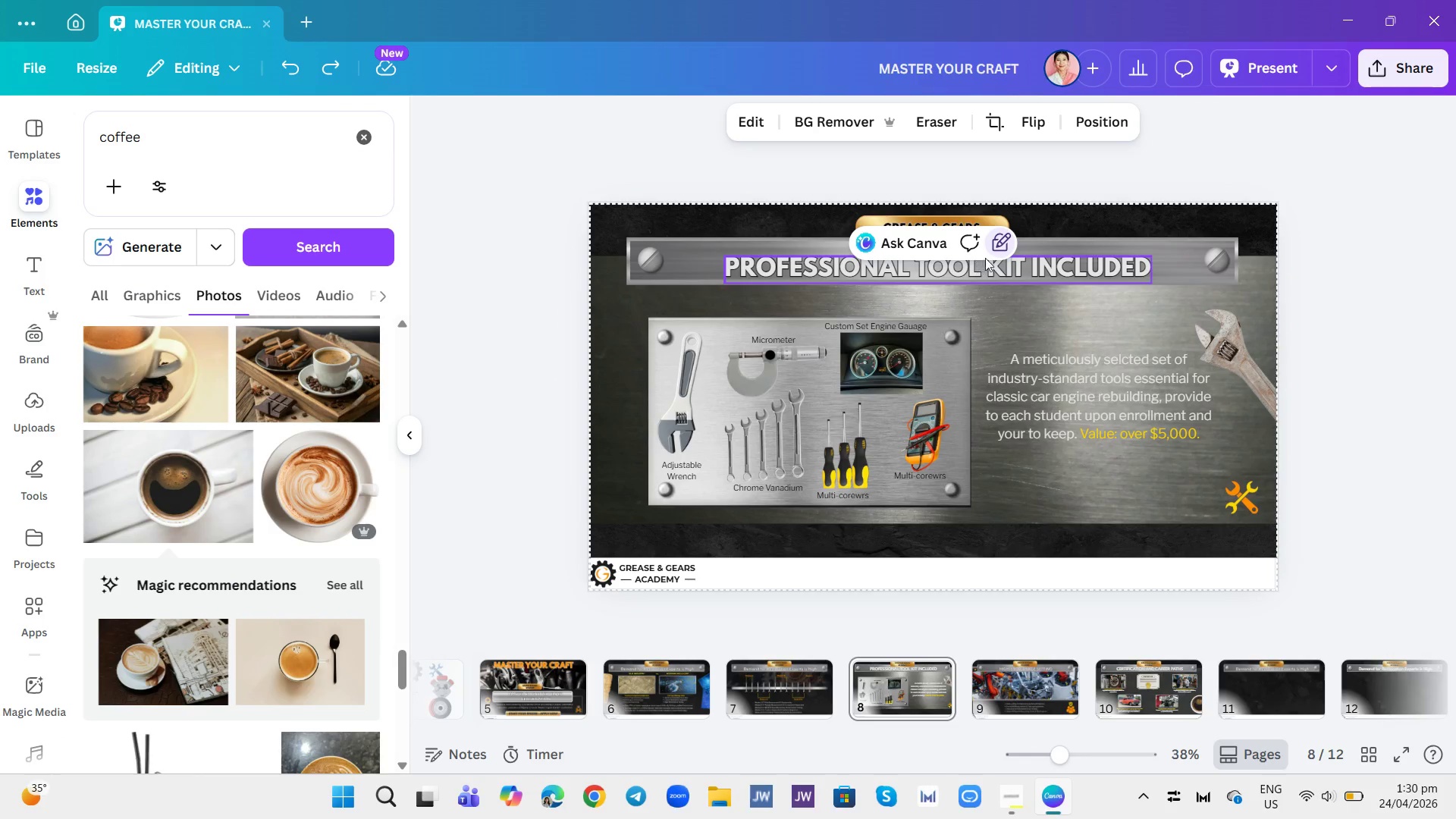 
left_click([1006, 311])
 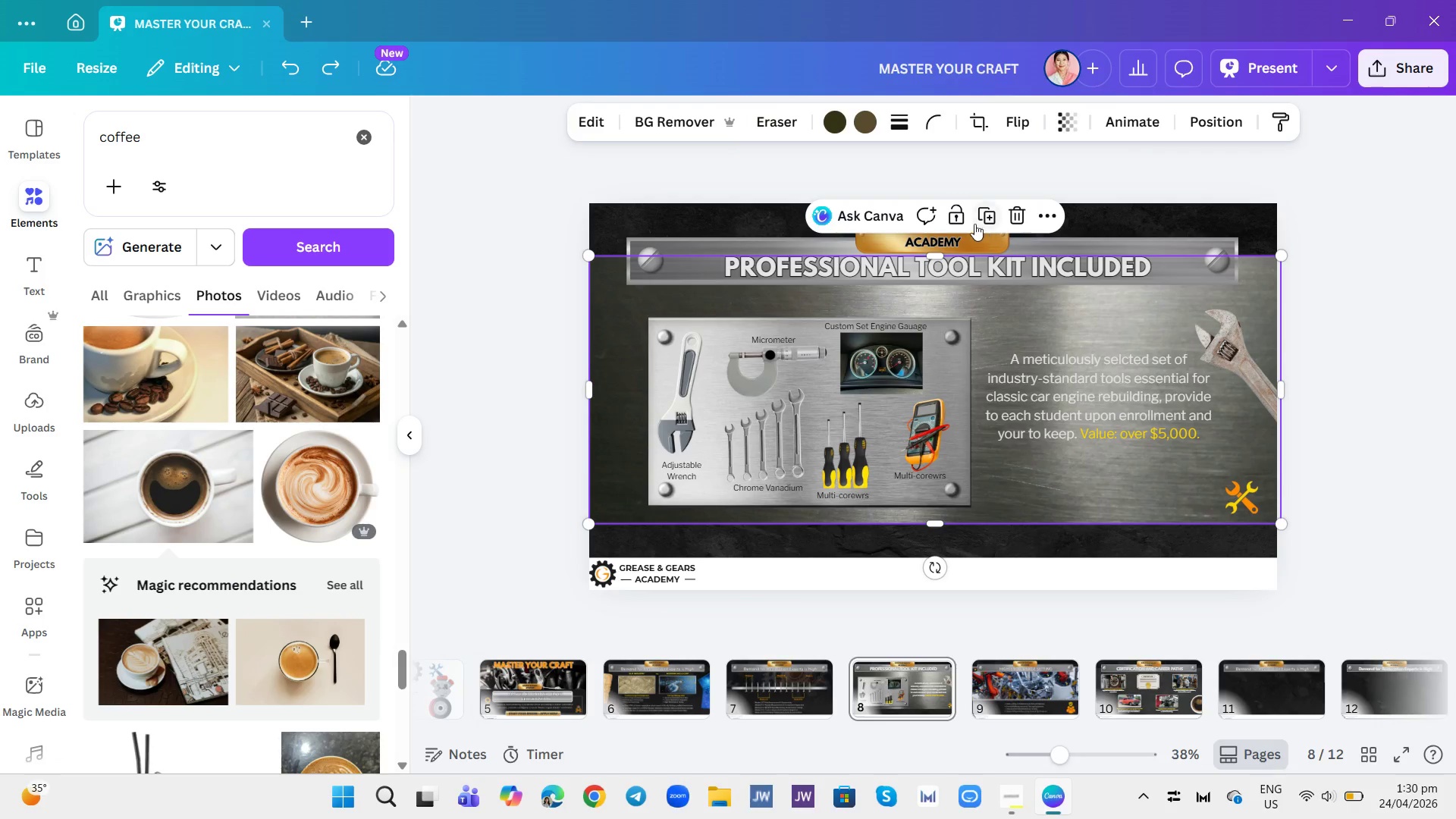 
left_click([950, 218])
 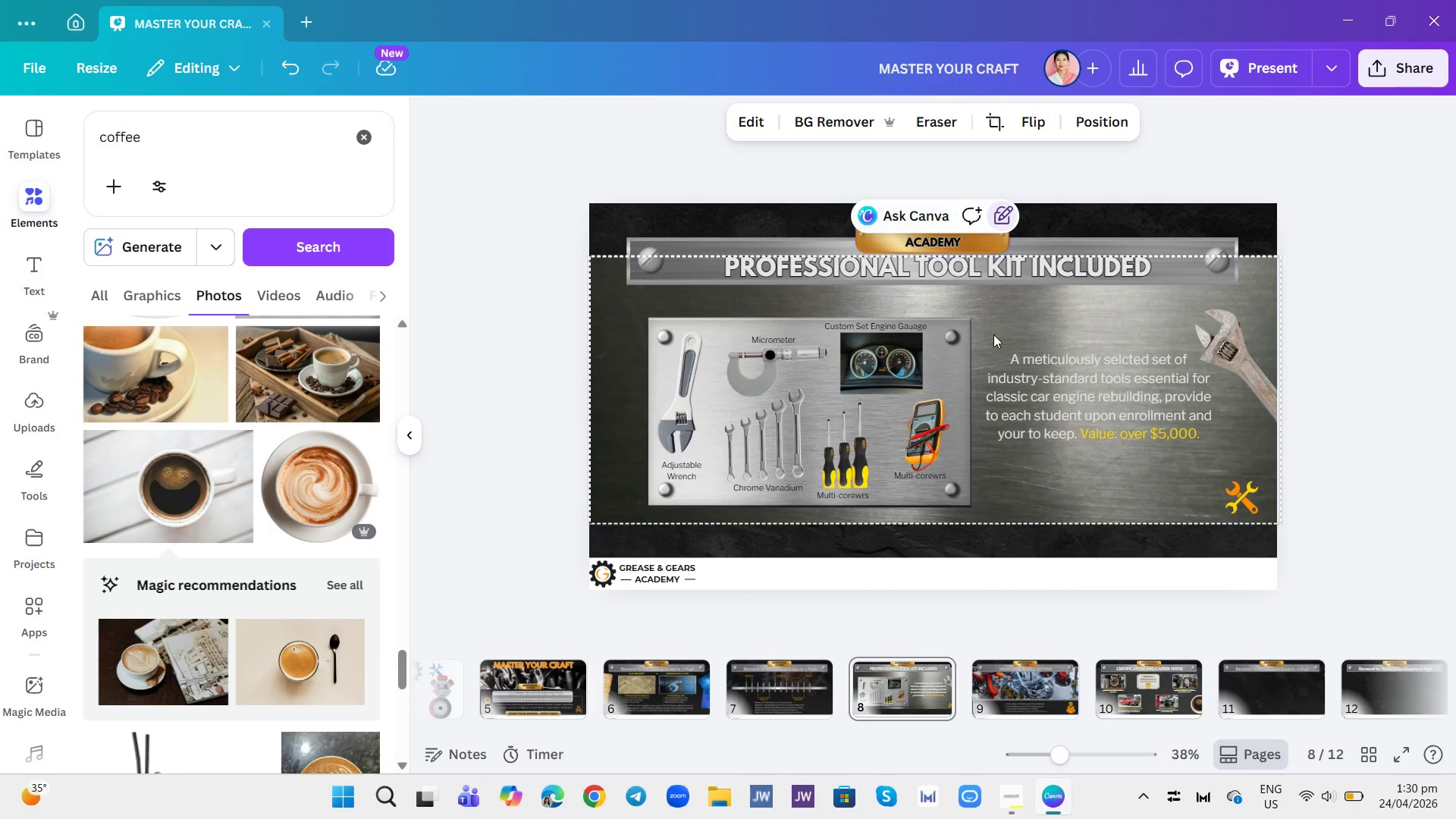 
left_click_drag(start_coordinate=[993, 334], to_coordinate=[786, 409])
 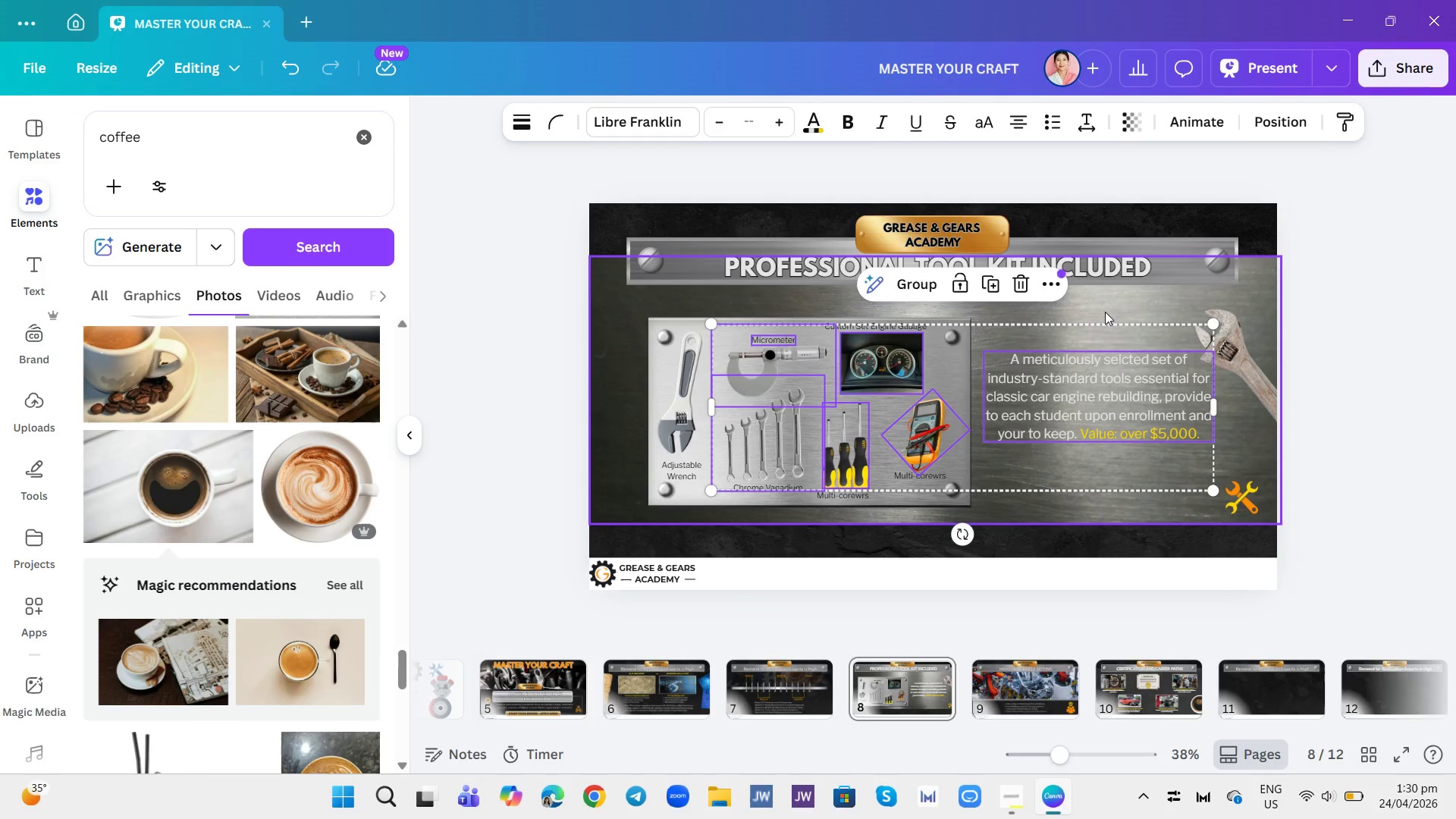 
left_click([1114, 300])
 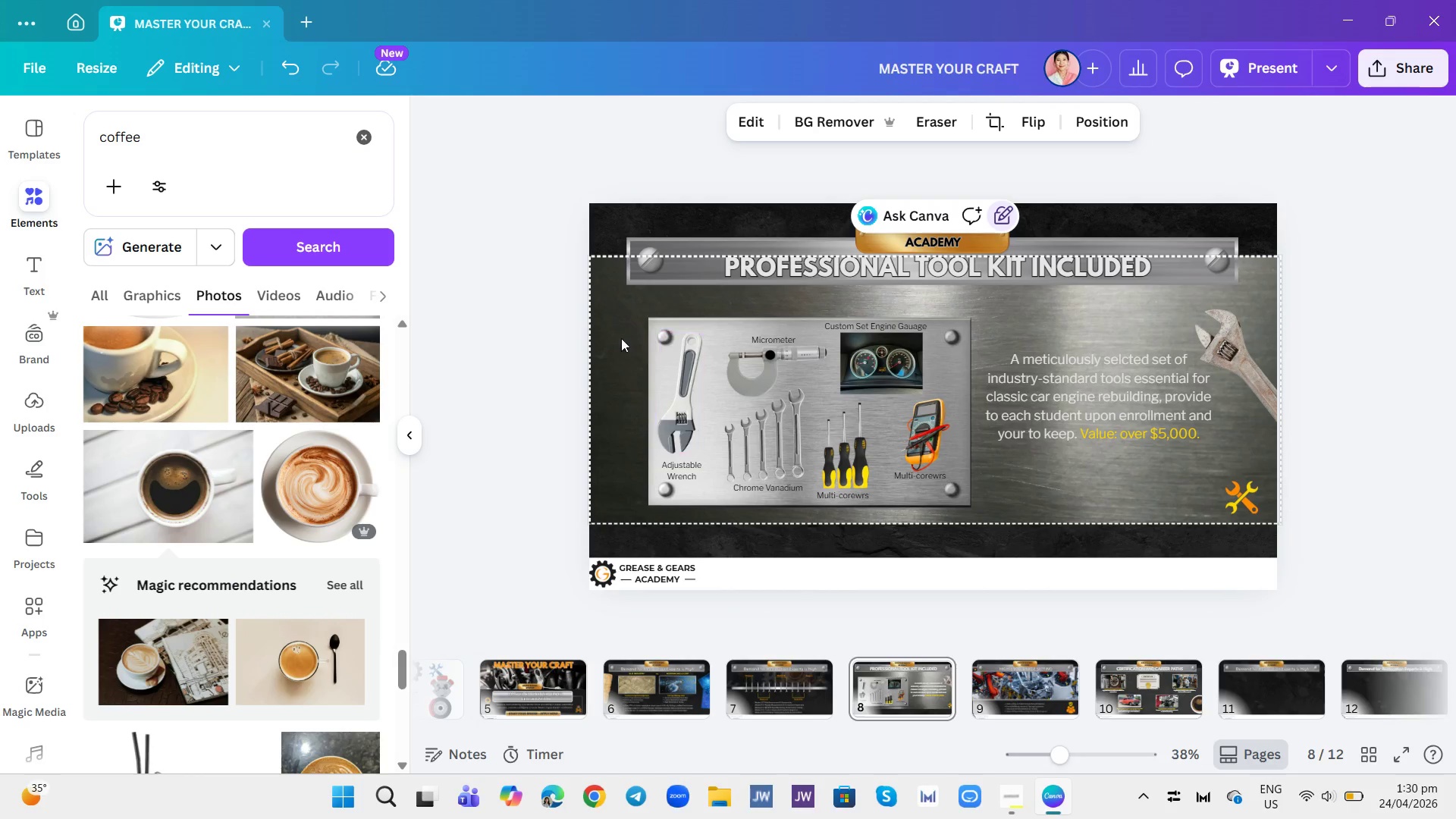 
left_click_drag(start_coordinate=[611, 333], to_coordinate=[984, 500])
 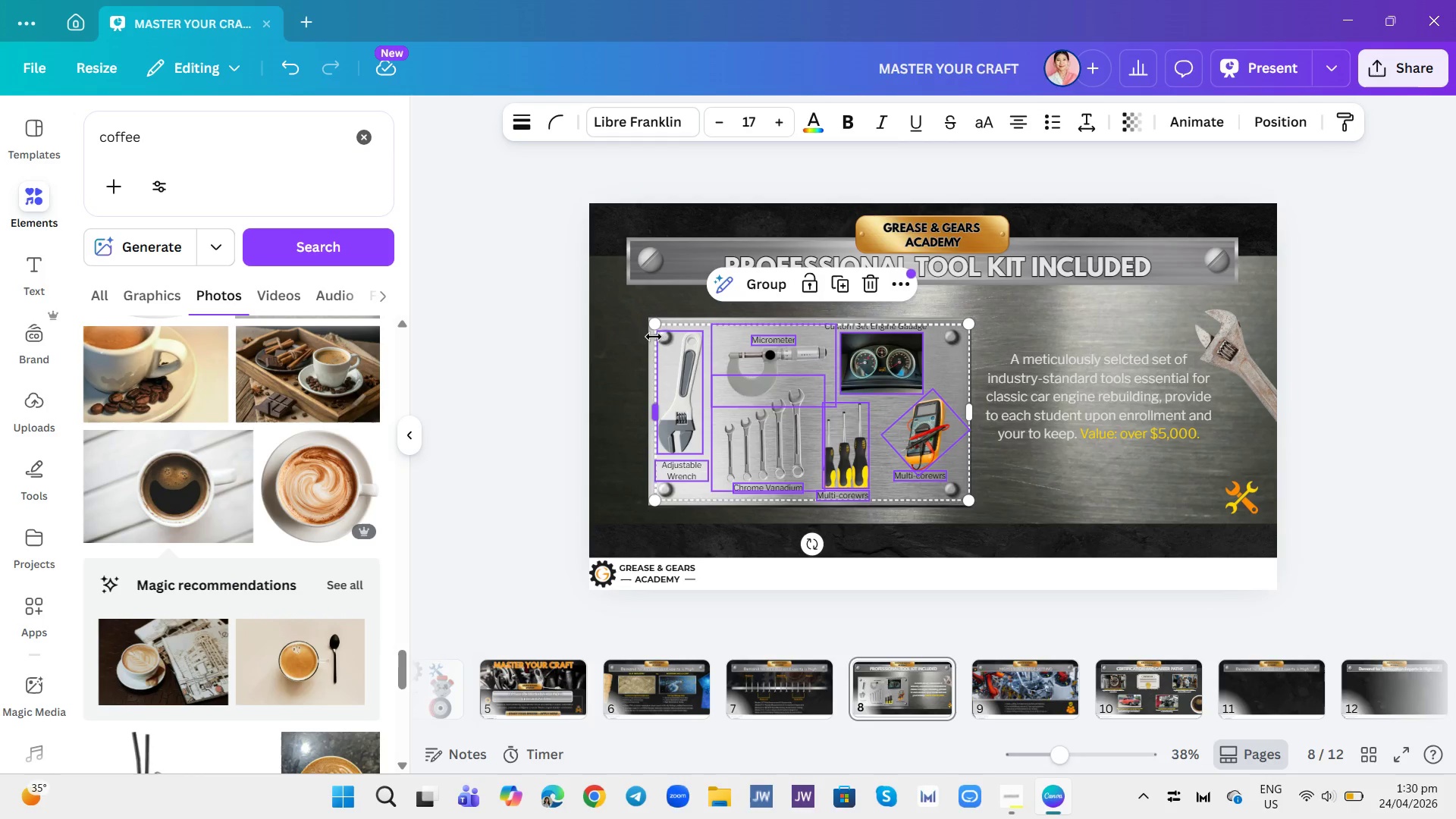 
left_click_drag(start_coordinate=[655, 323], to_coordinate=[645, 316])
 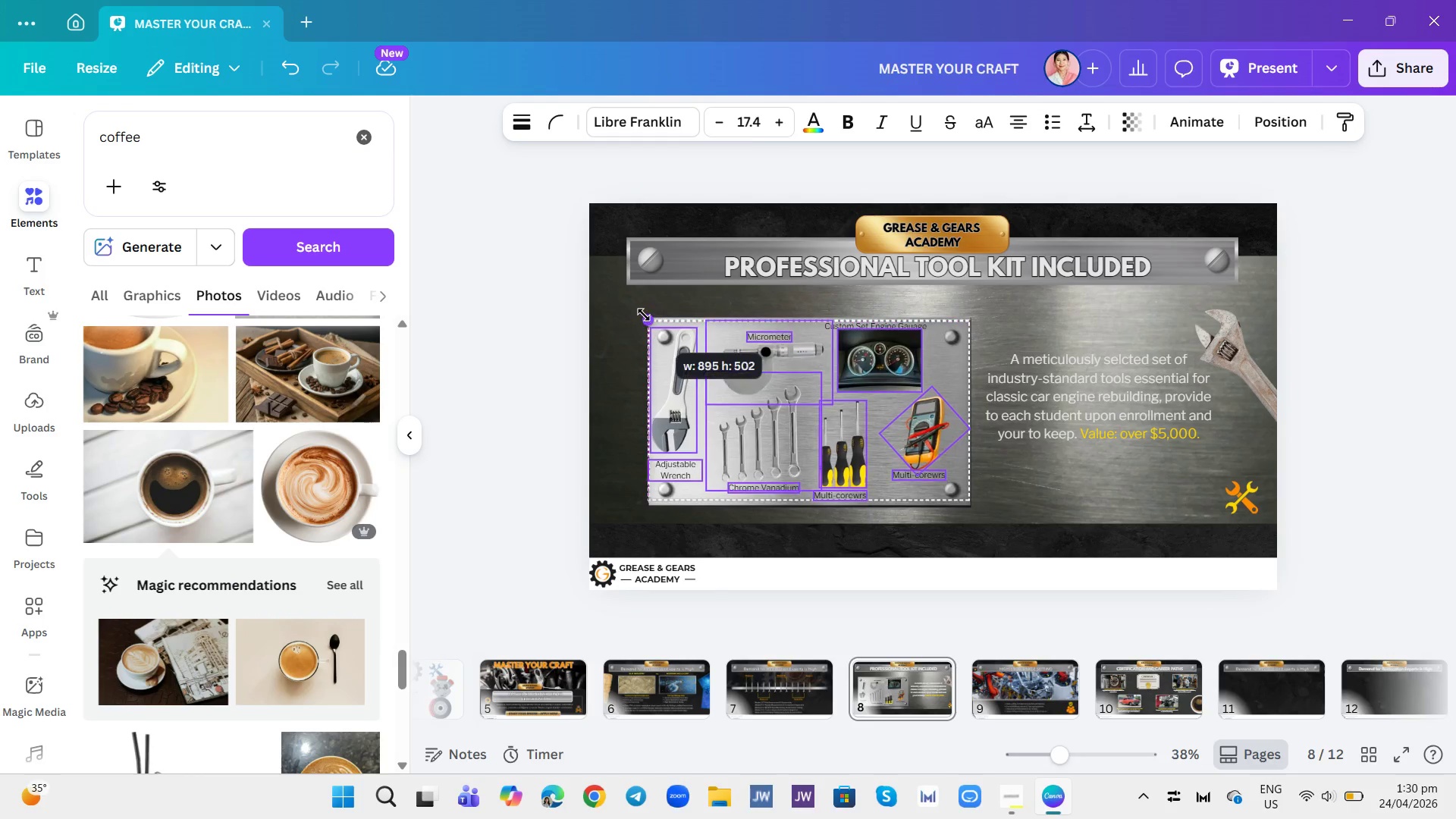 
double_click([644, 315])
 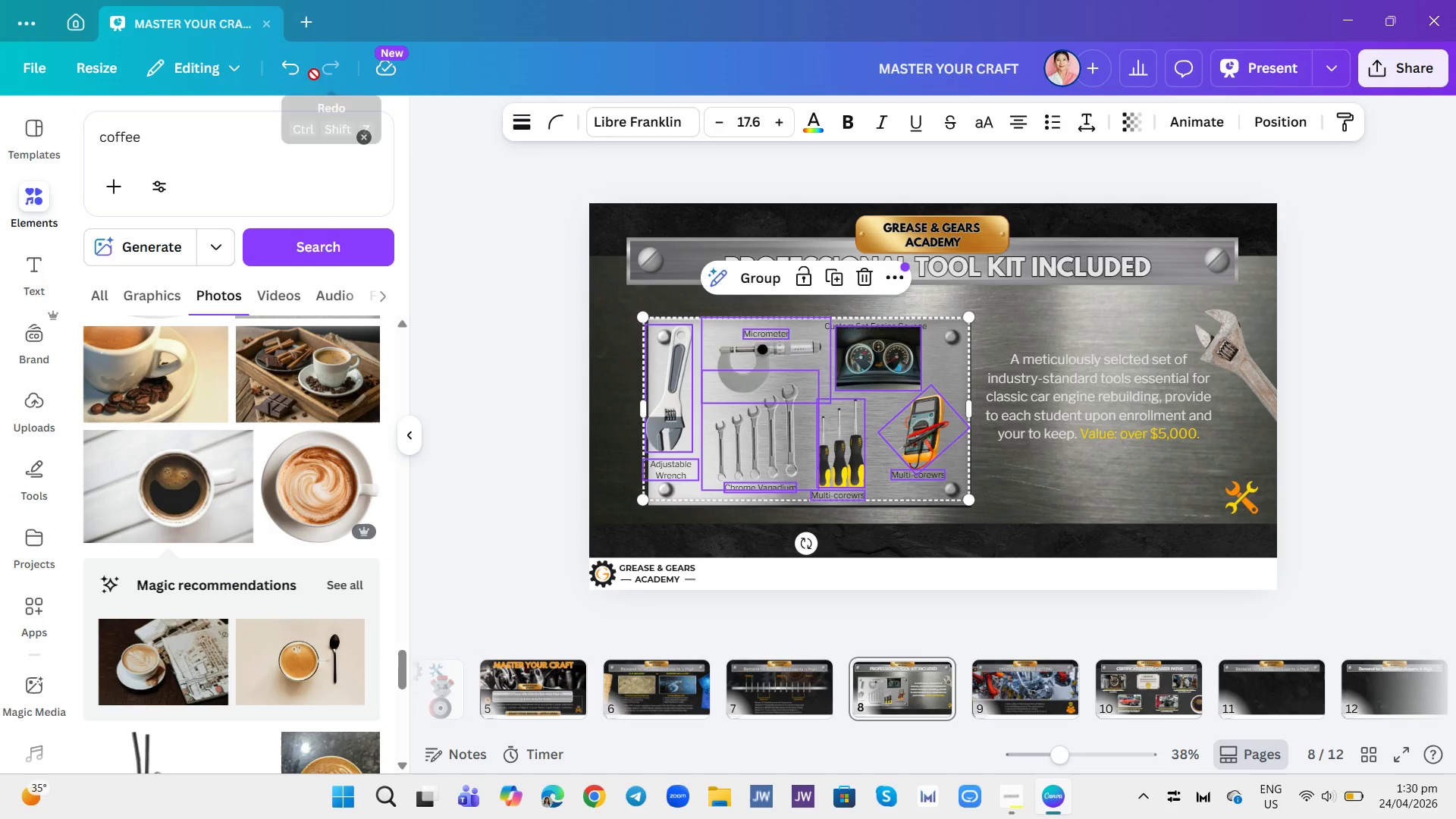 
left_click([301, 74])
 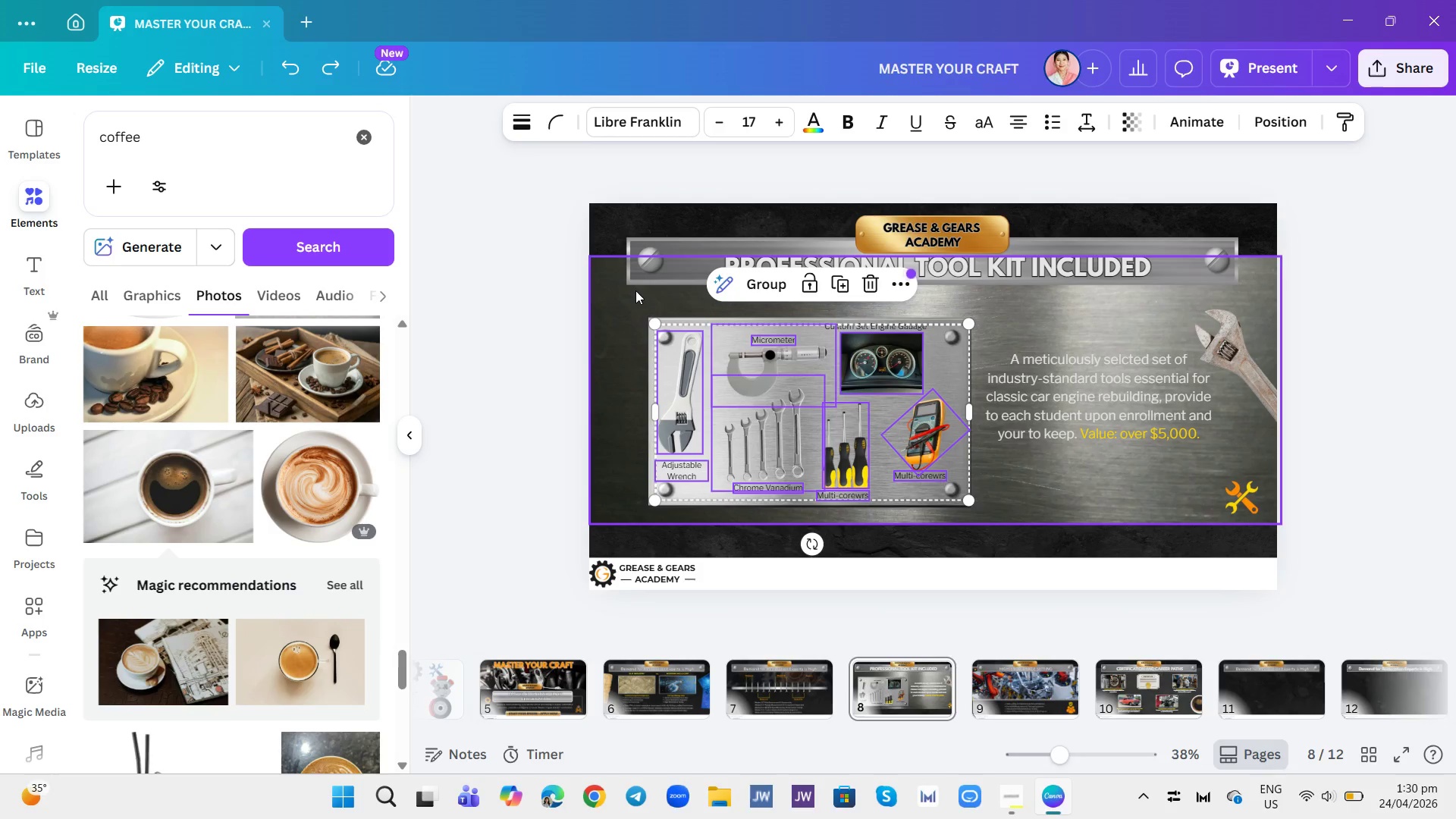 
left_click([635, 290])
 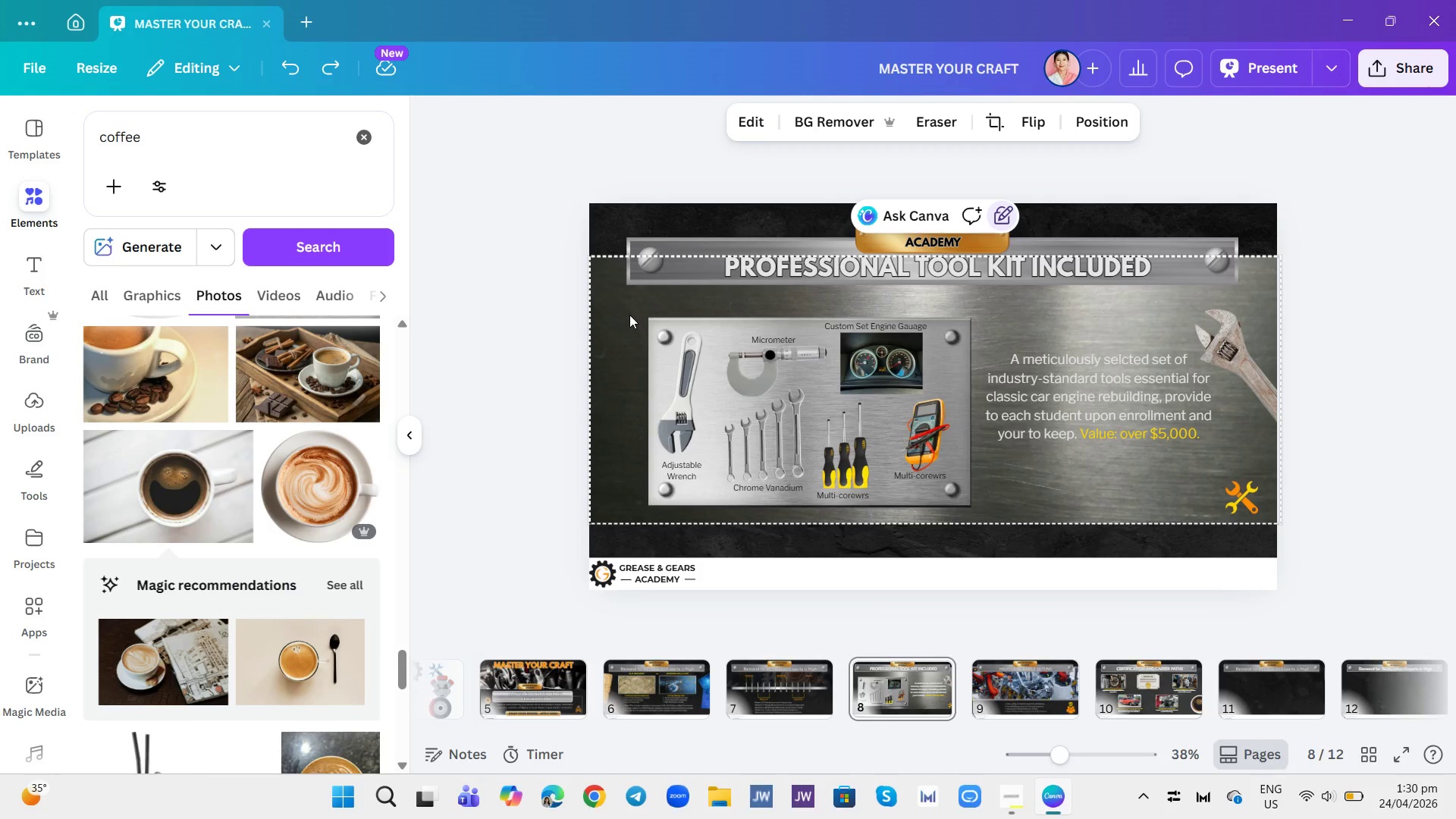 
left_click([629, 315])
 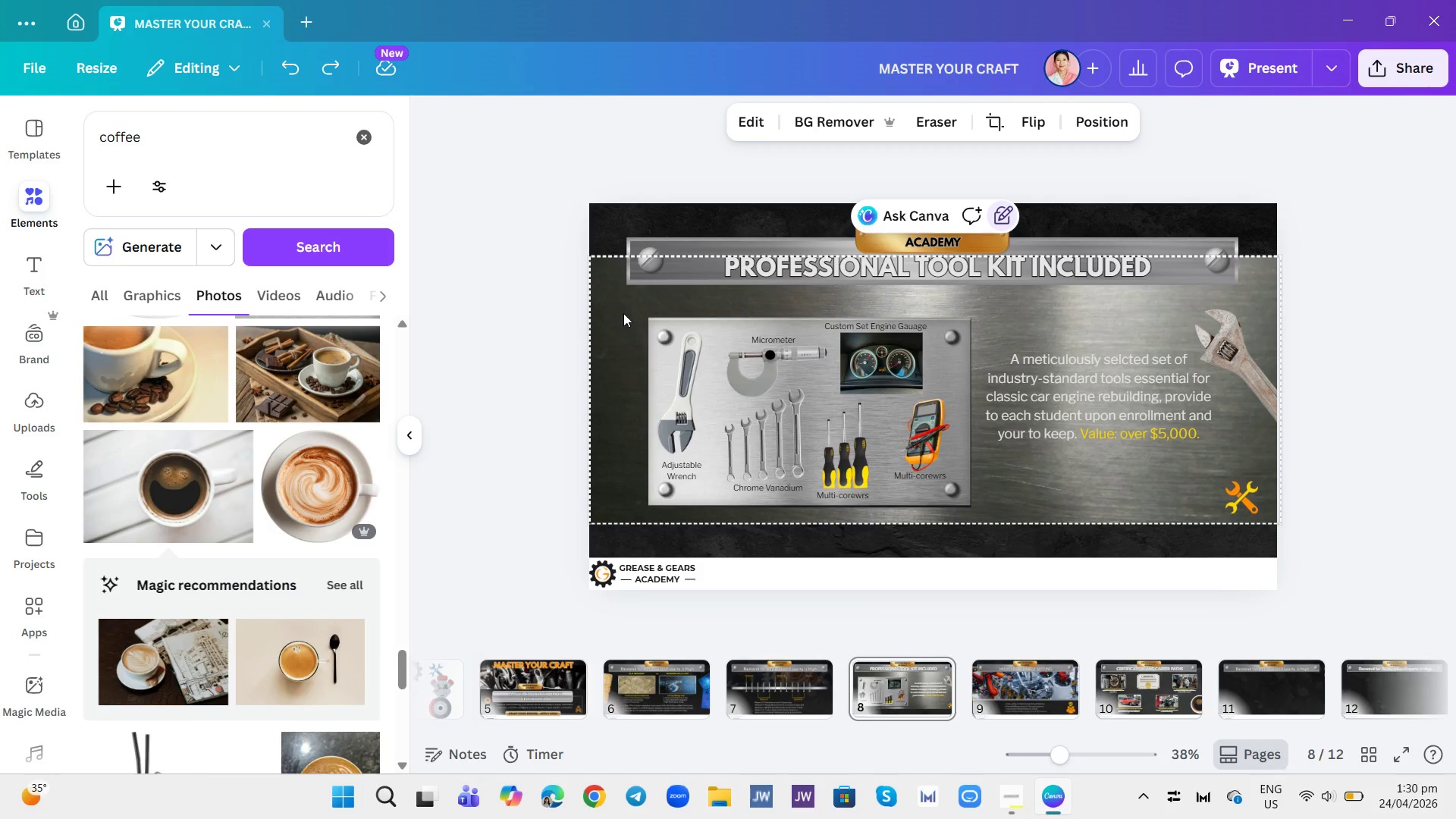 
left_click_drag(start_coordinate=[622, 312], to_coordinate=[975, 510])
 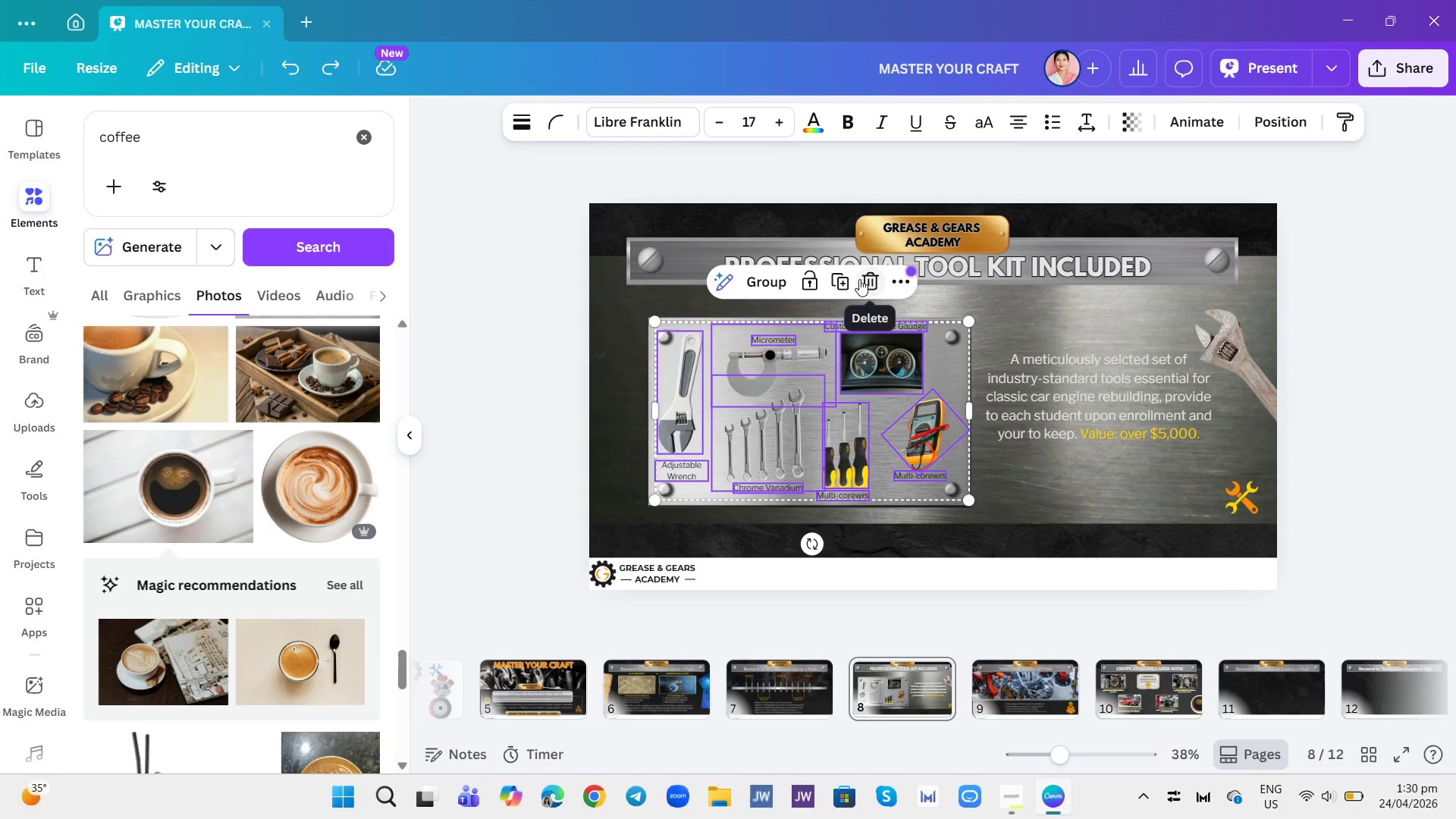 
left_click([832, 281])
 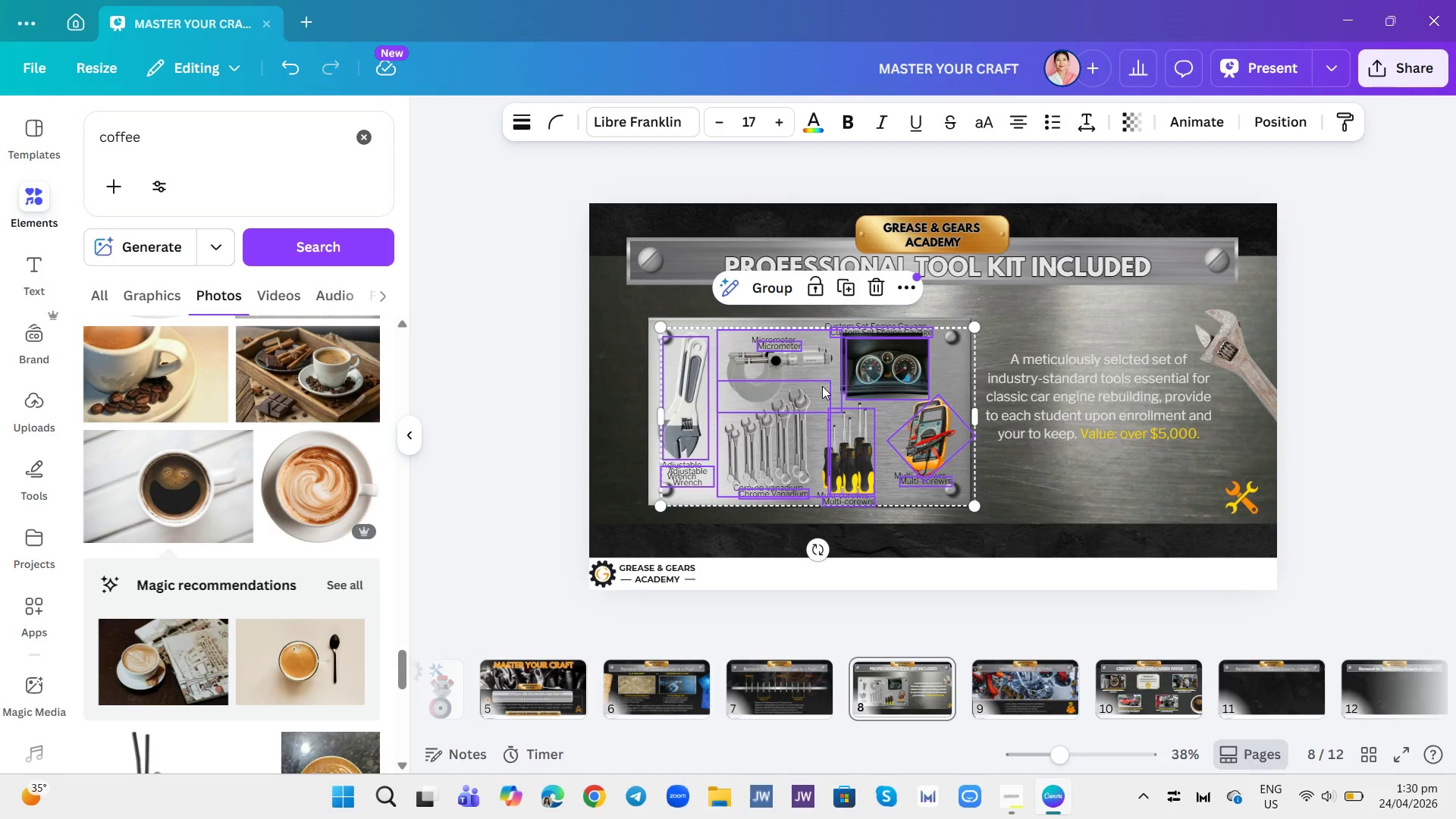 
left_click_drag(start_coordinate=[822, 386], to_coordinate=[1254, 680])
 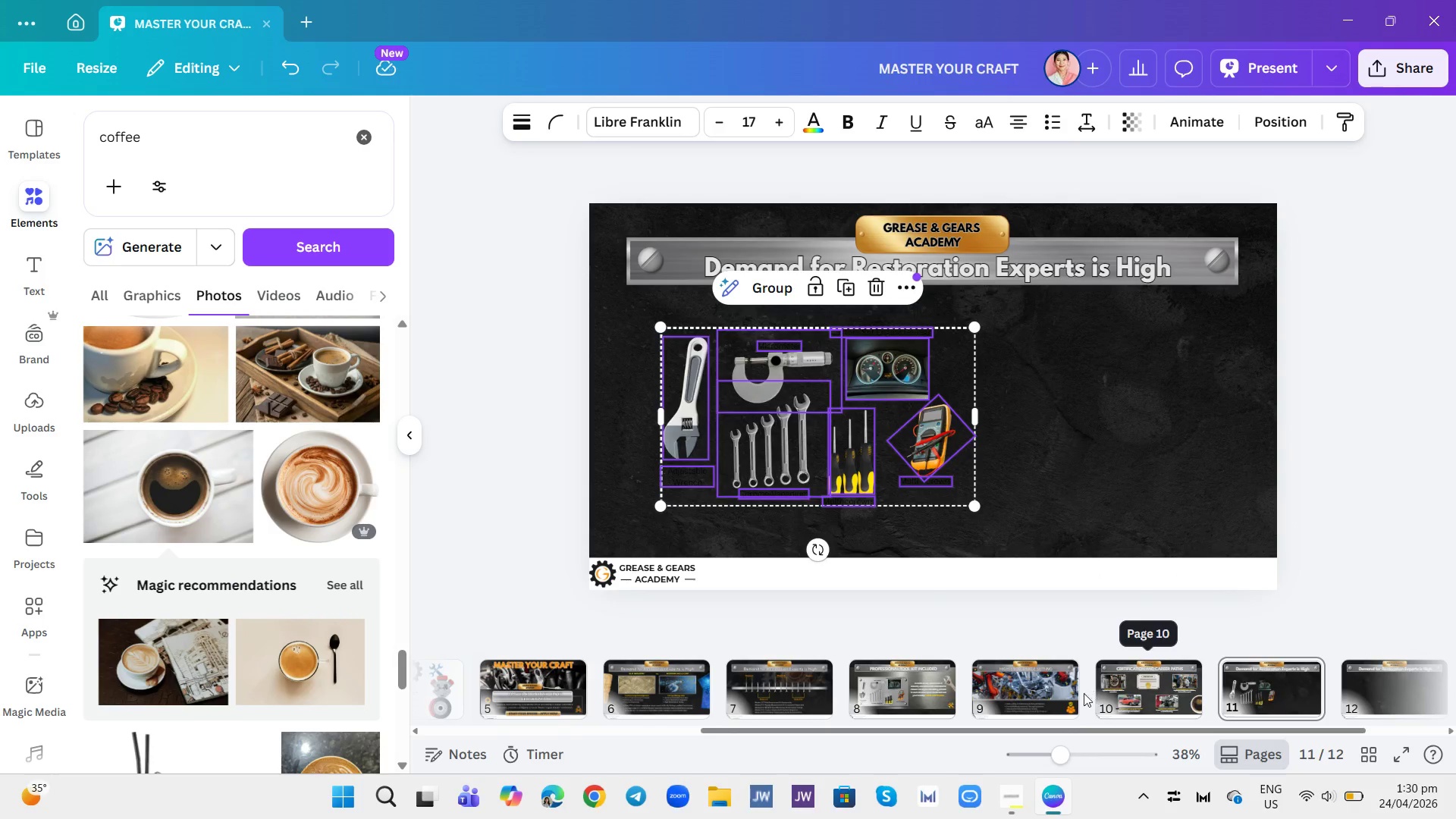 
left_click([1071, 699])
 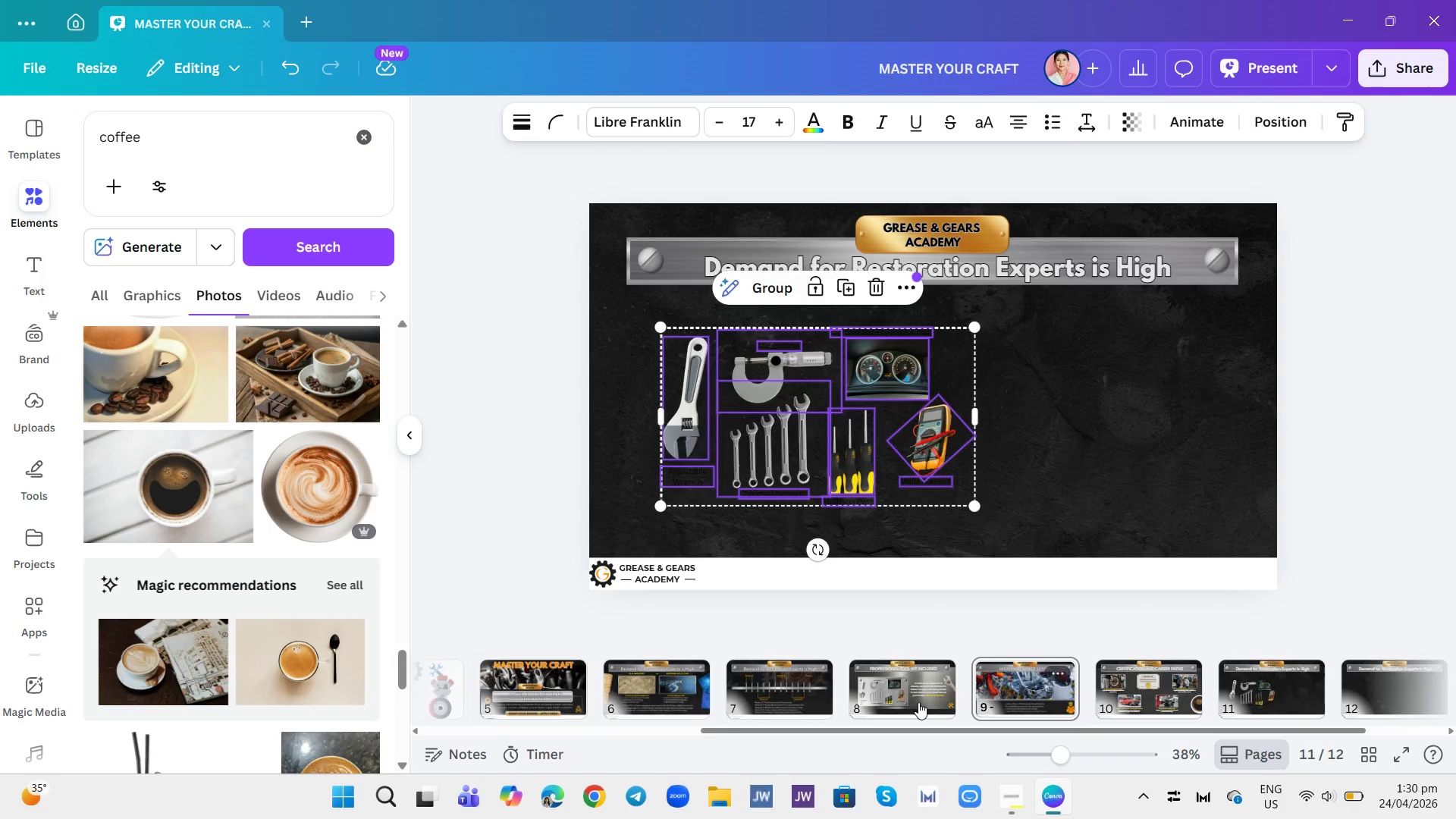 
left_click([918, 704])
 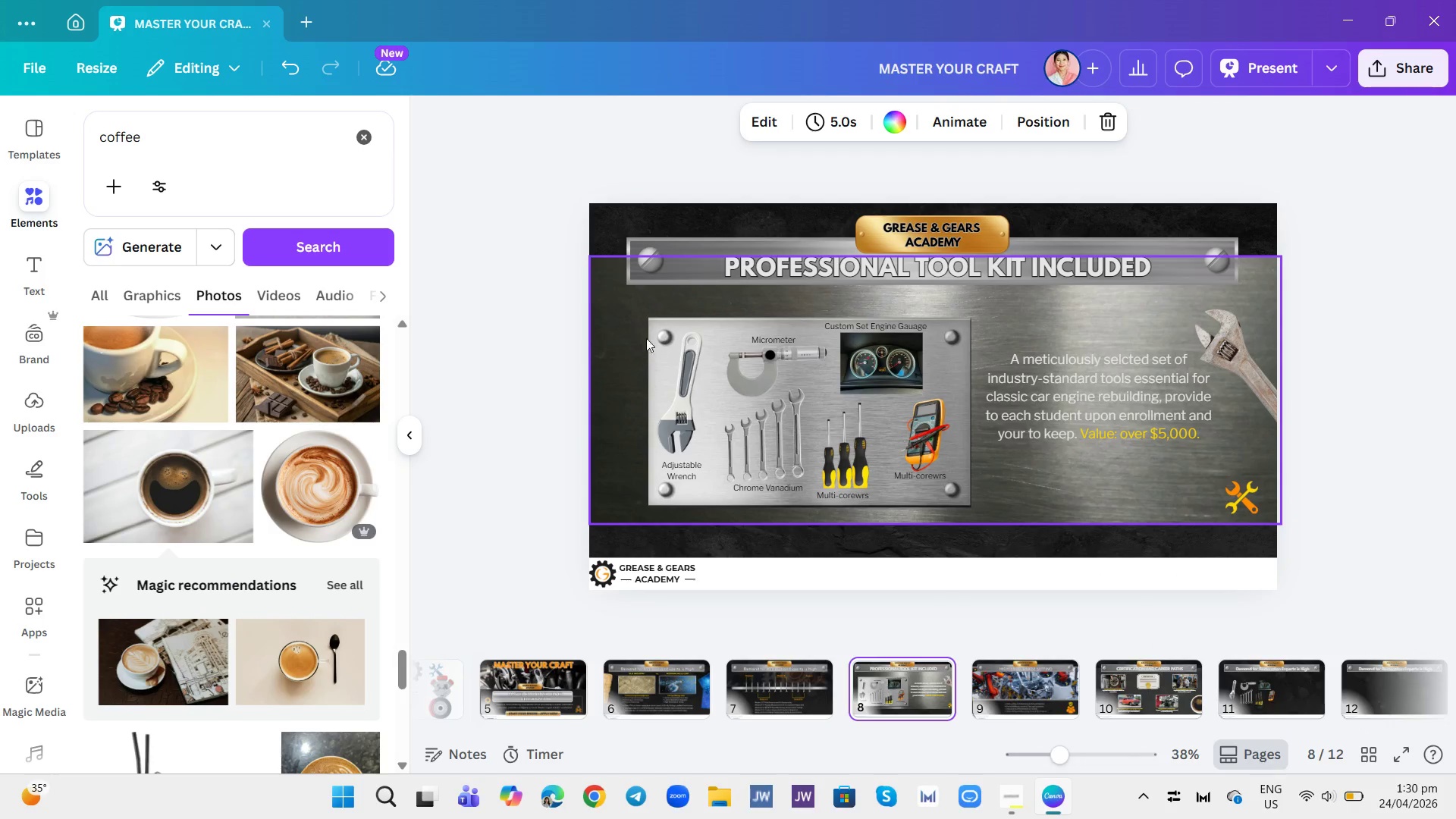 
left_click([651, 333])
 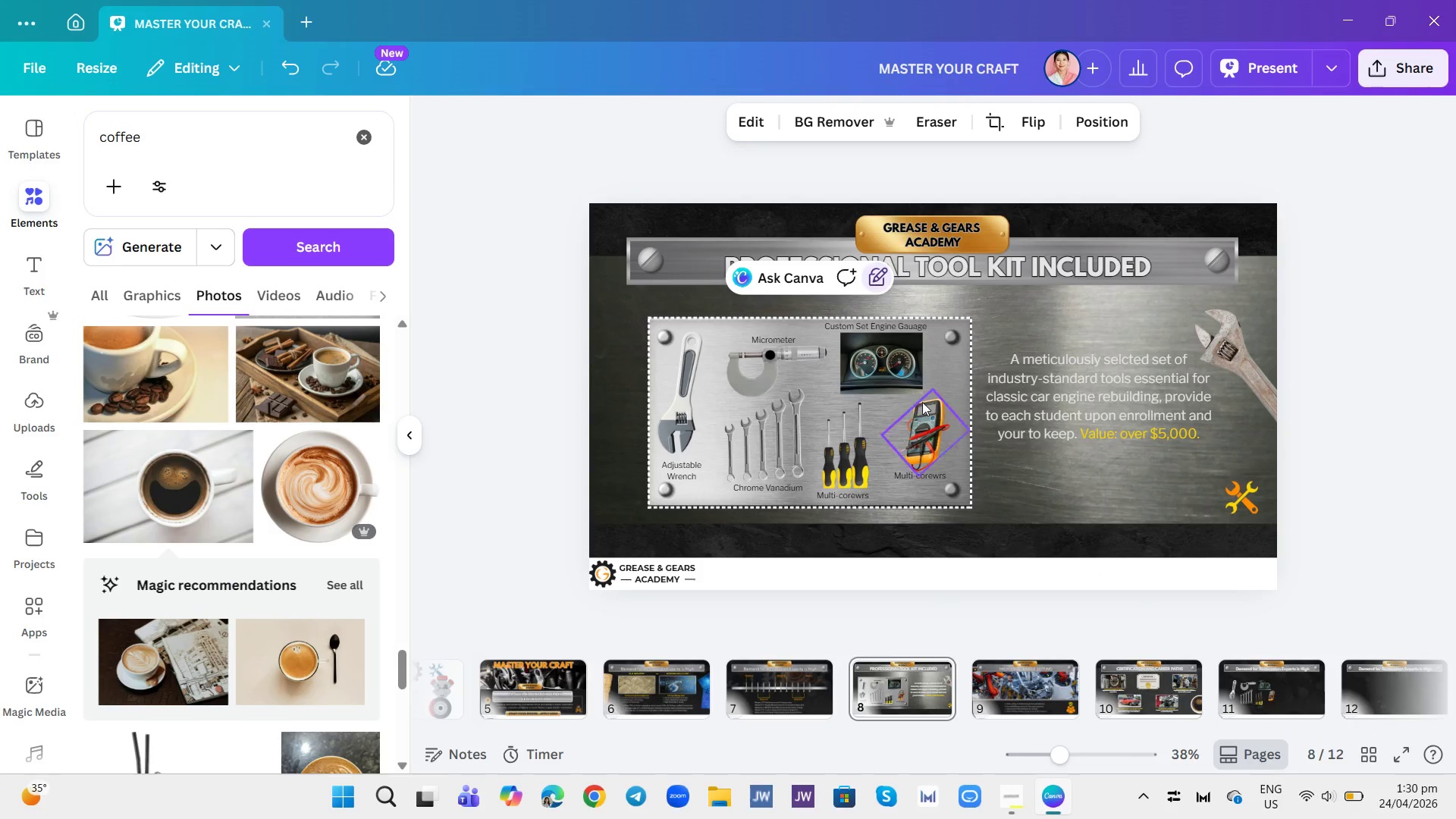 
left_click([871, 275])
 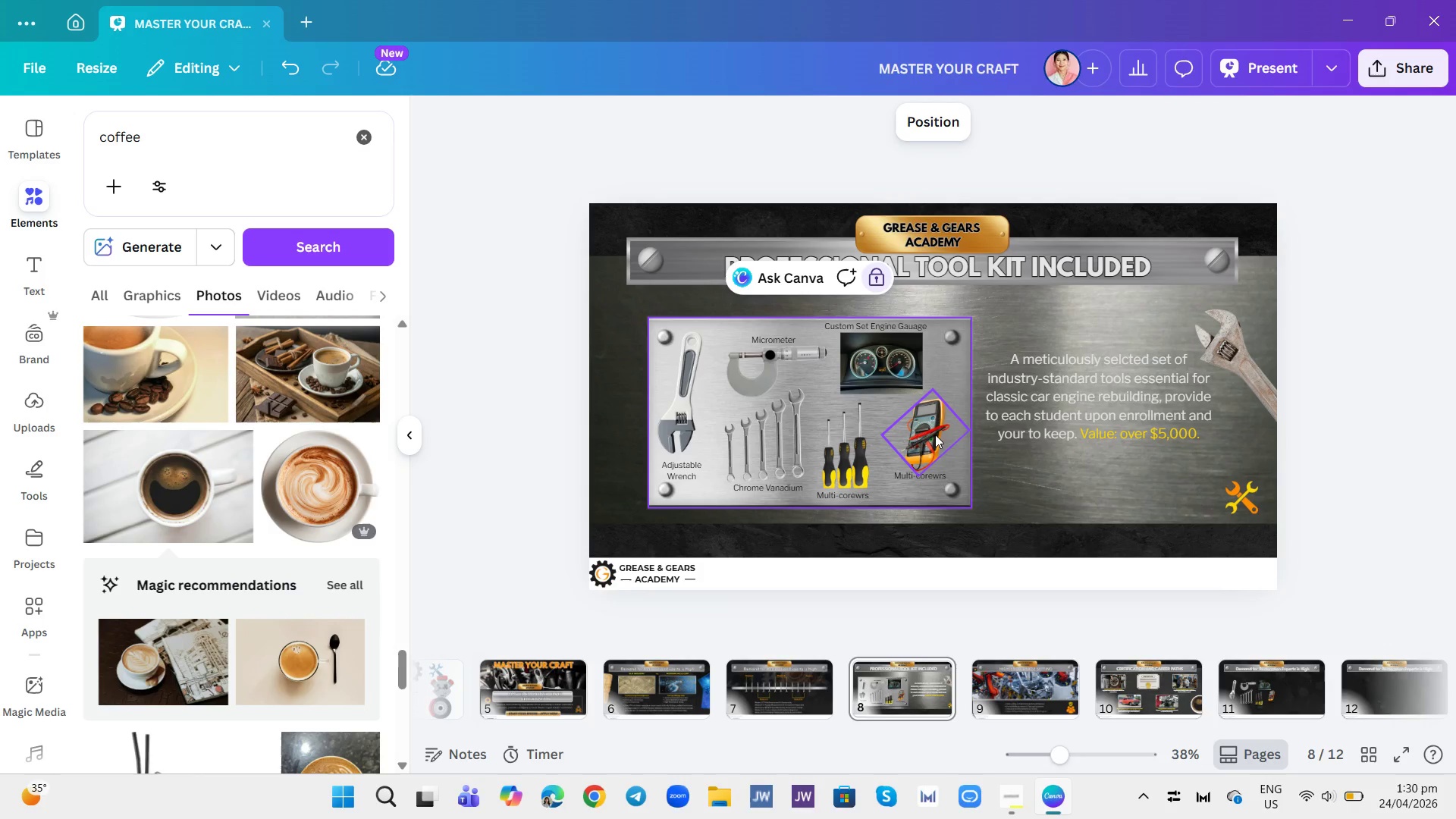 
left_click([961, 385])
 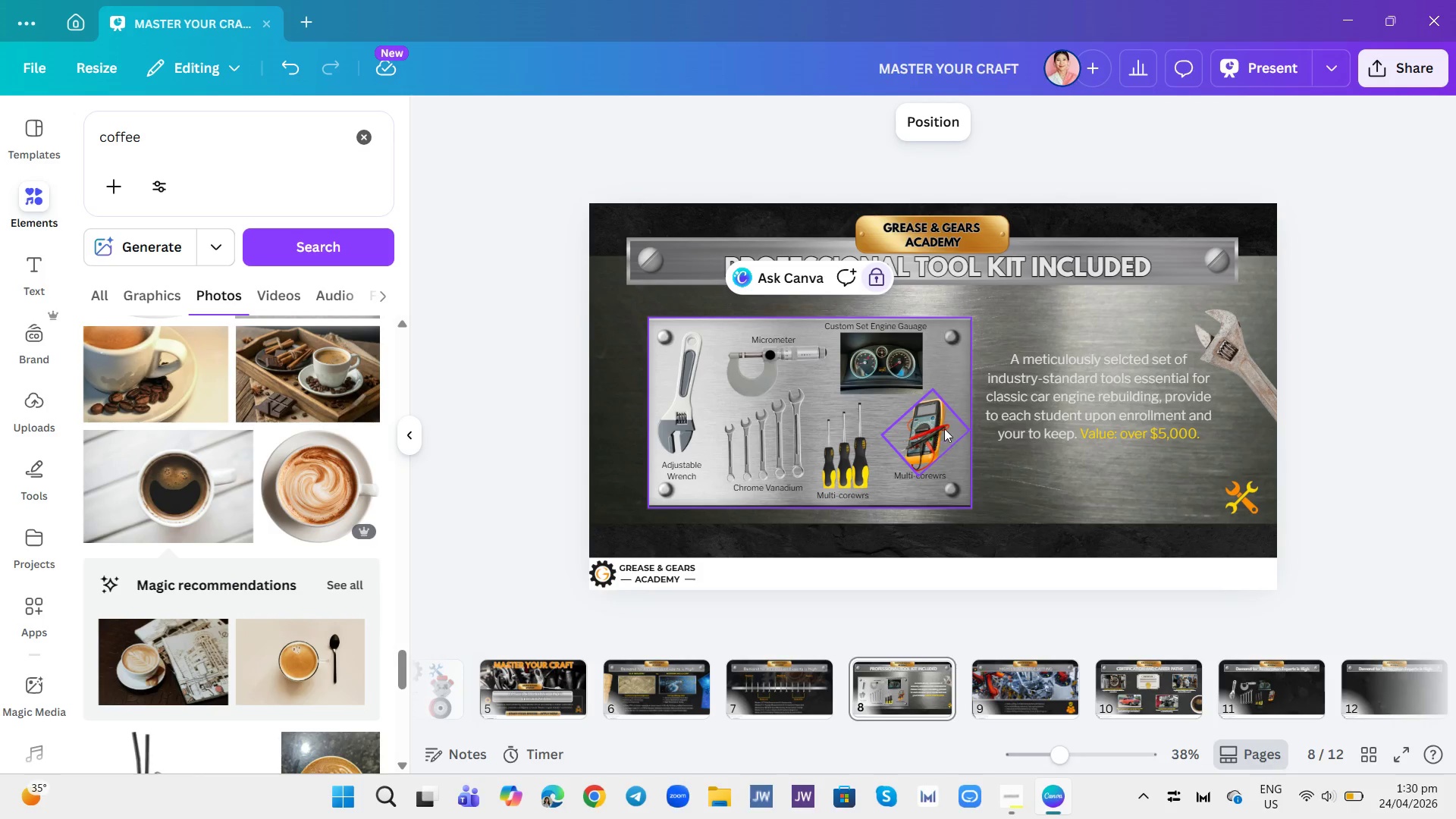 
left_click_drag(start_coordinate=[987, 314], to_coordinate=[812, 413])
 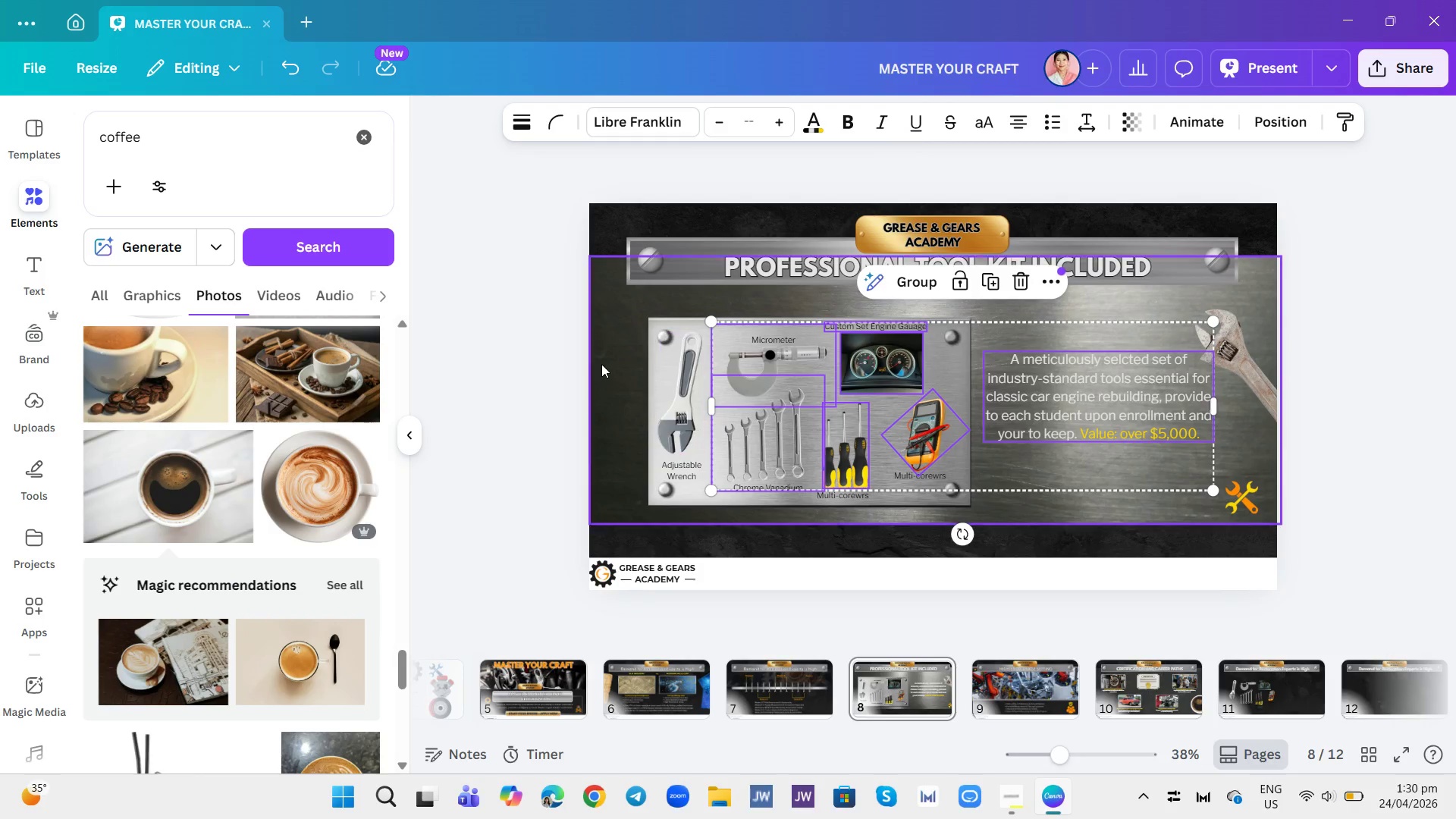 
left_click([601, 362])
 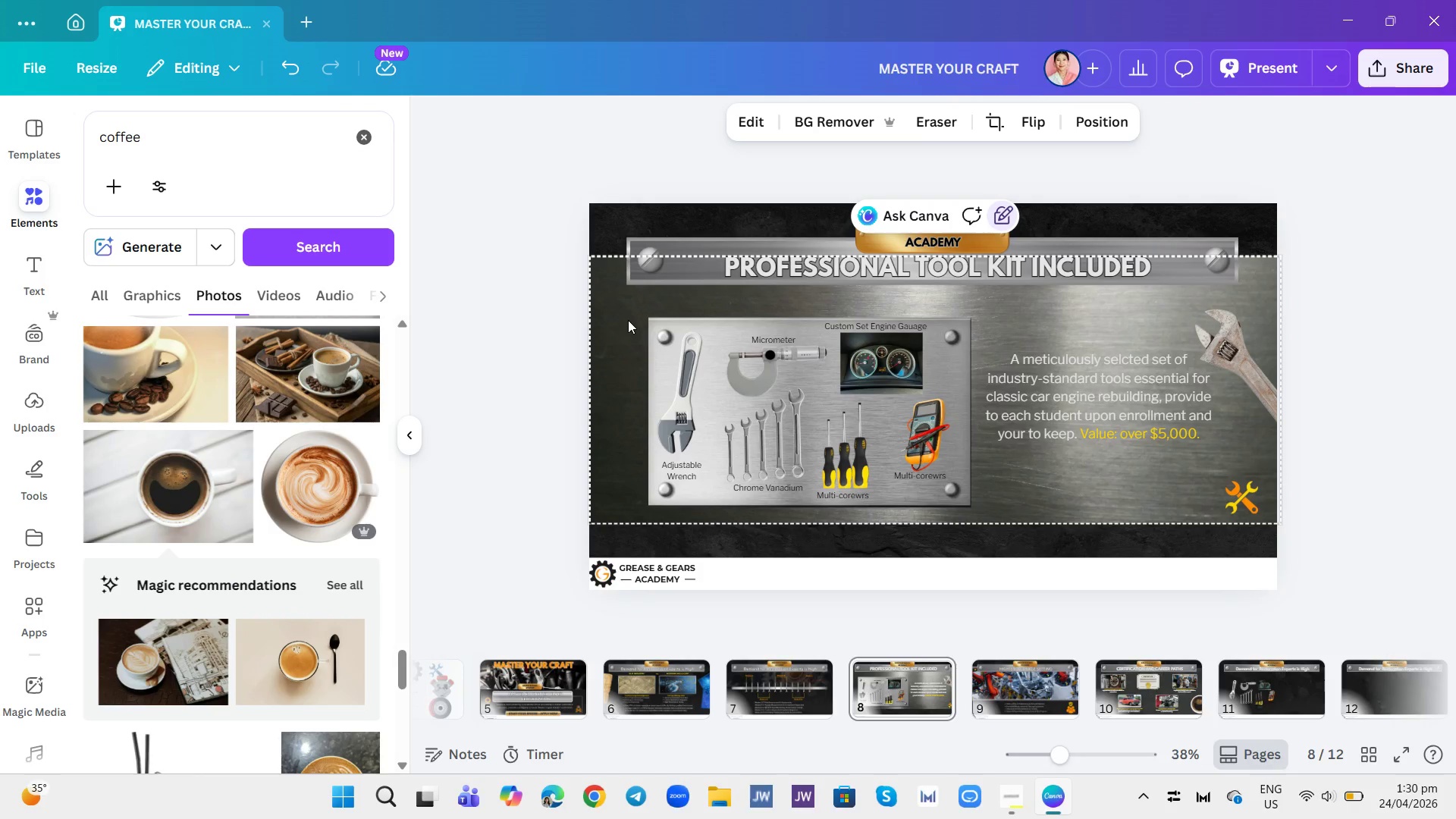 
left_click_drag(start_coordinate=[628, 320], to_coordinate=[969, 496])
 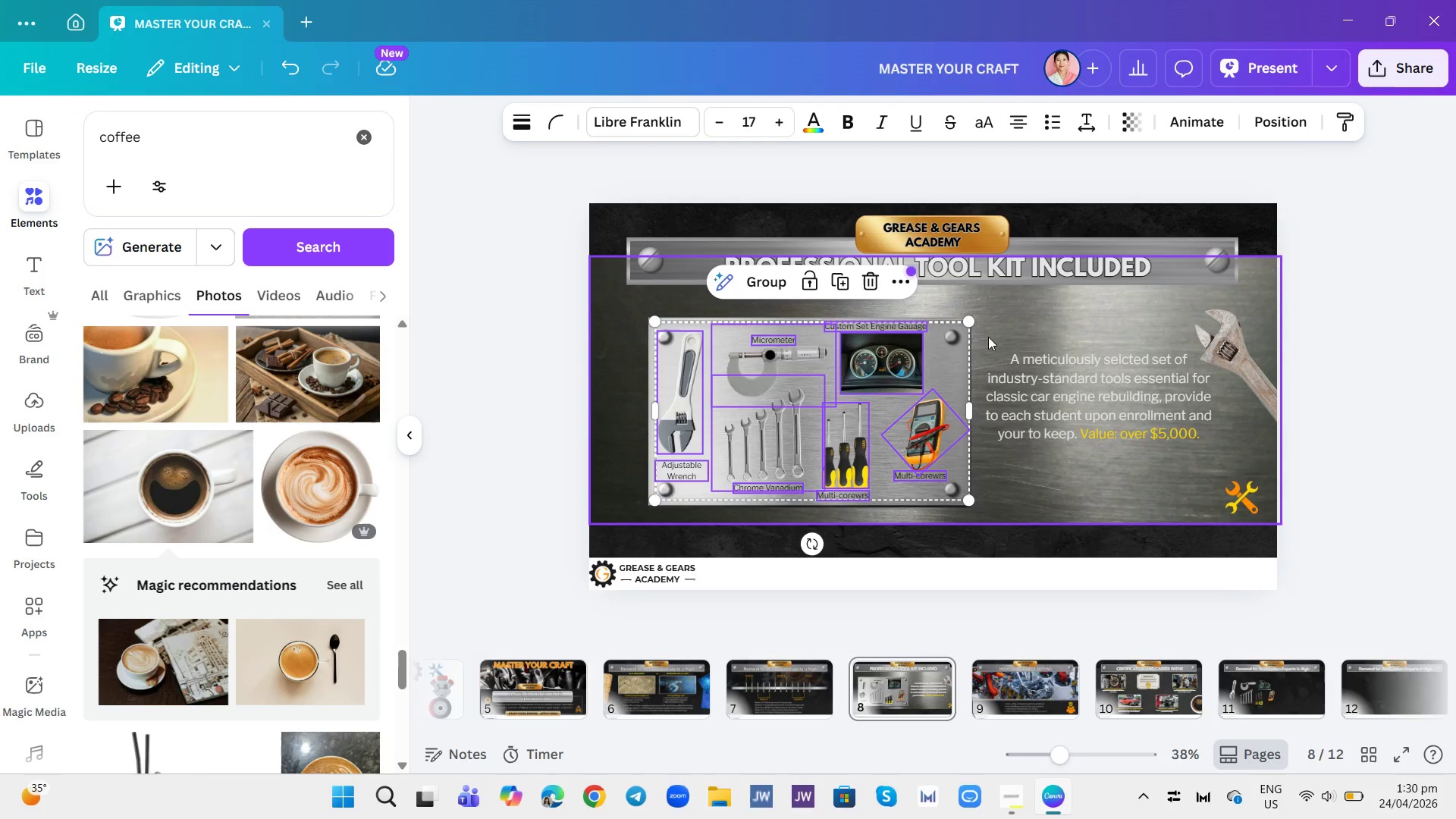 
left_click([1005, 316])
 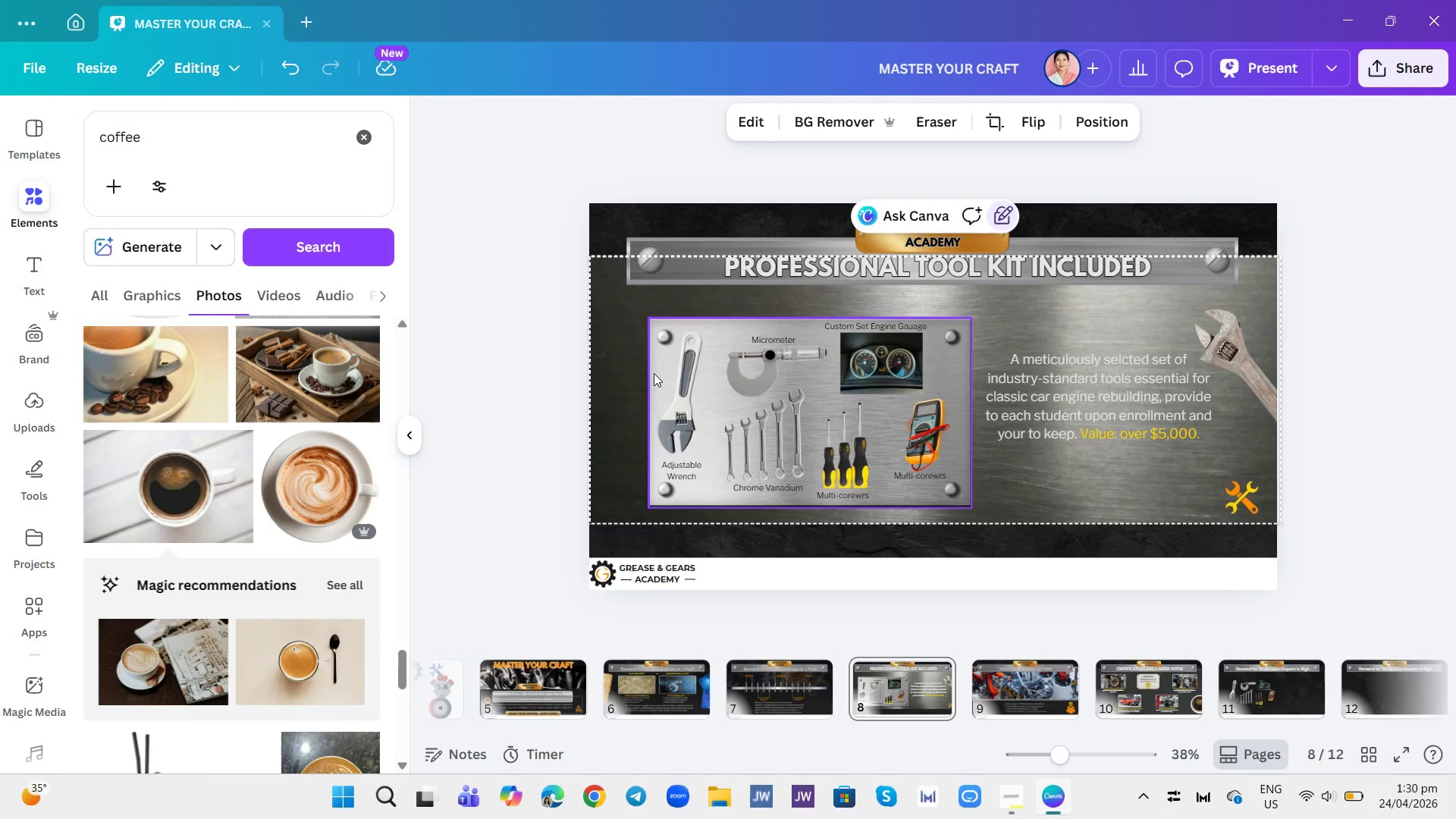 
left_click([651, 377])
 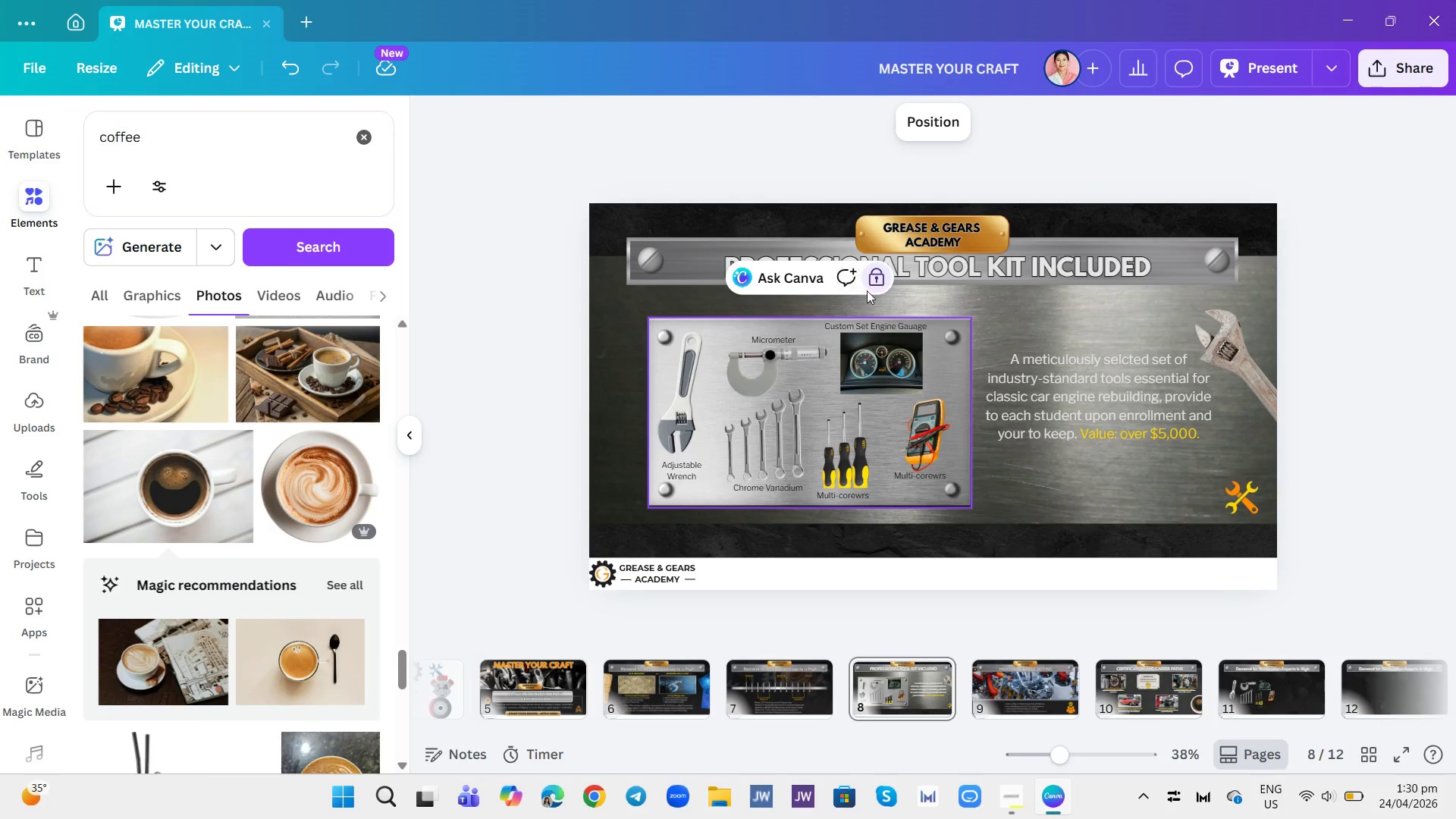 
left_click([871, 285])
 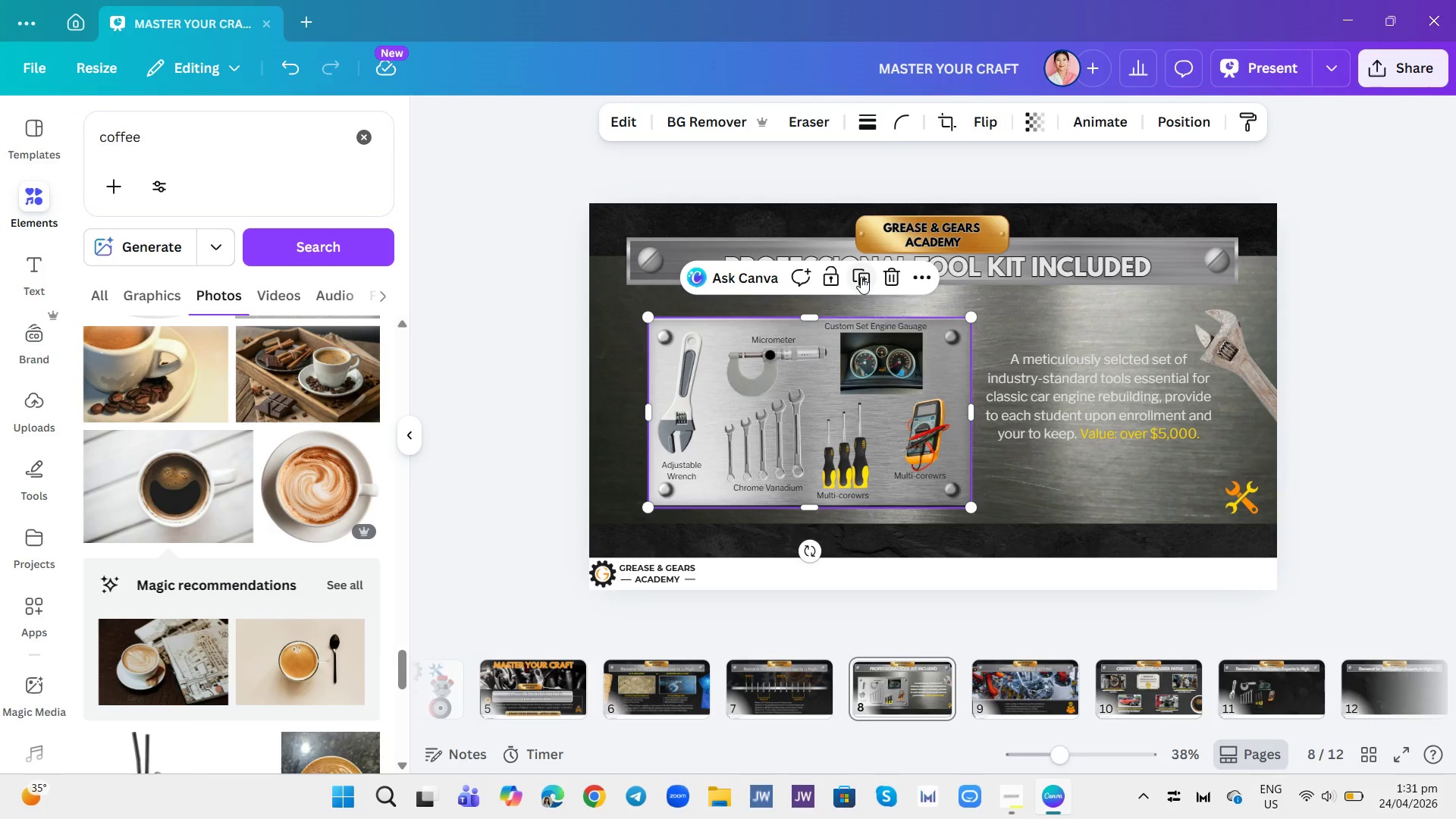 
left_click([858, 277])
 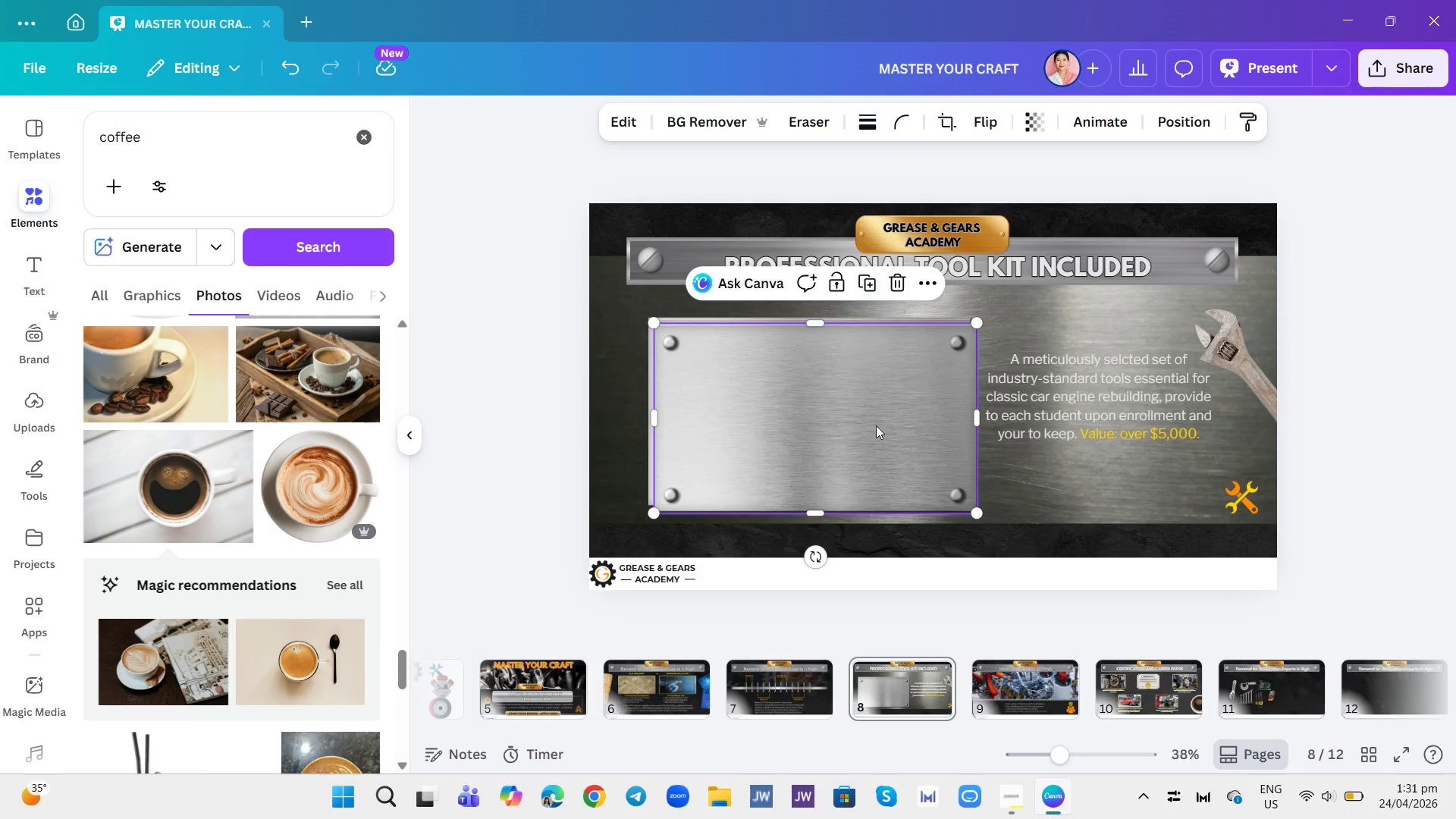 
left_click_drag(start_coordinate=[876, 425], to_coordinate=[1266, 708])
 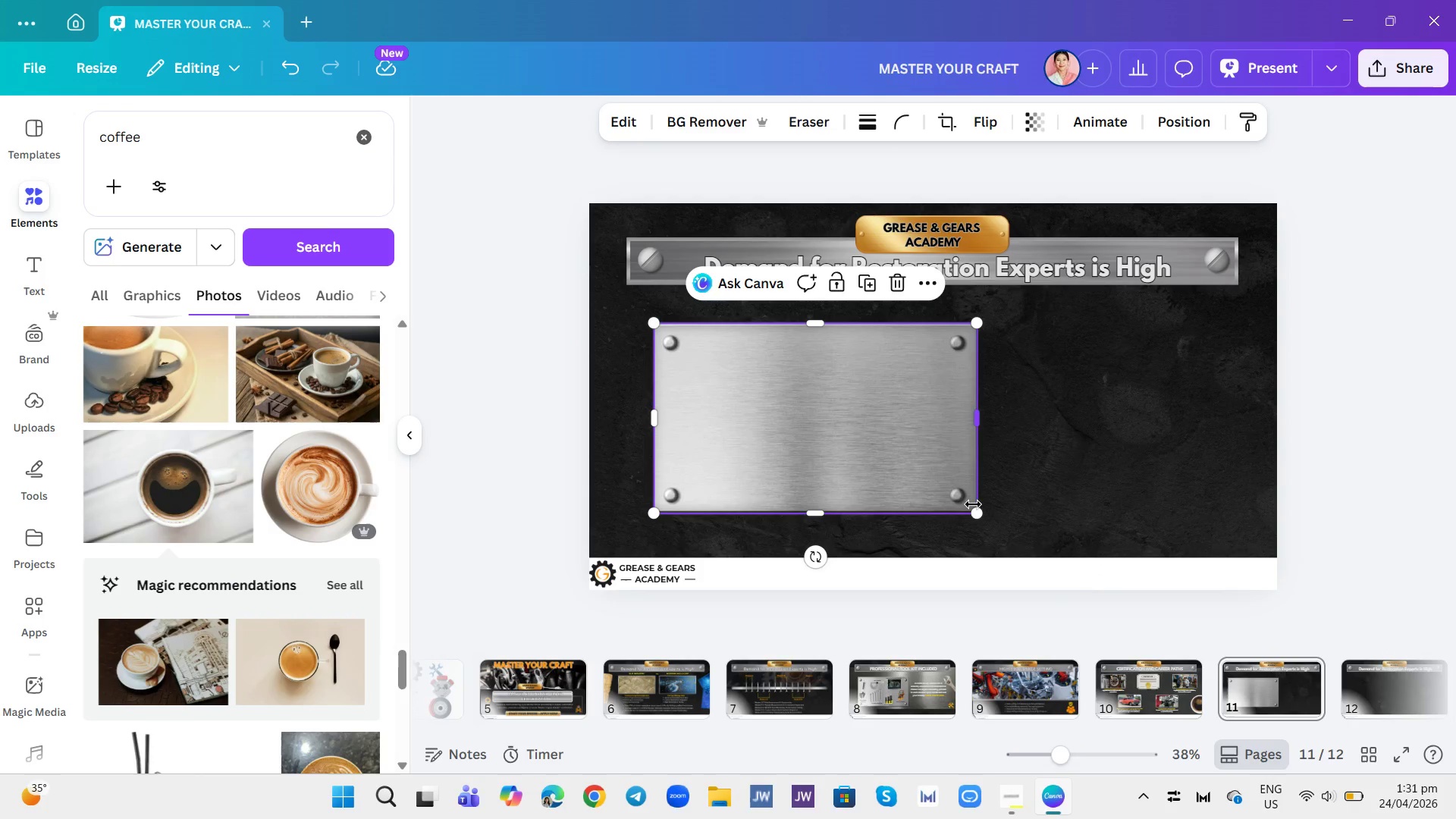 
left_click_drag(start_coordinate=[977, 513], to_coordinate=[941, 487])
 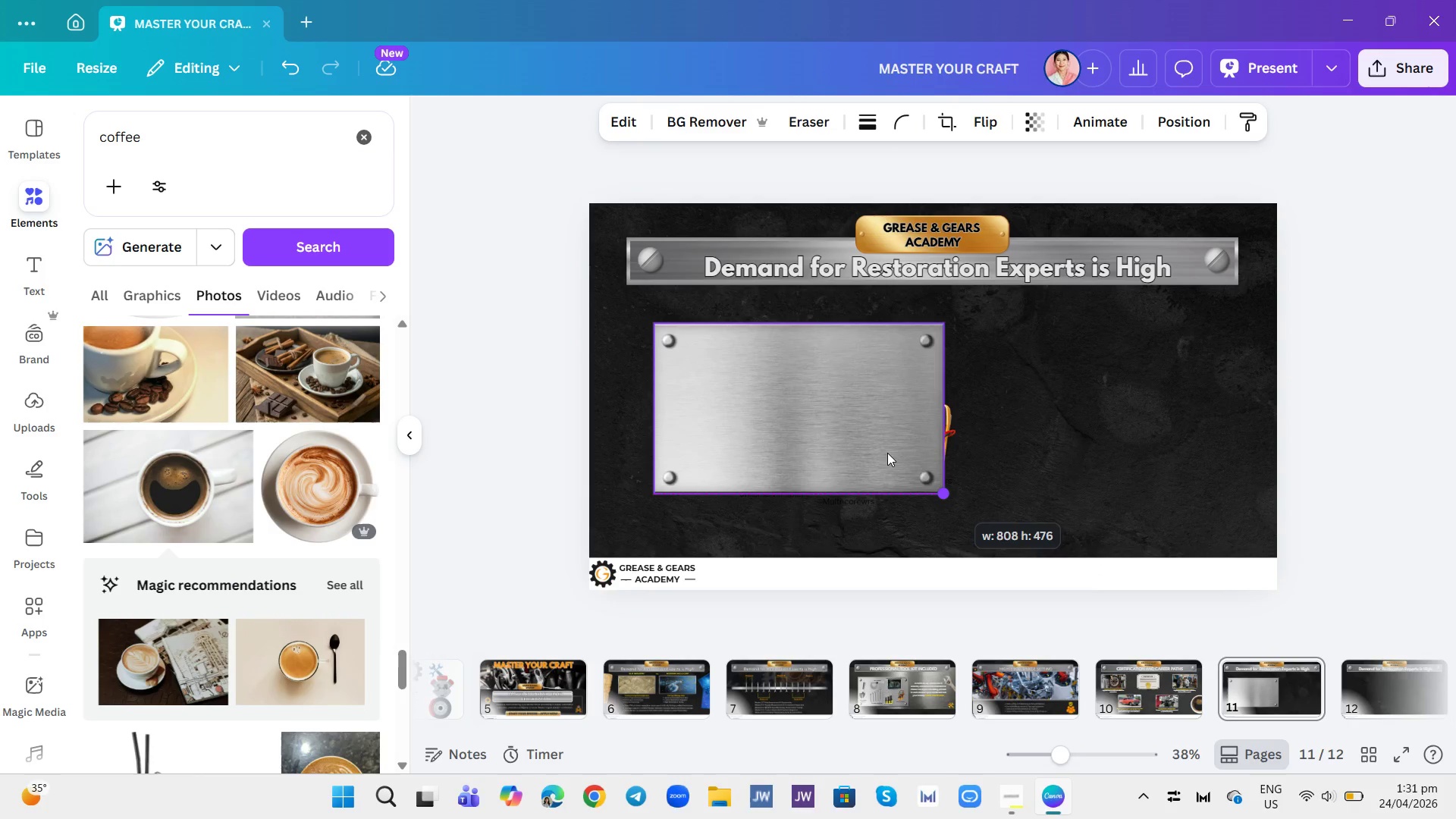 
double_click([887, 453])
 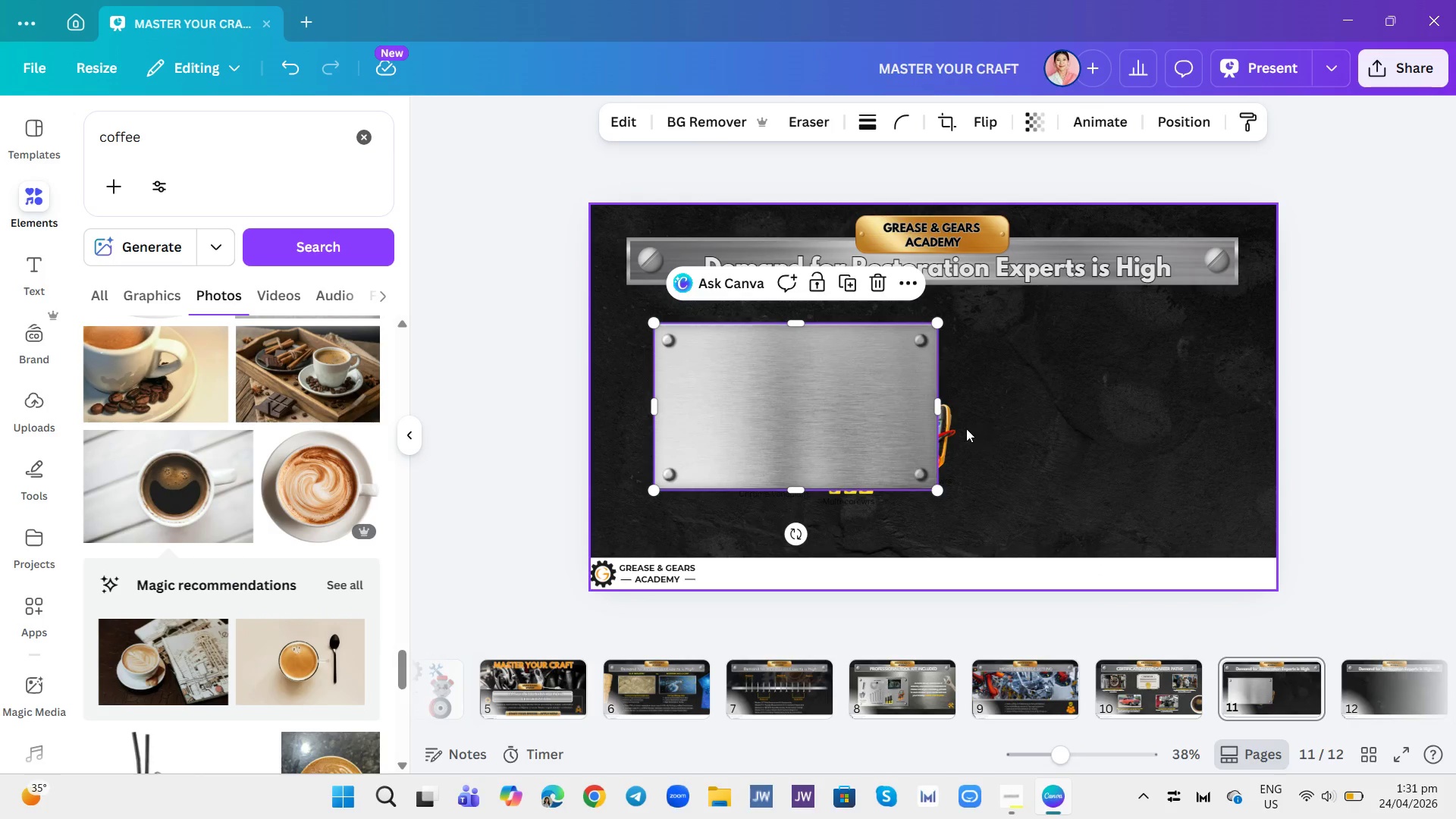 
left_click([947, 435])
 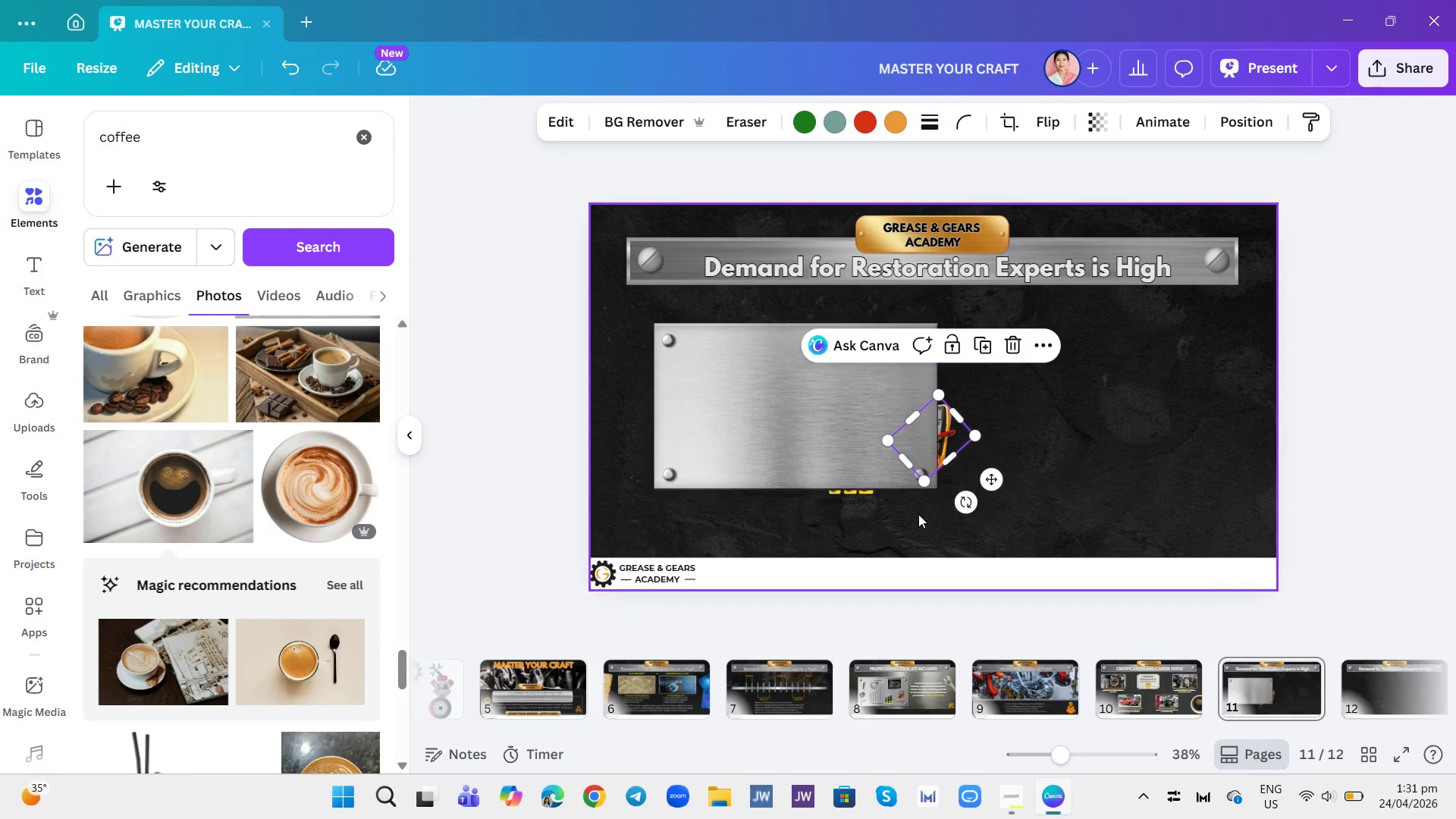 
left_click([918, 514])
 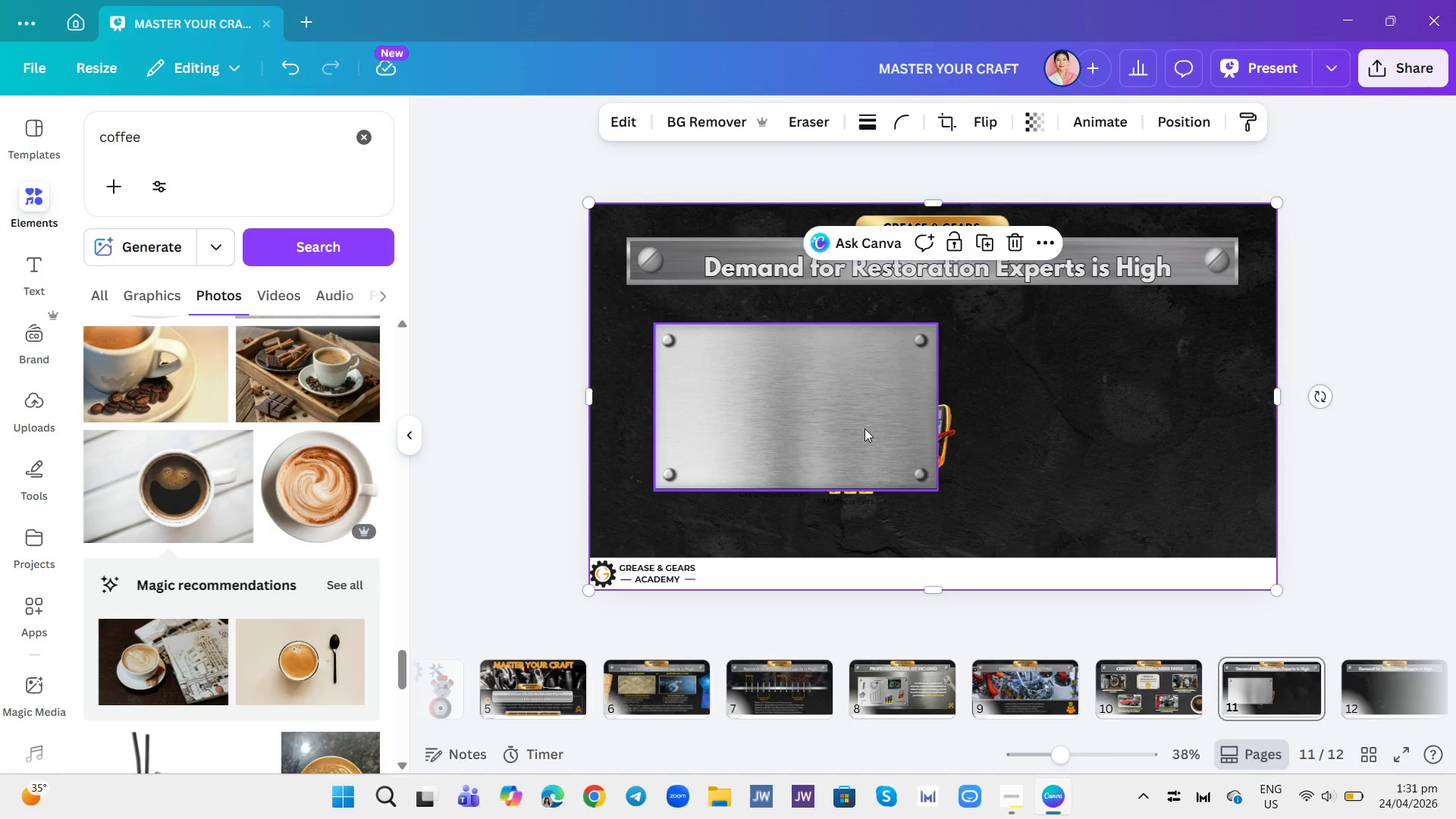 
left_click_drag(start_coordinate=[864, 428], to_coordinate=[1061, 441])
 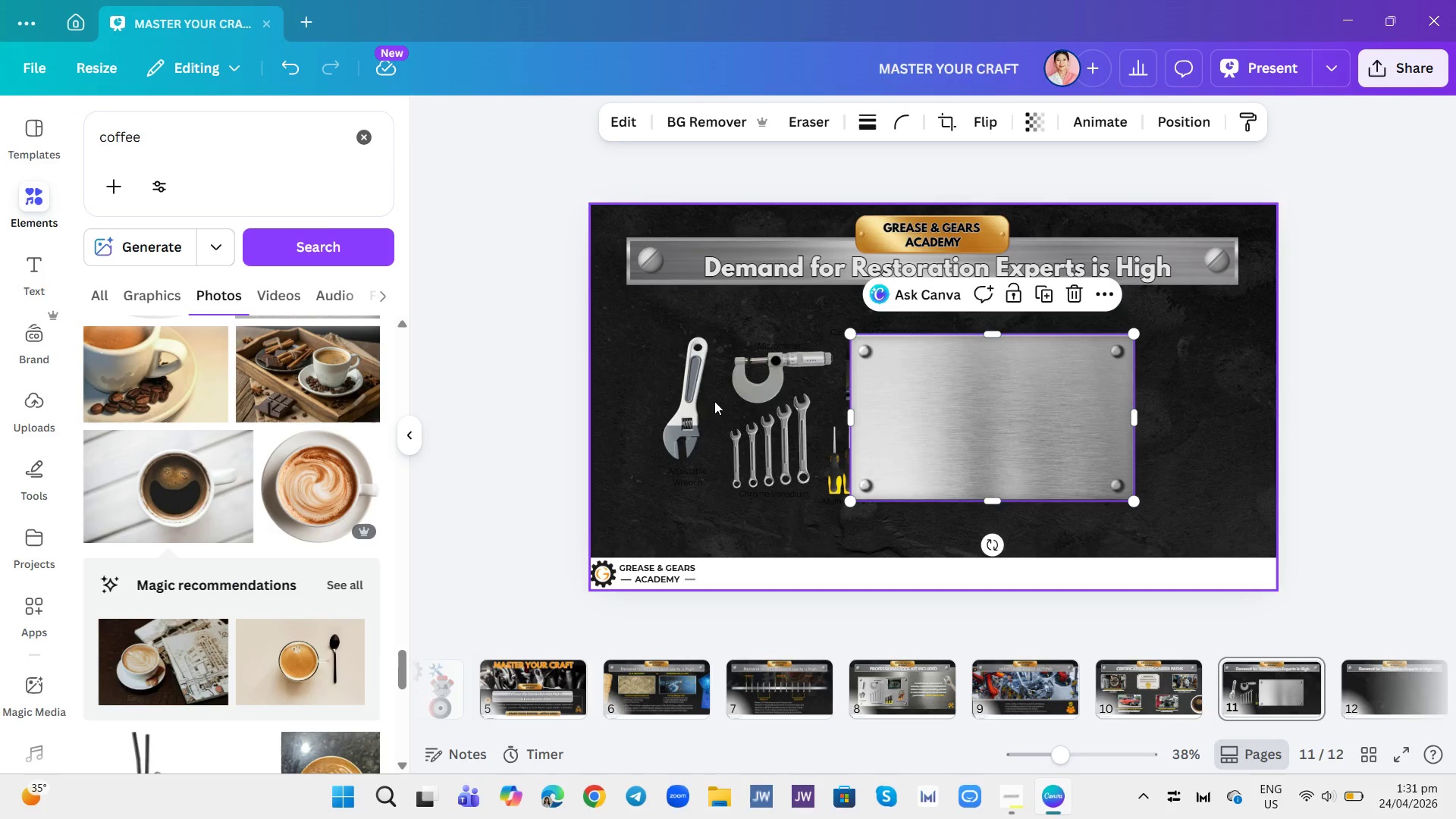 
left_click_drag(start_coordinate=[934, 438], to_coordinate=[1078, 450])
 